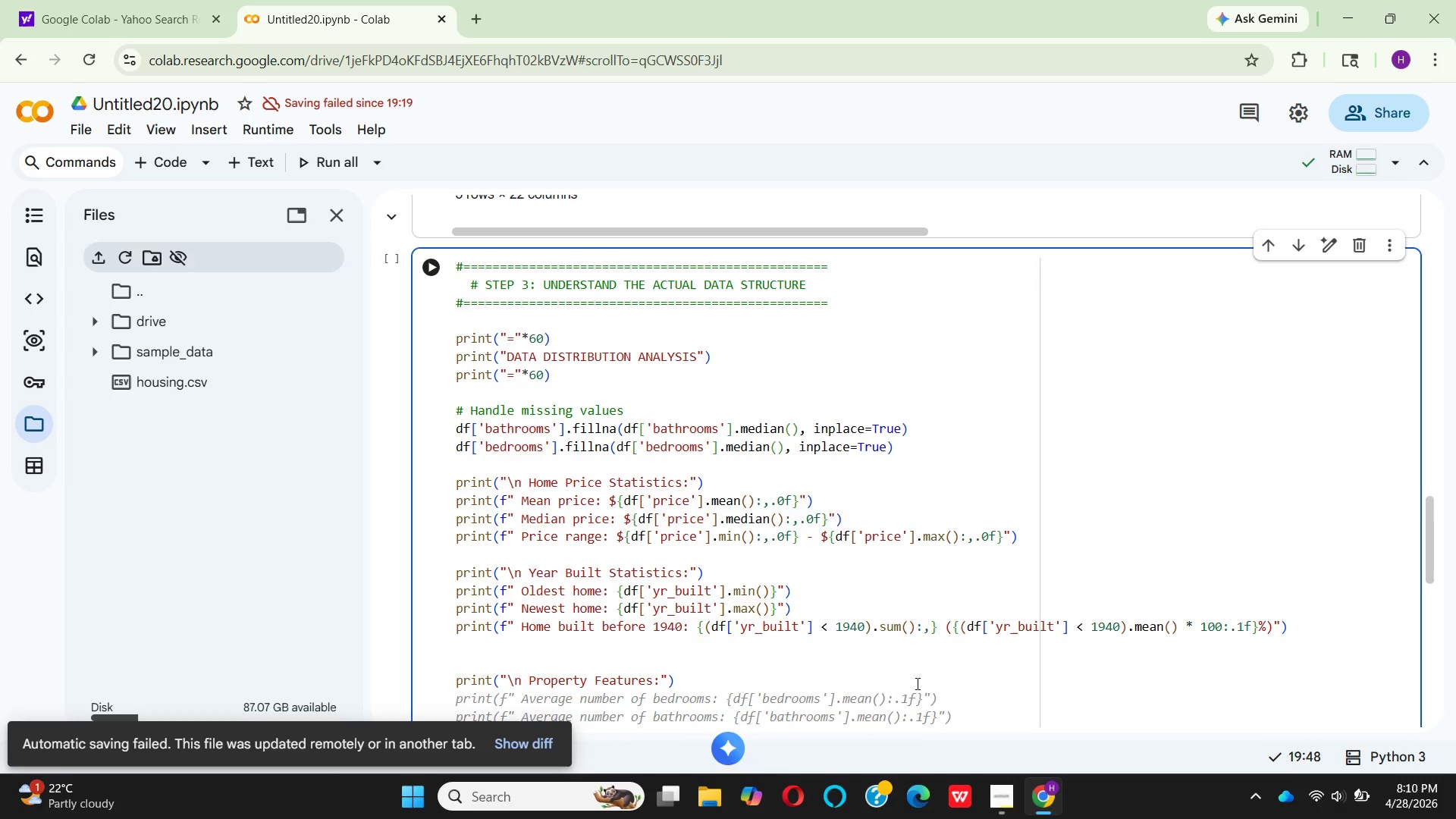 
wait(26.77)
 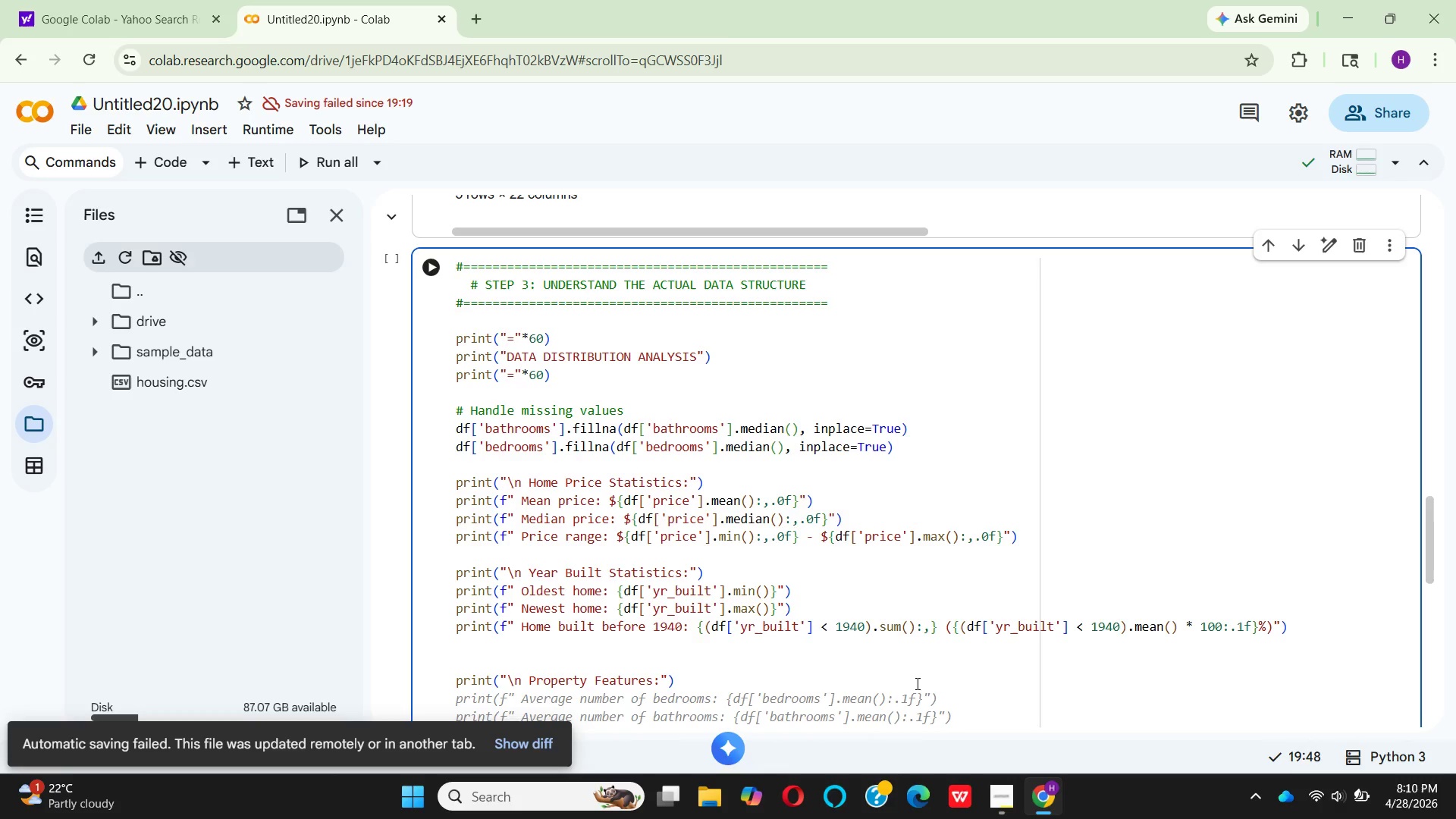 
type(print(f")
 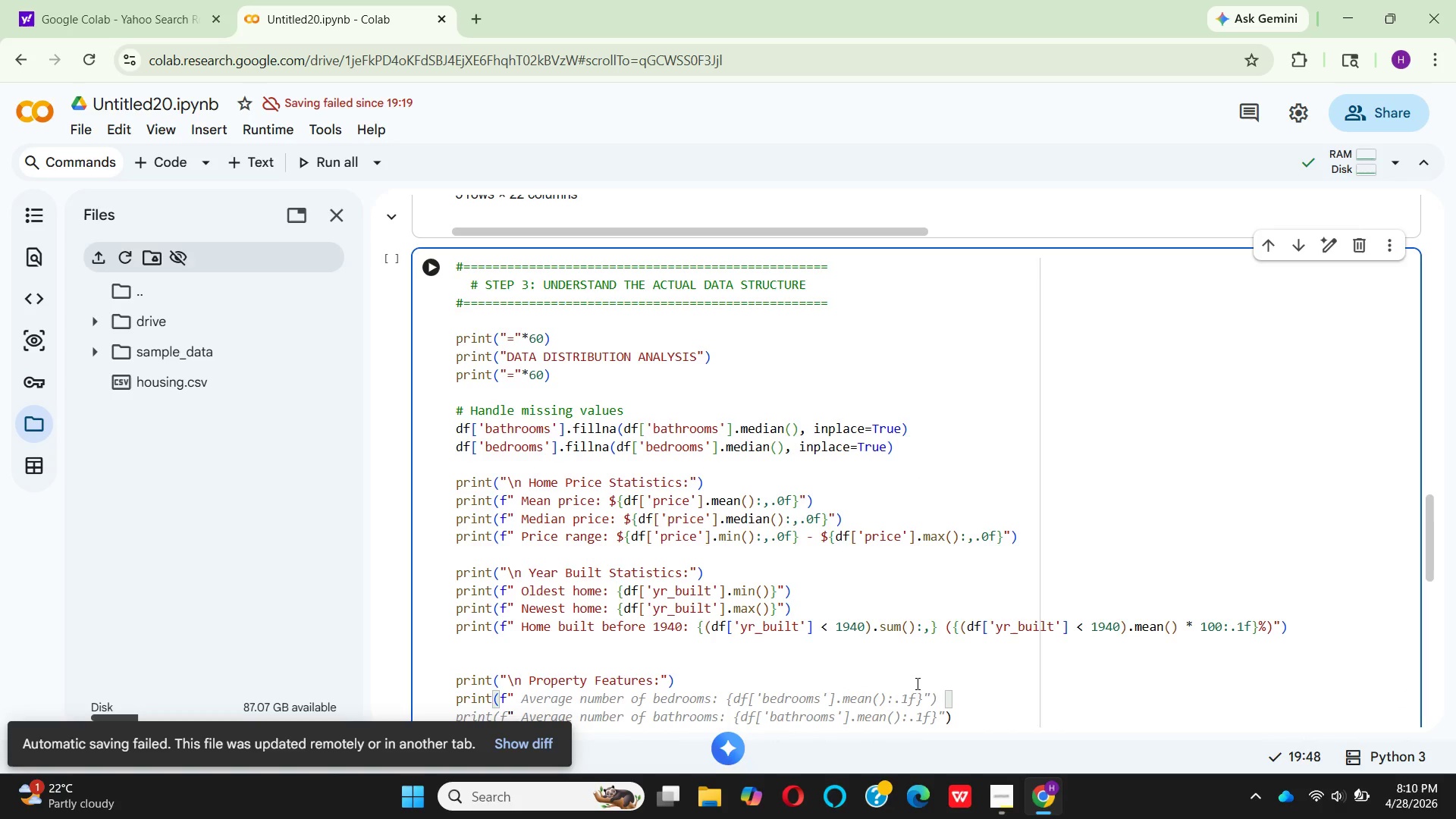 
wait(7.89)
 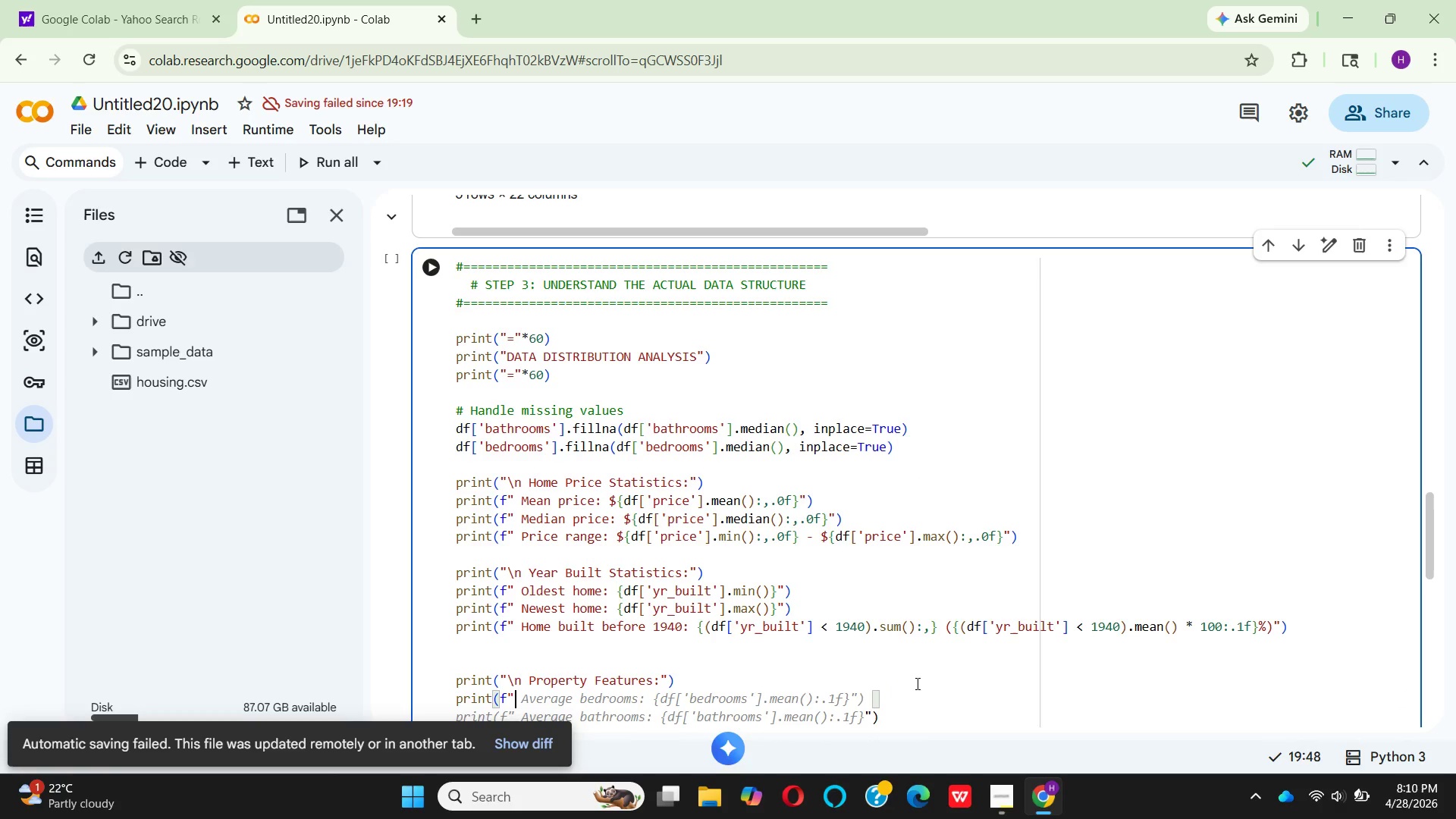 
left_click([597, 677])
 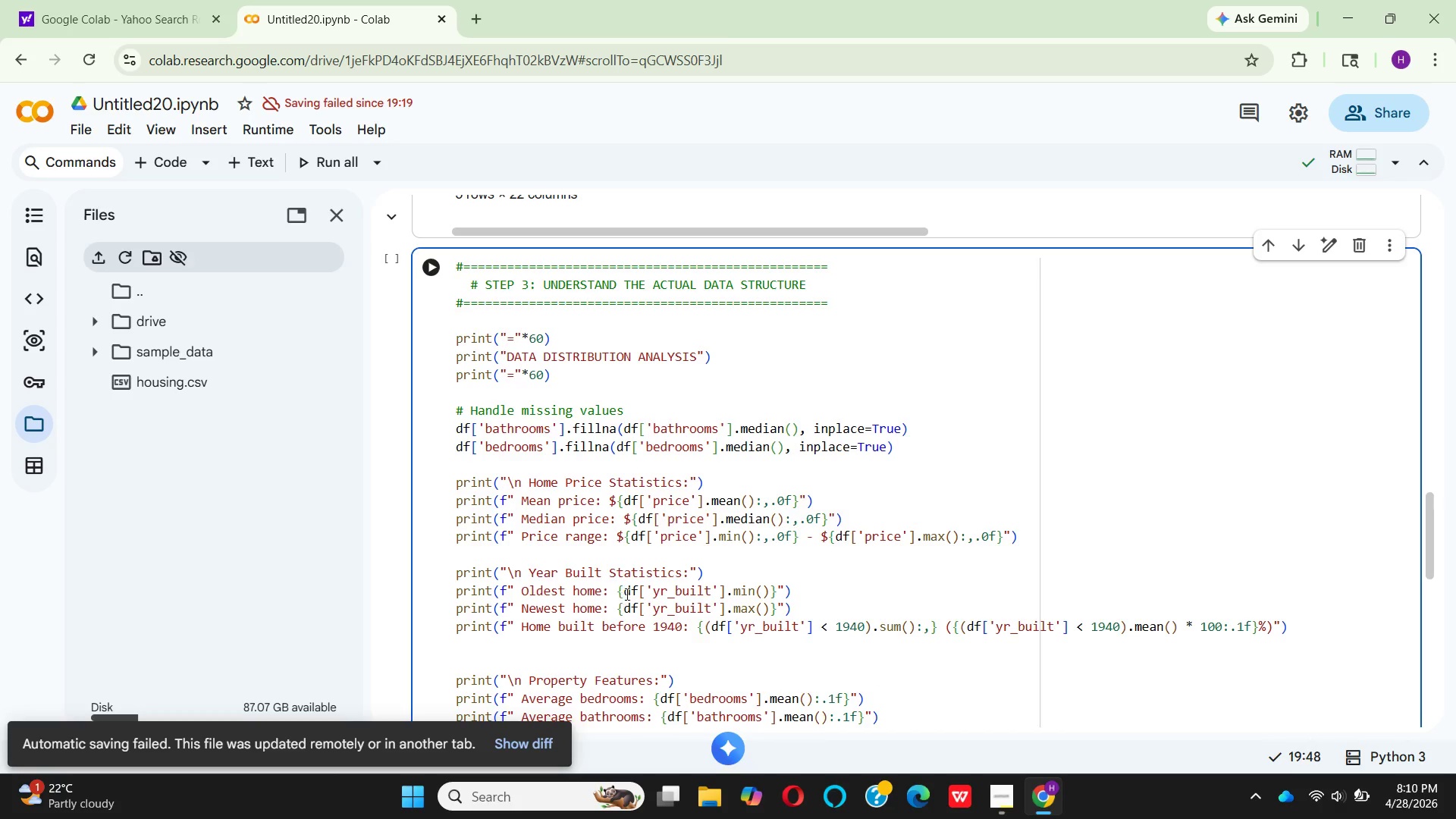 
scroll: coordinate [626, 594], scroll_direction: down, amount: 2.0
 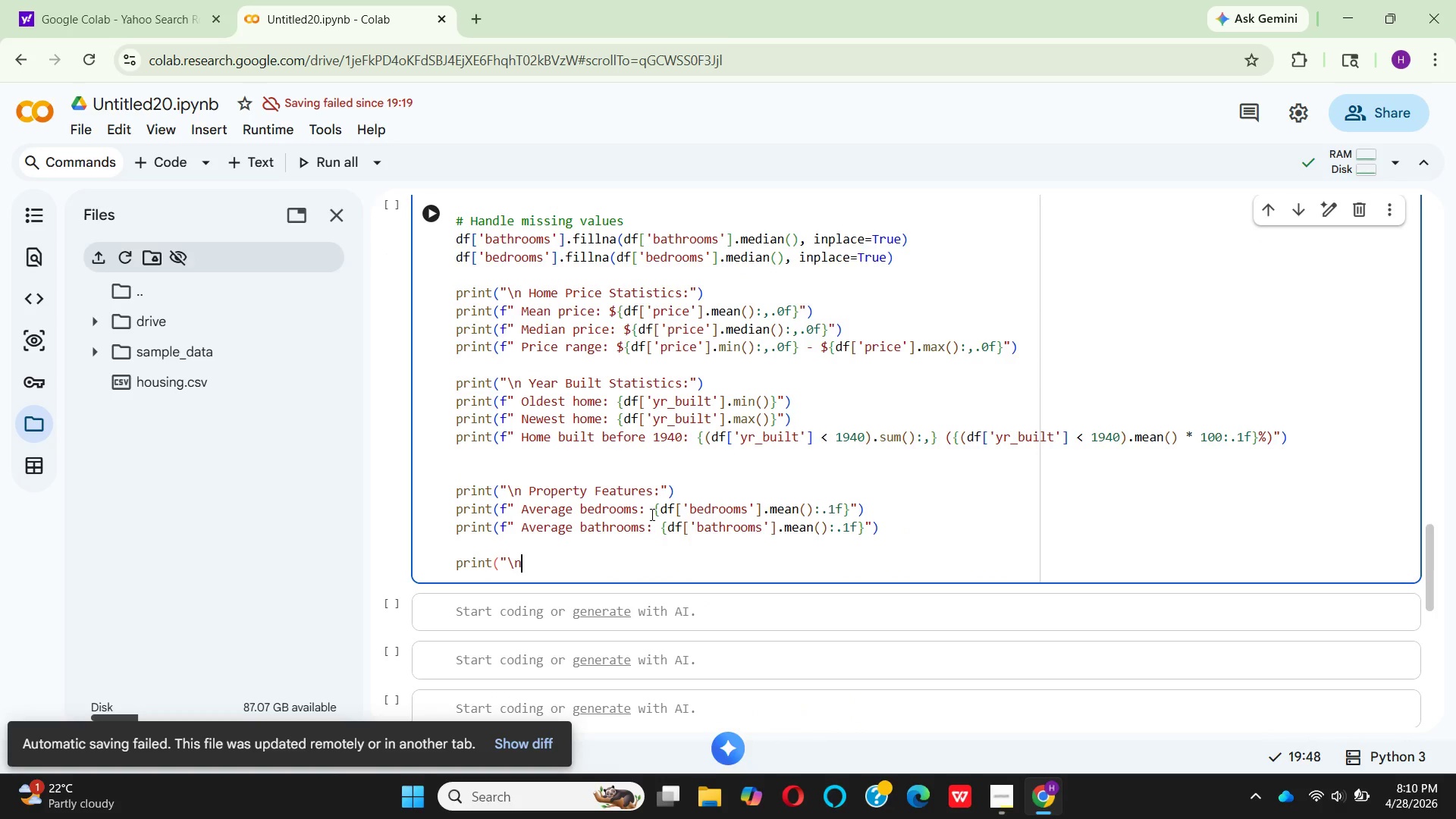 
wait(9.41)
 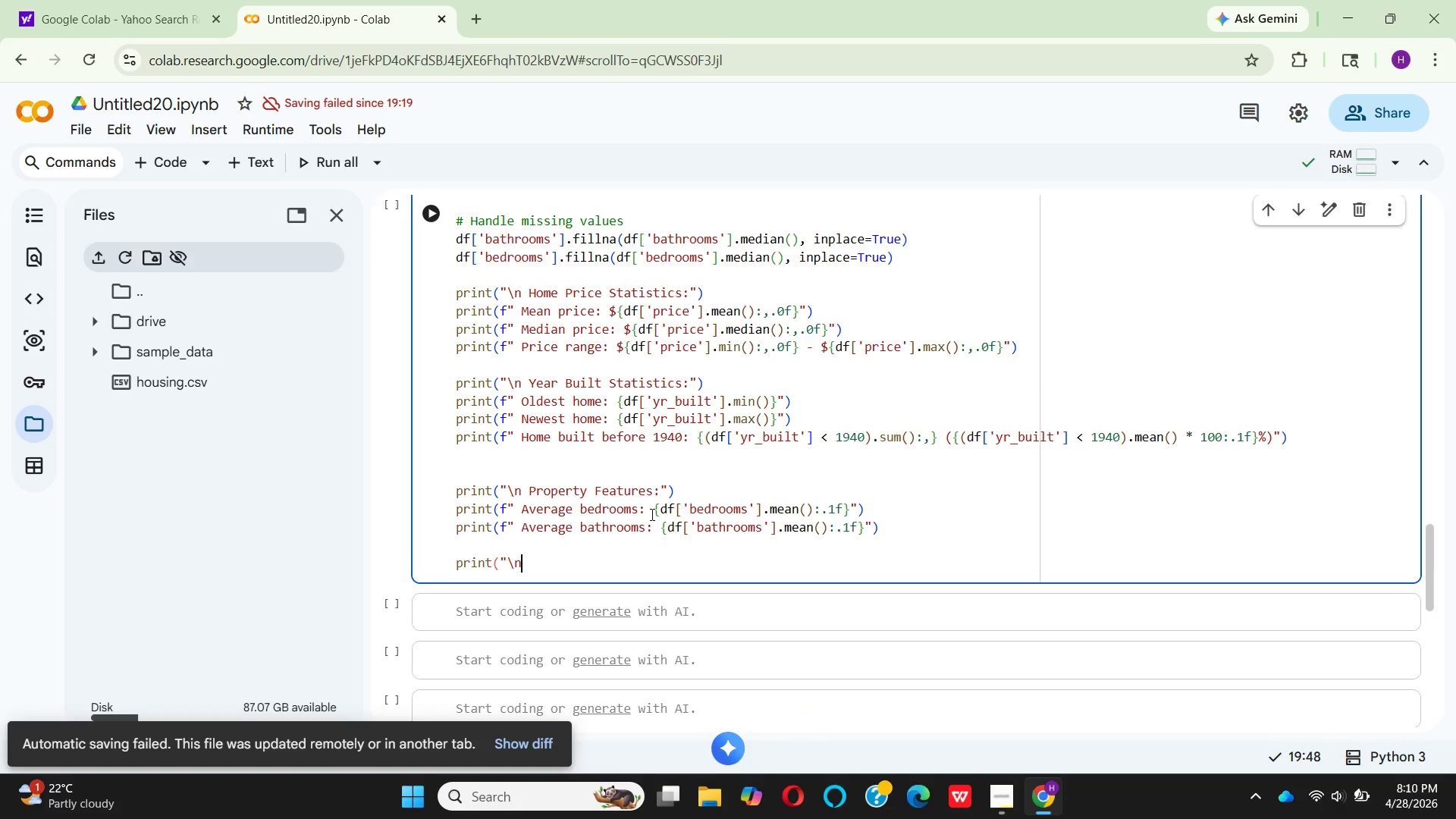 
mouse_move([796, 514])
 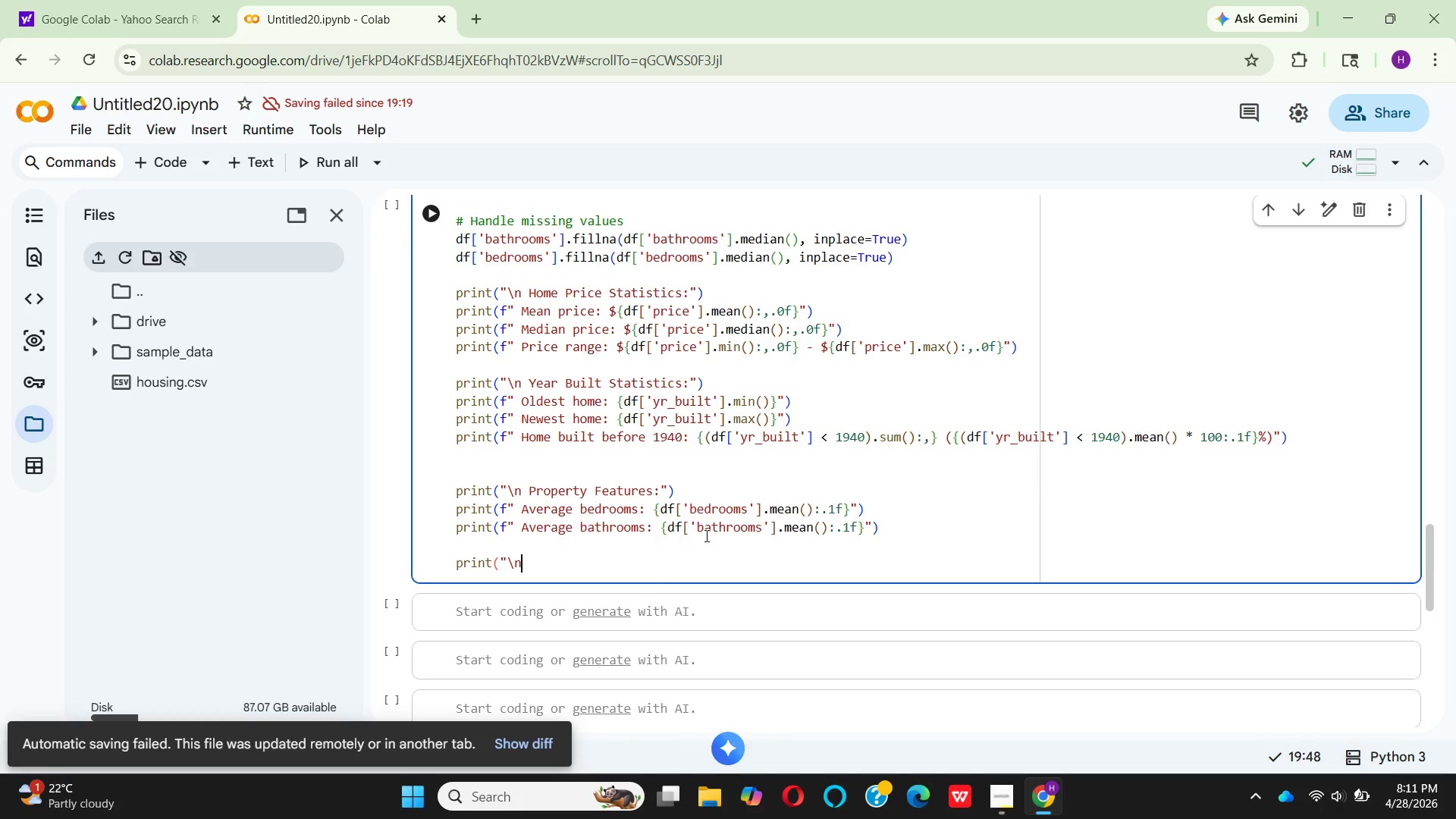 
wait(7.83)
 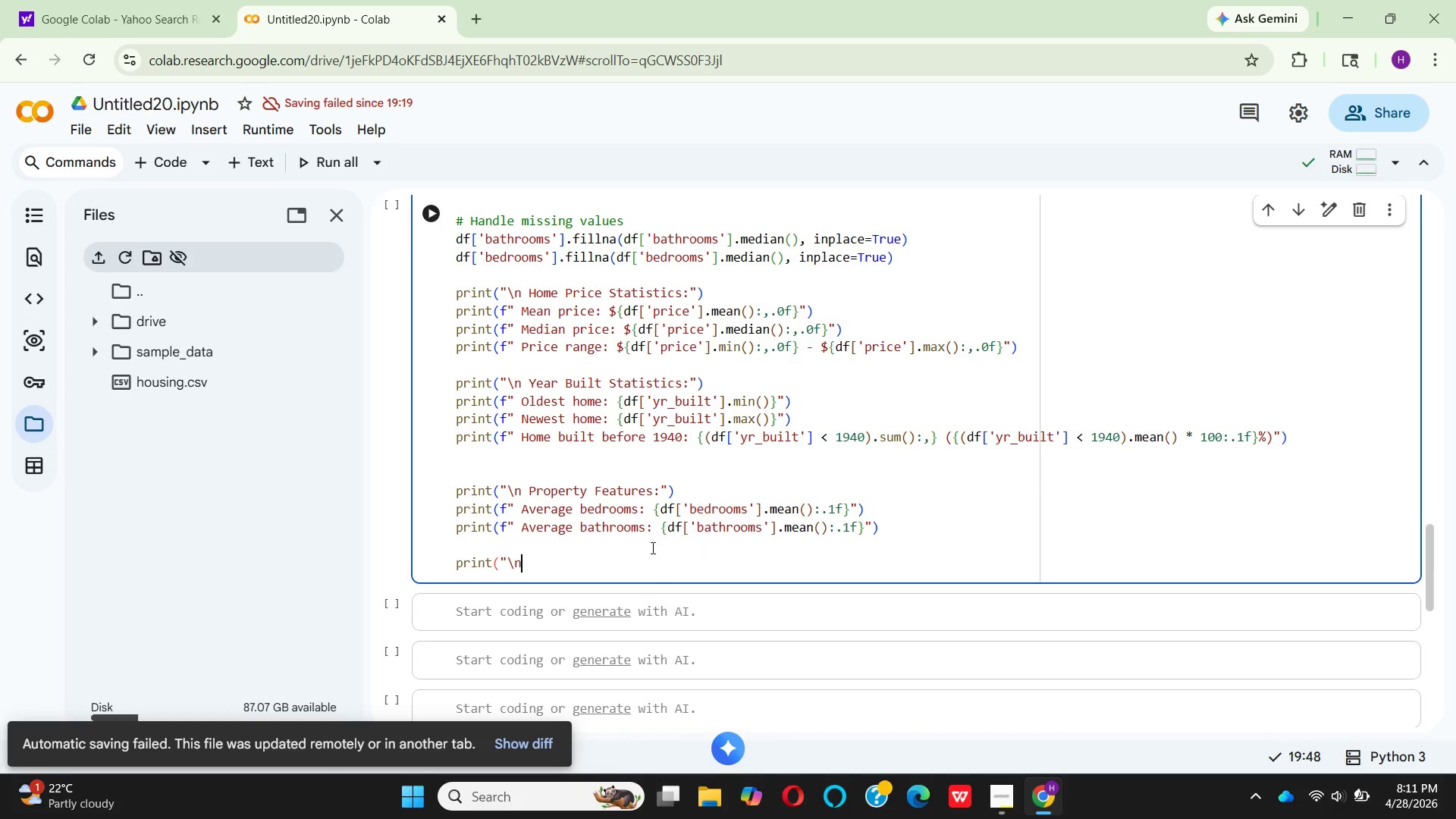 
mouse_move([774, 538])
 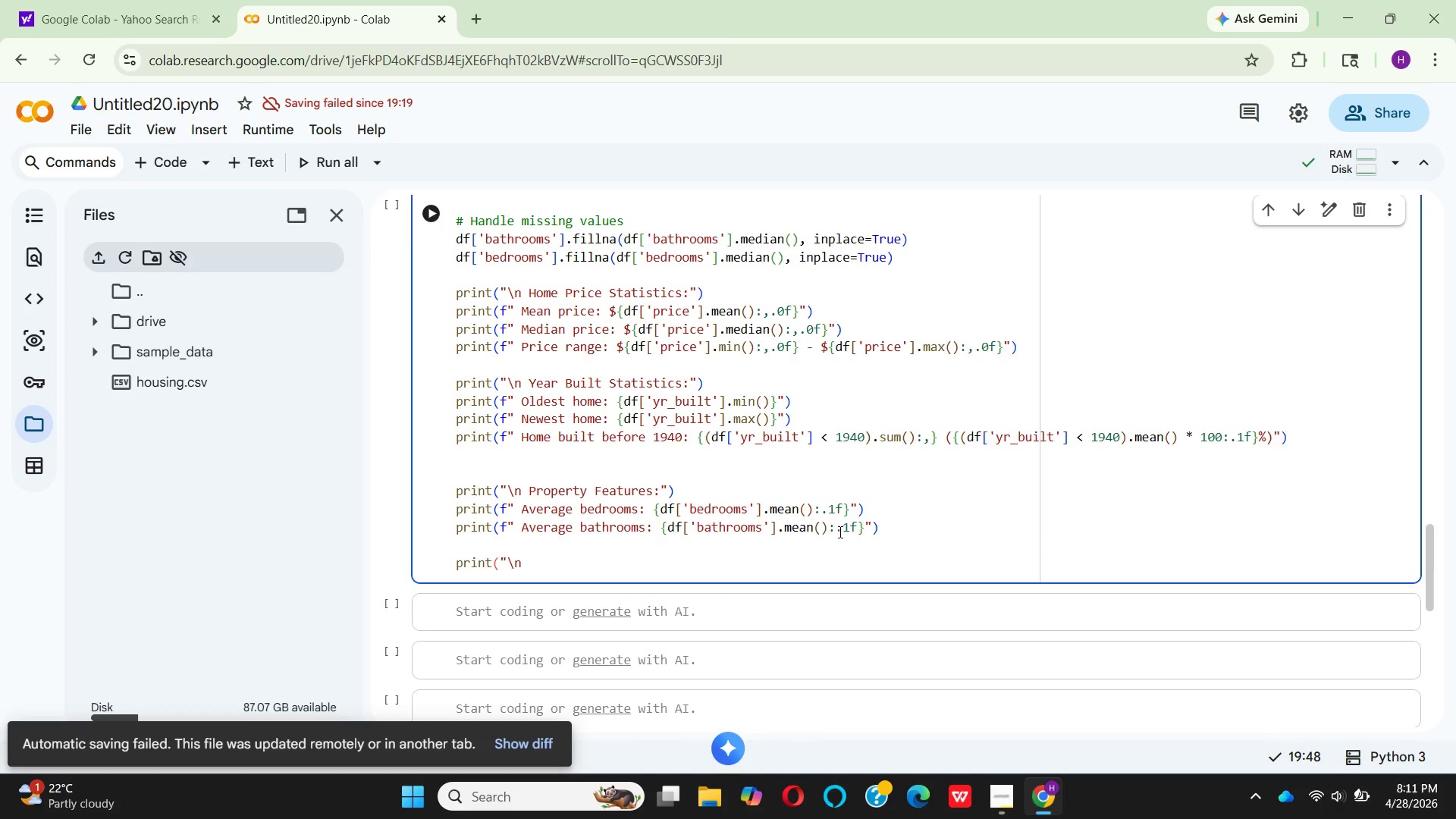 
wait(7.05)
 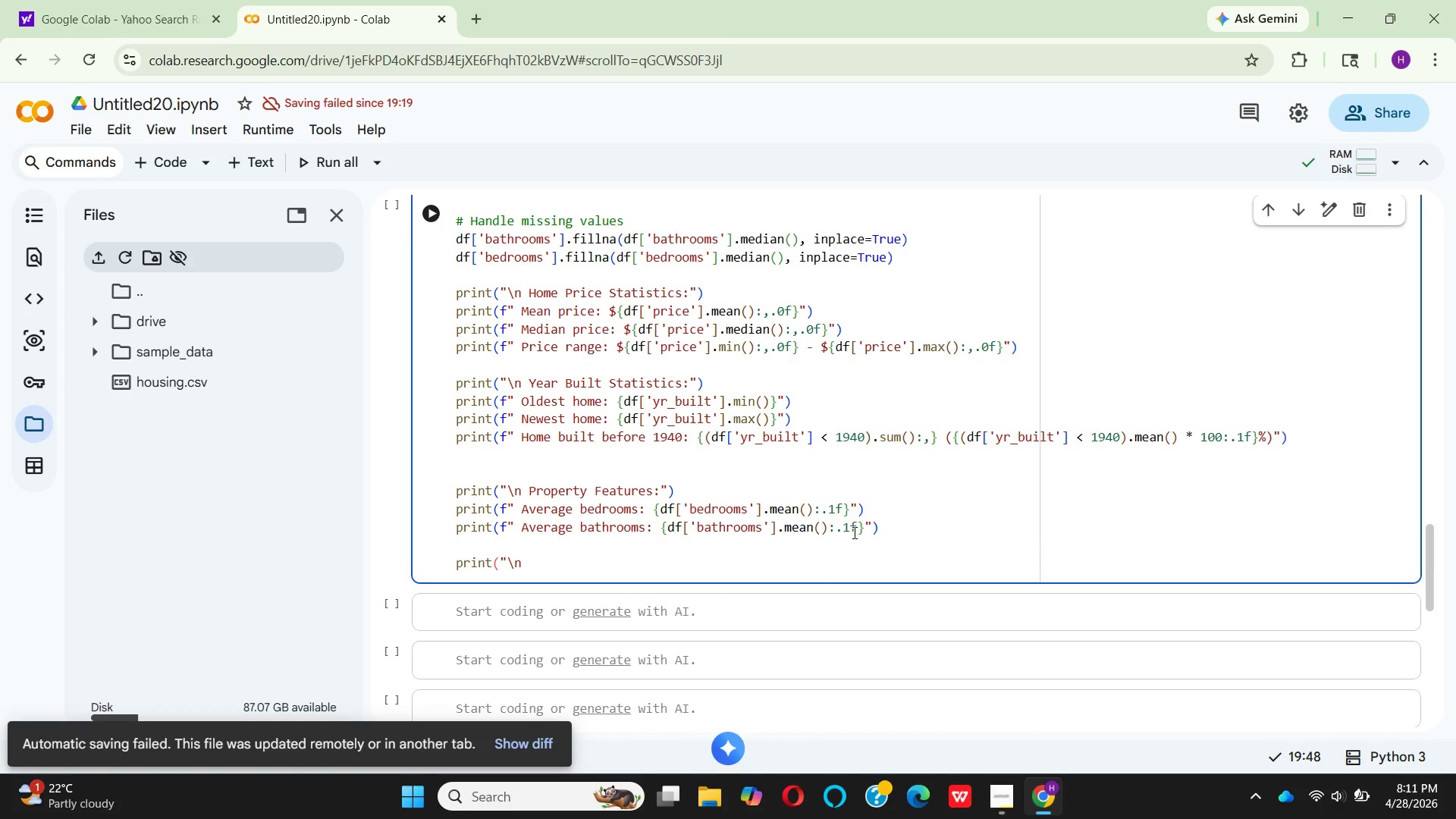 
key(Enter)
 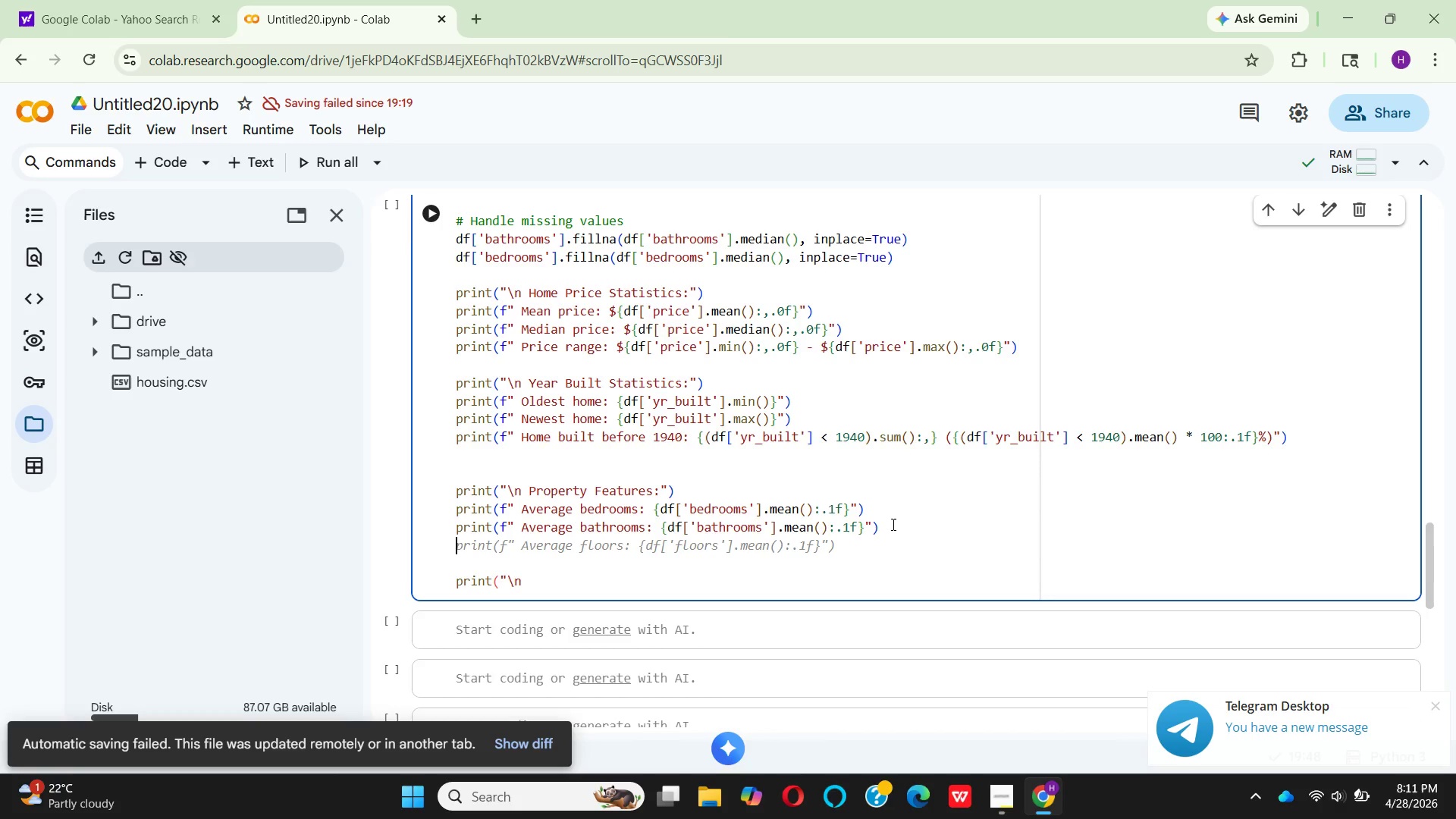 
wait(5.73)
 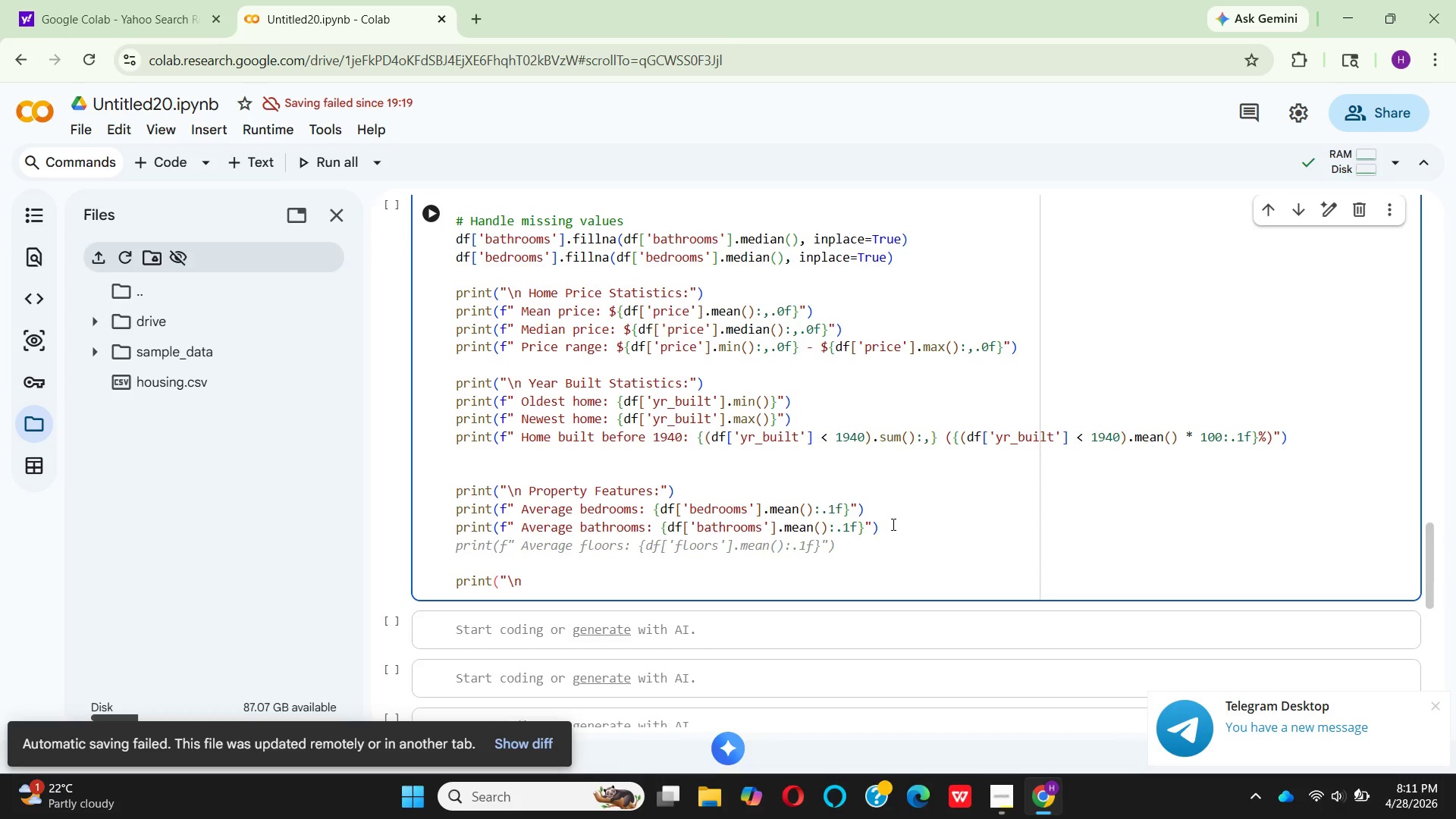 
type(print)
 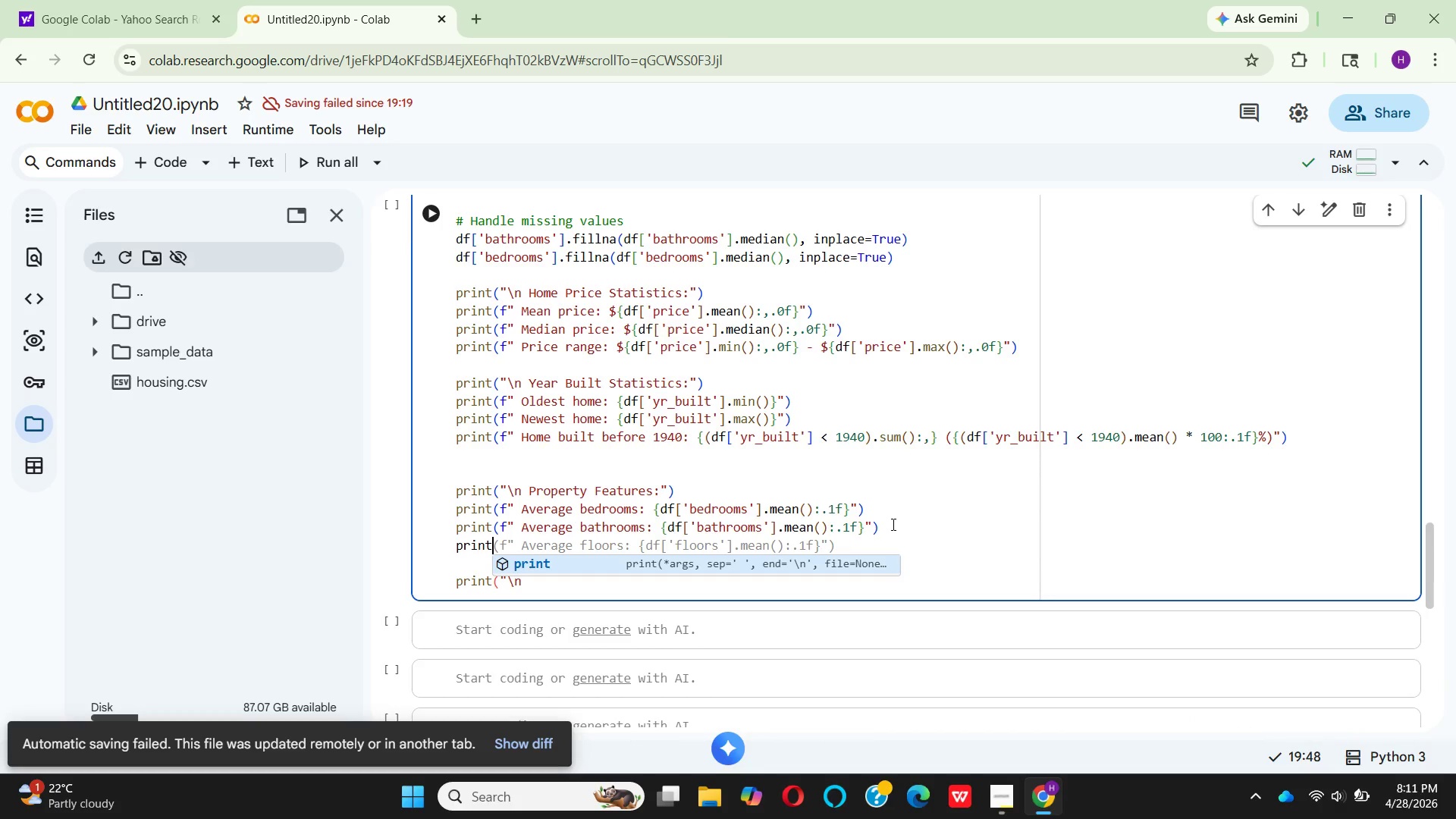 
key(Enter)
 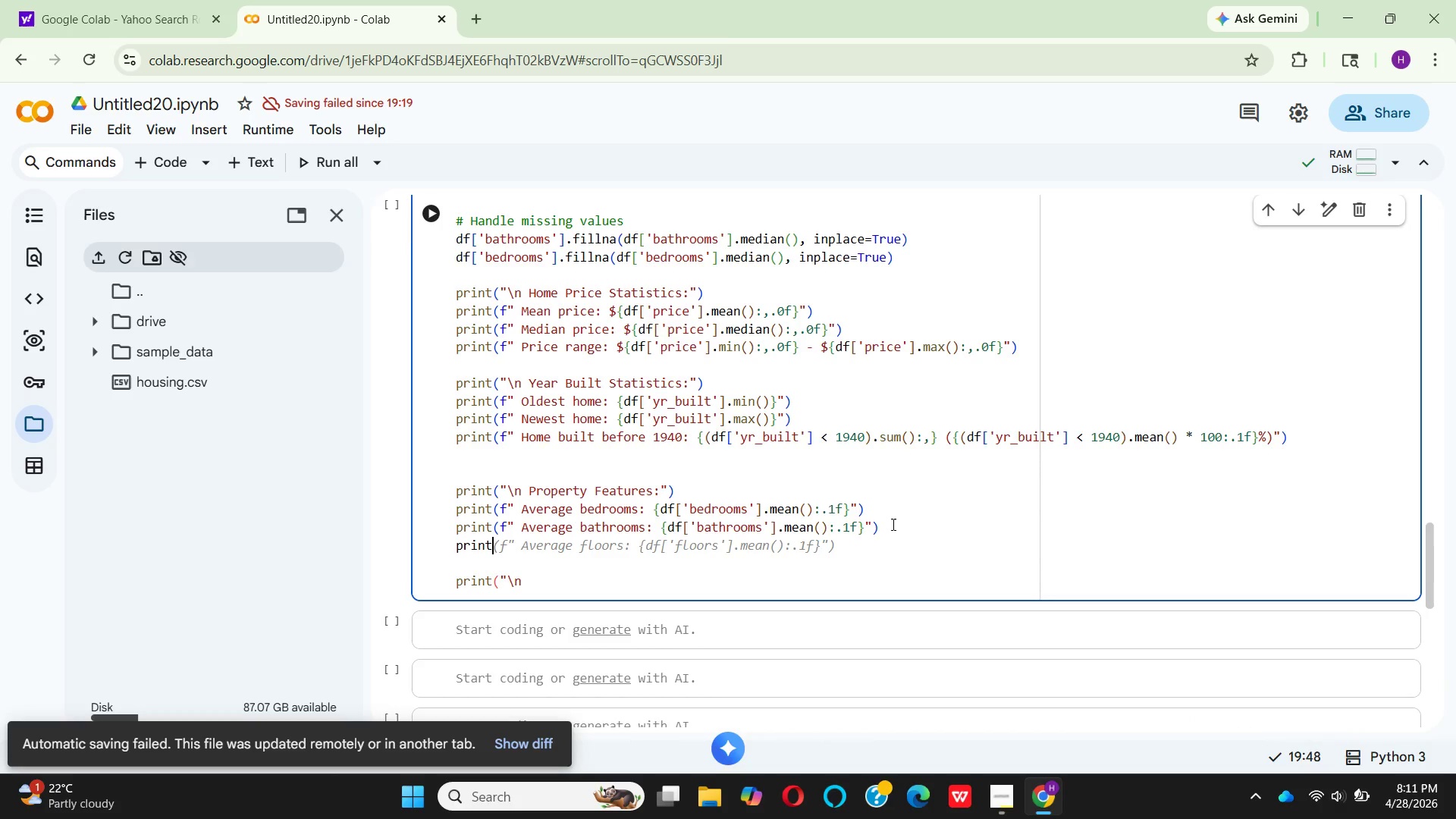 
type((f" Average sqft livng: )
 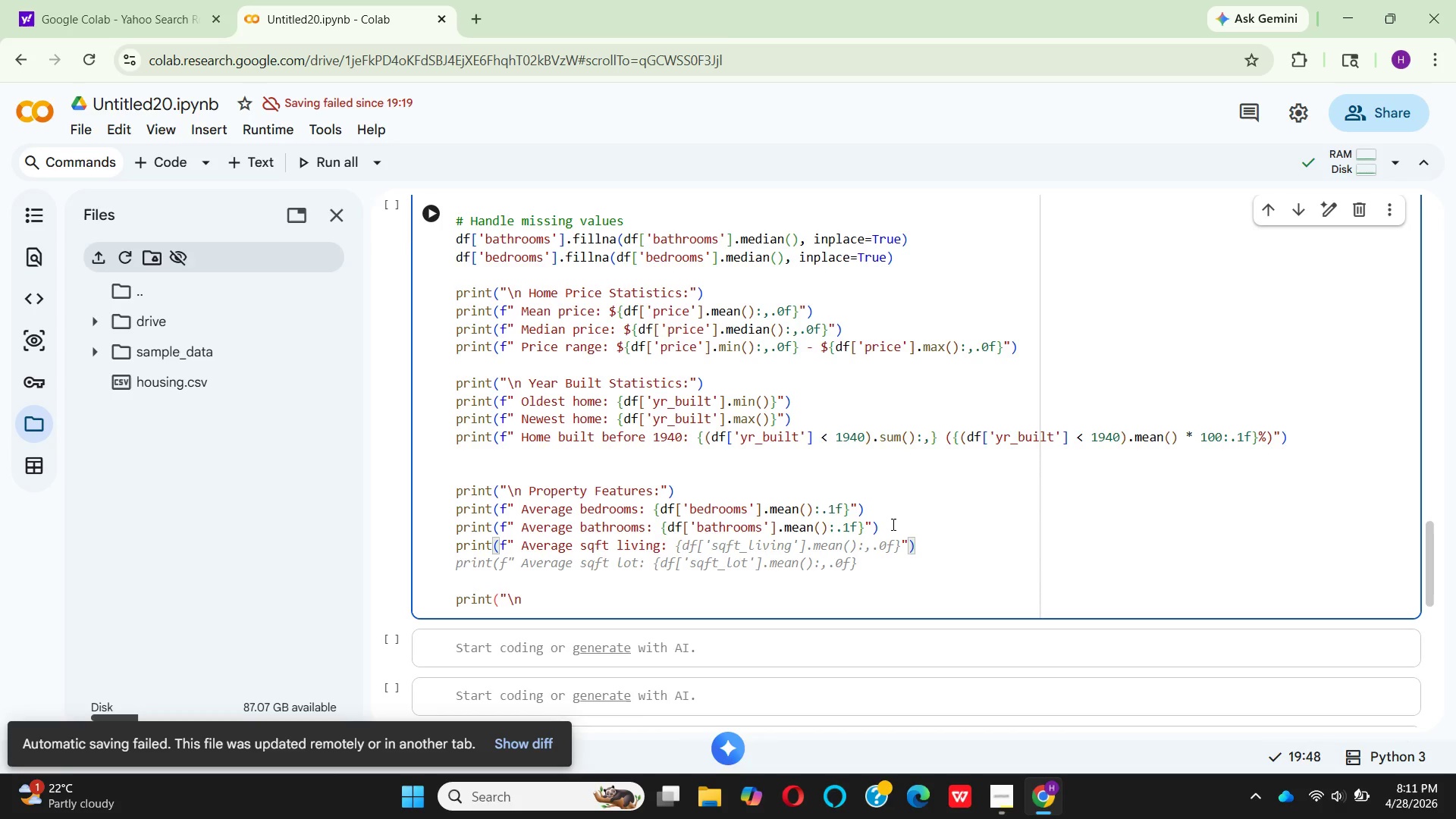 
type({df[)
 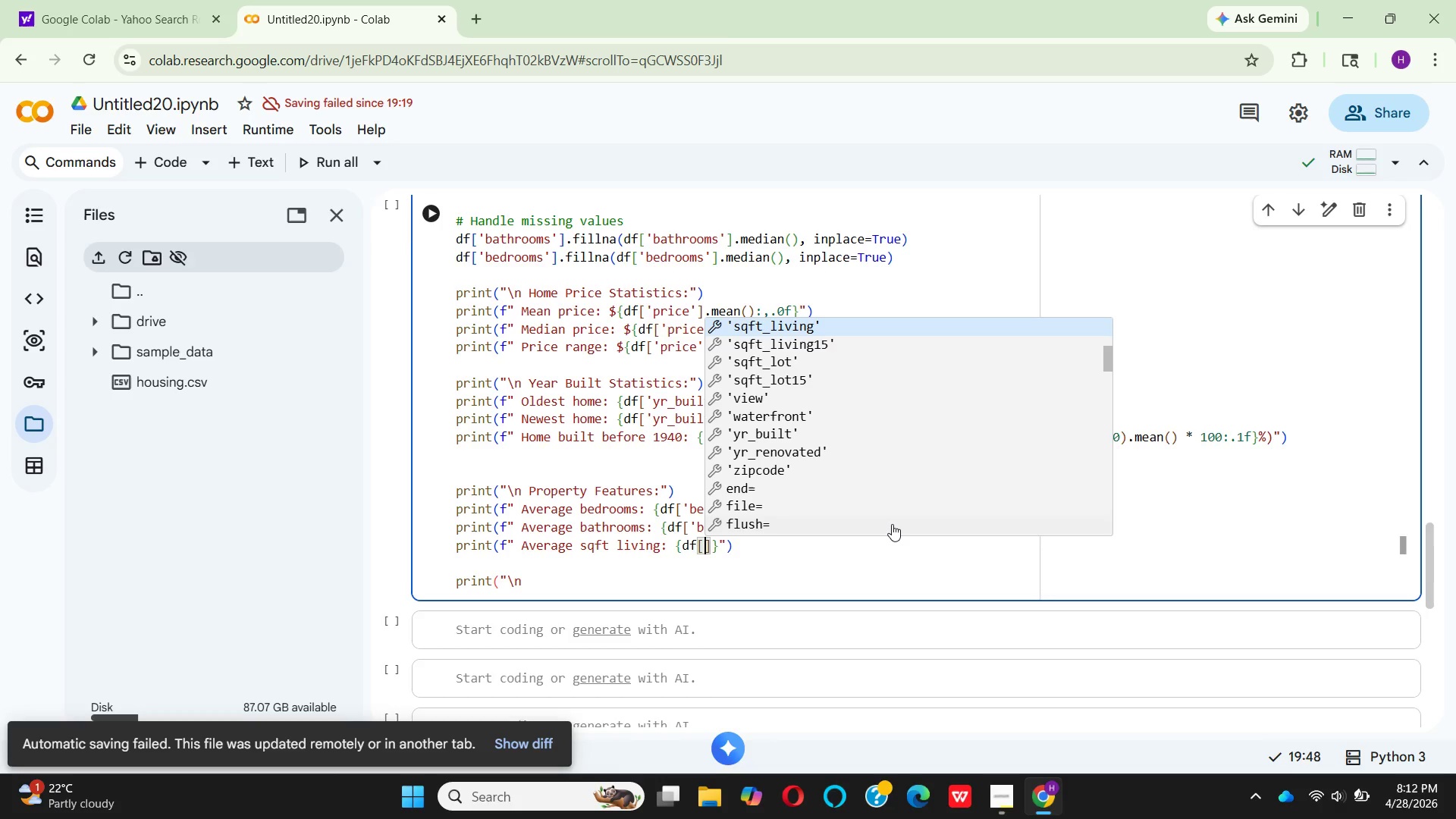 
key(Enter)
 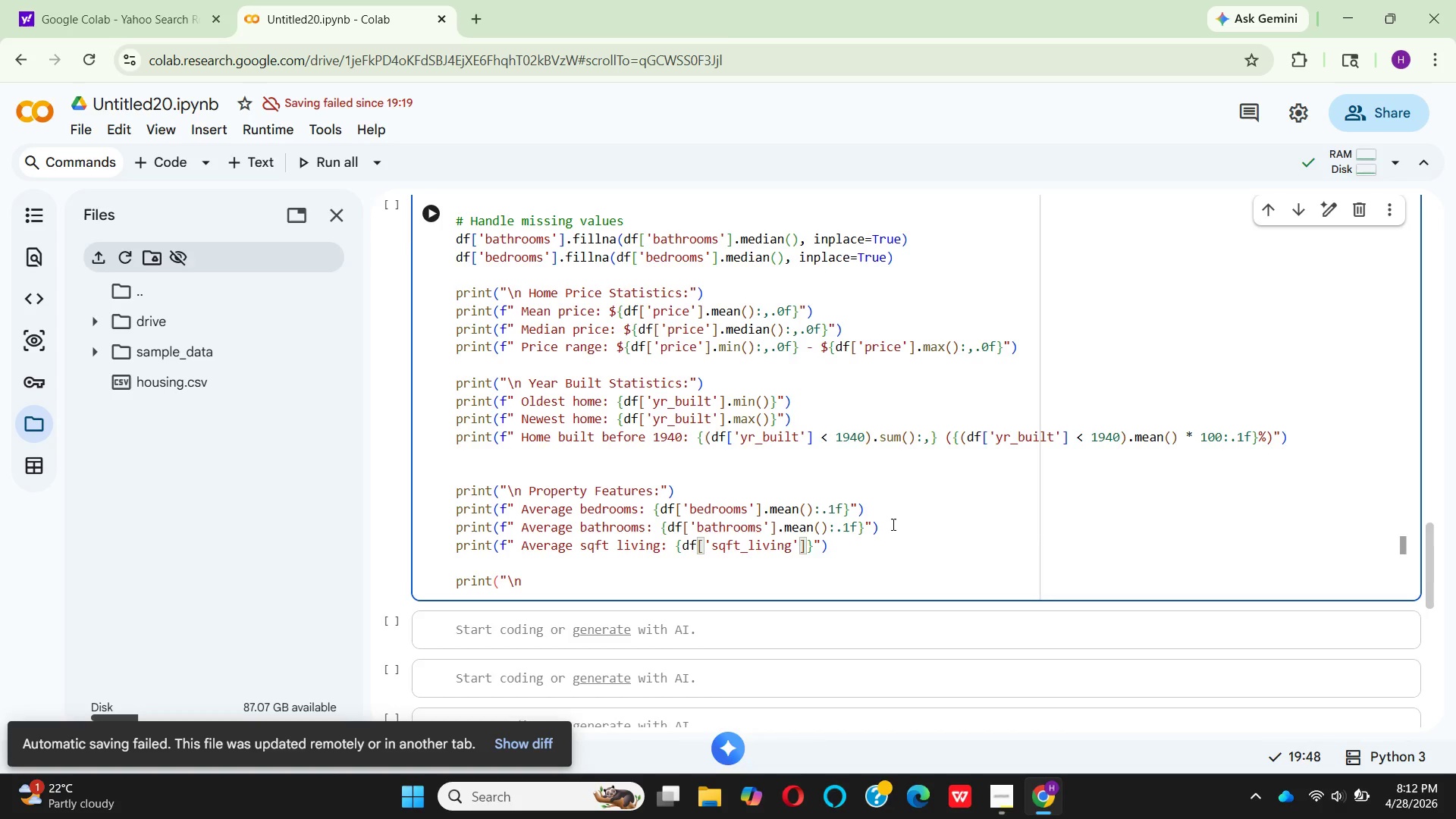 
key(ArrowRight)
 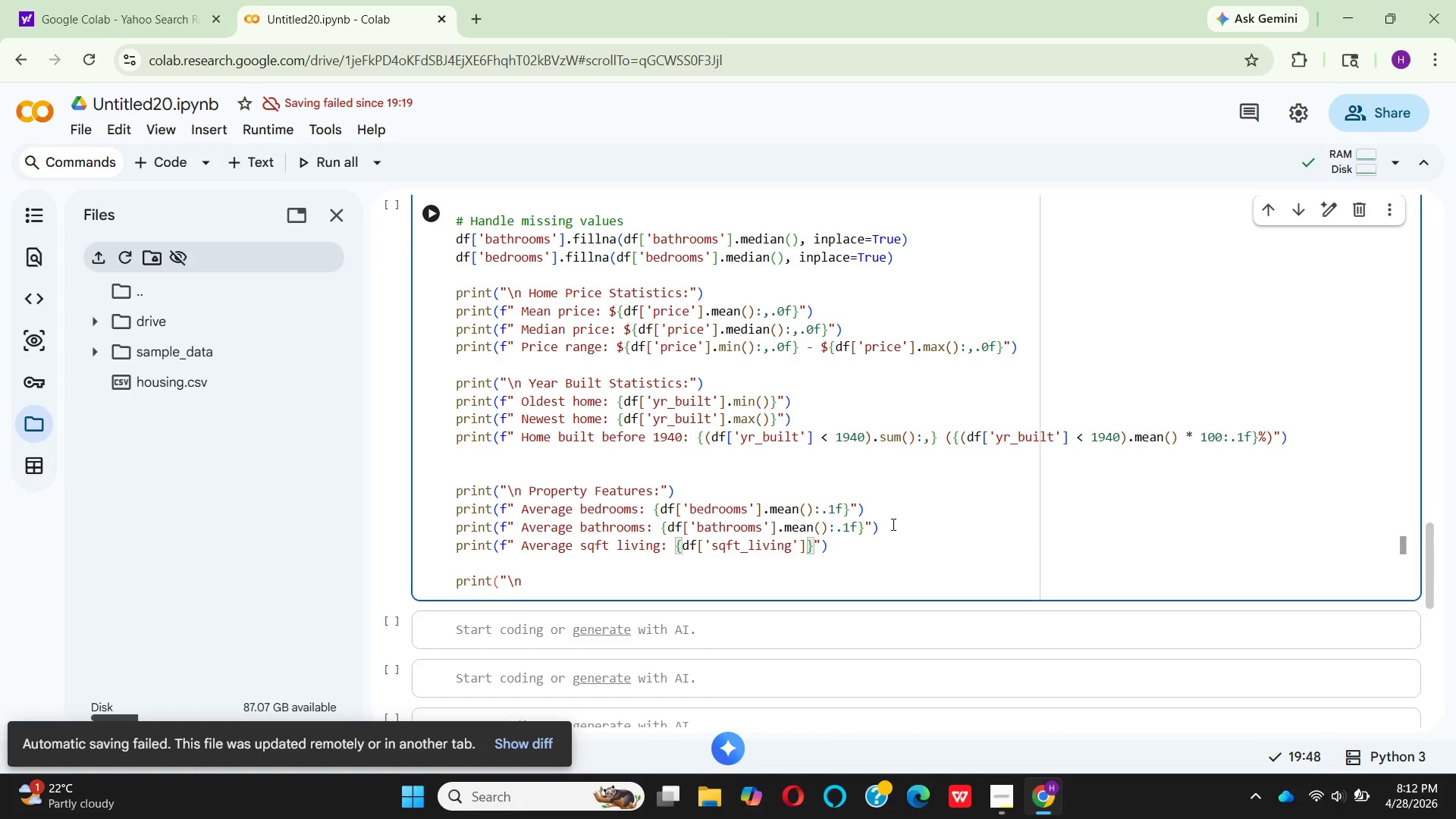 
type(.me)
 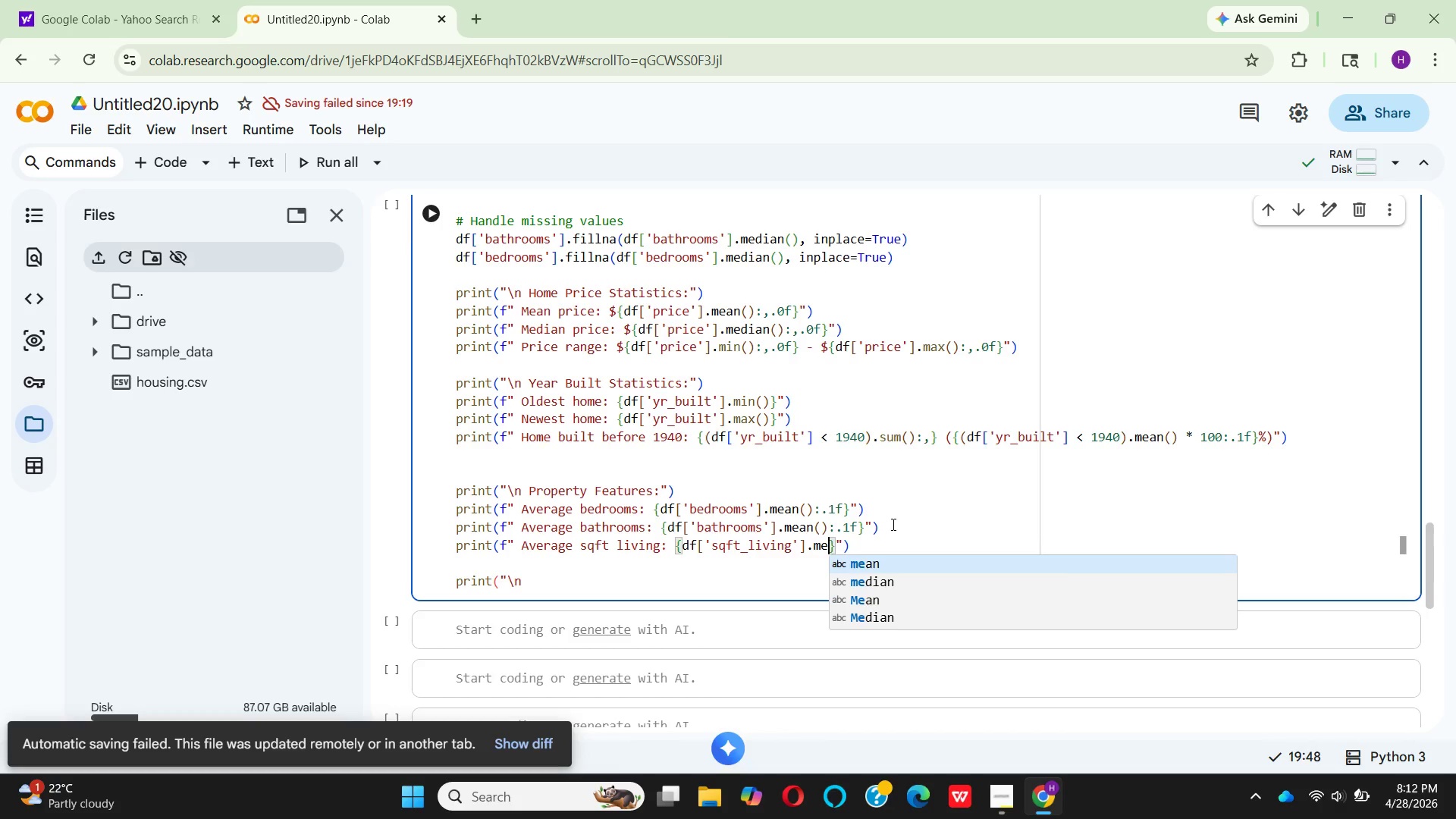 
key(Enter)
 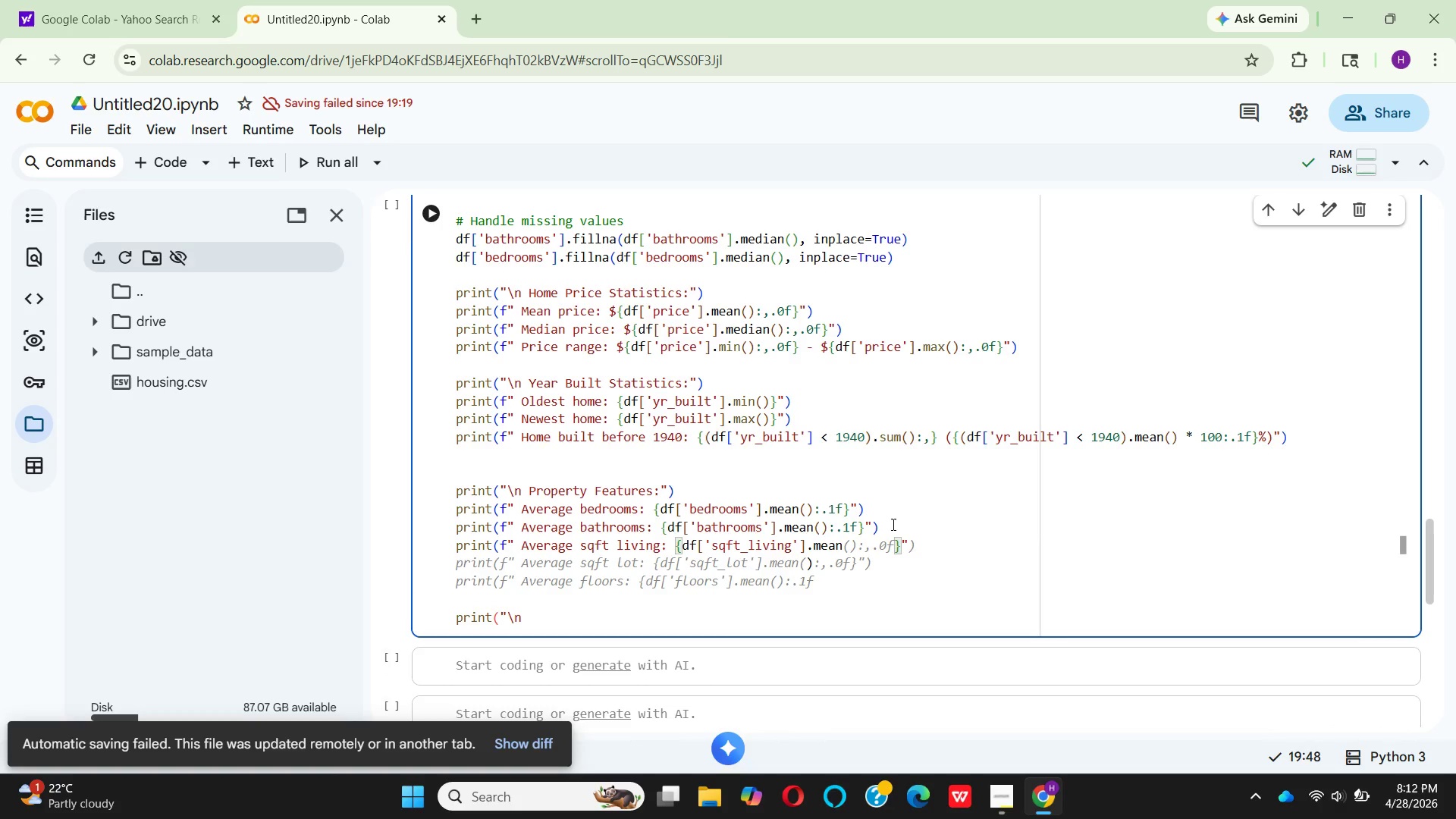 
key(Shift+9)
 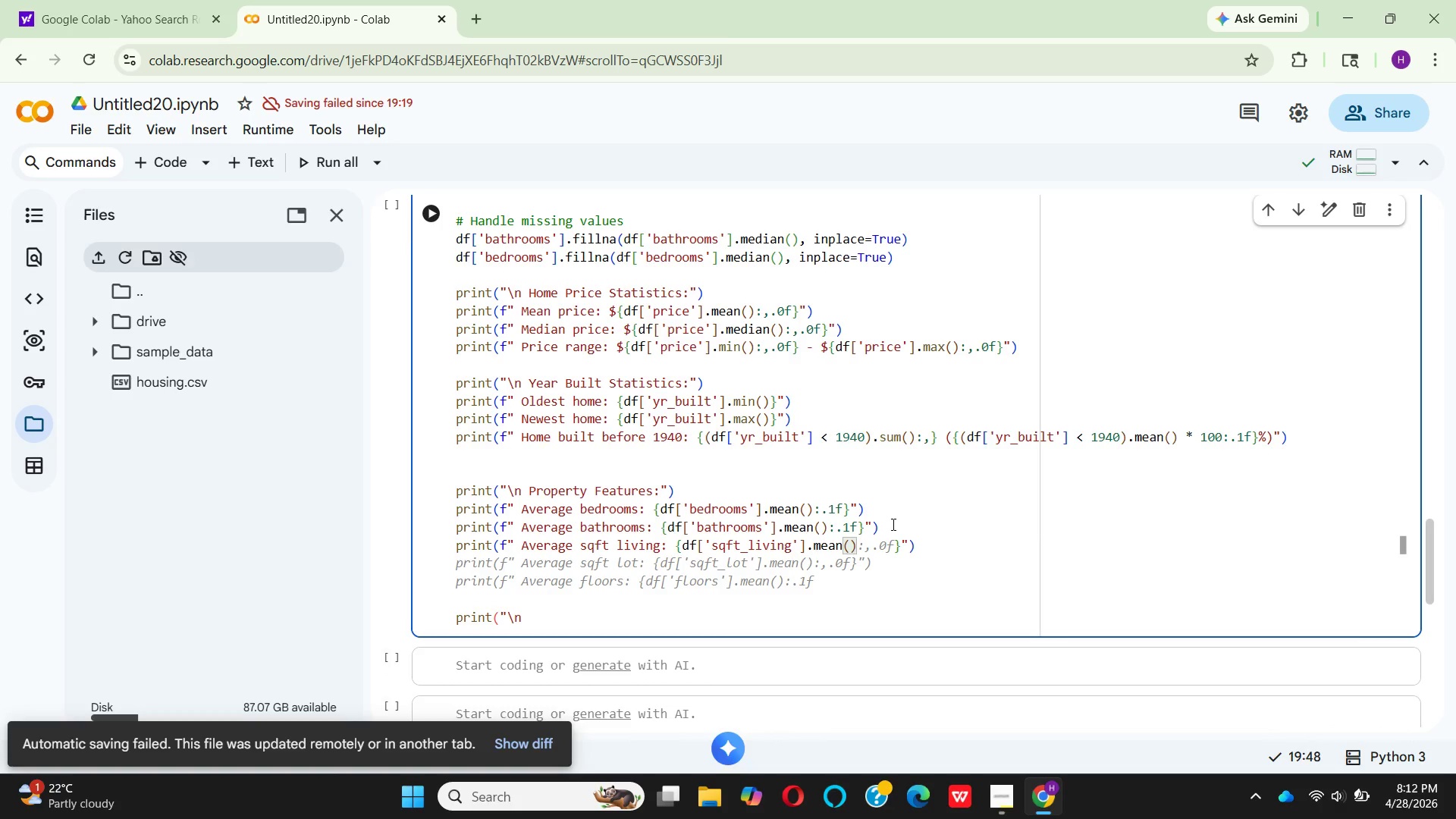 
key(ArrowRight)
 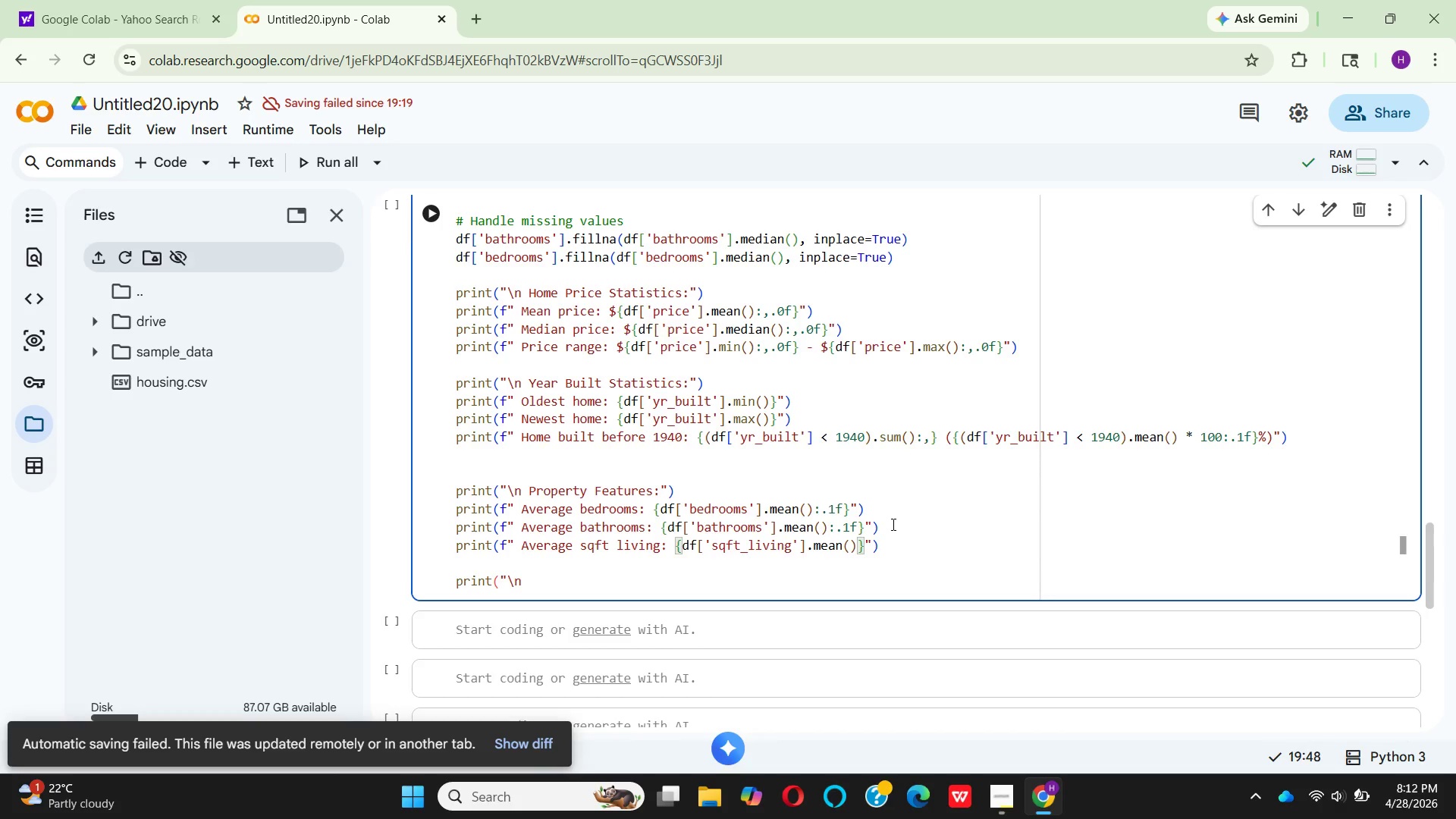 
key(Shift+Semicolon)
 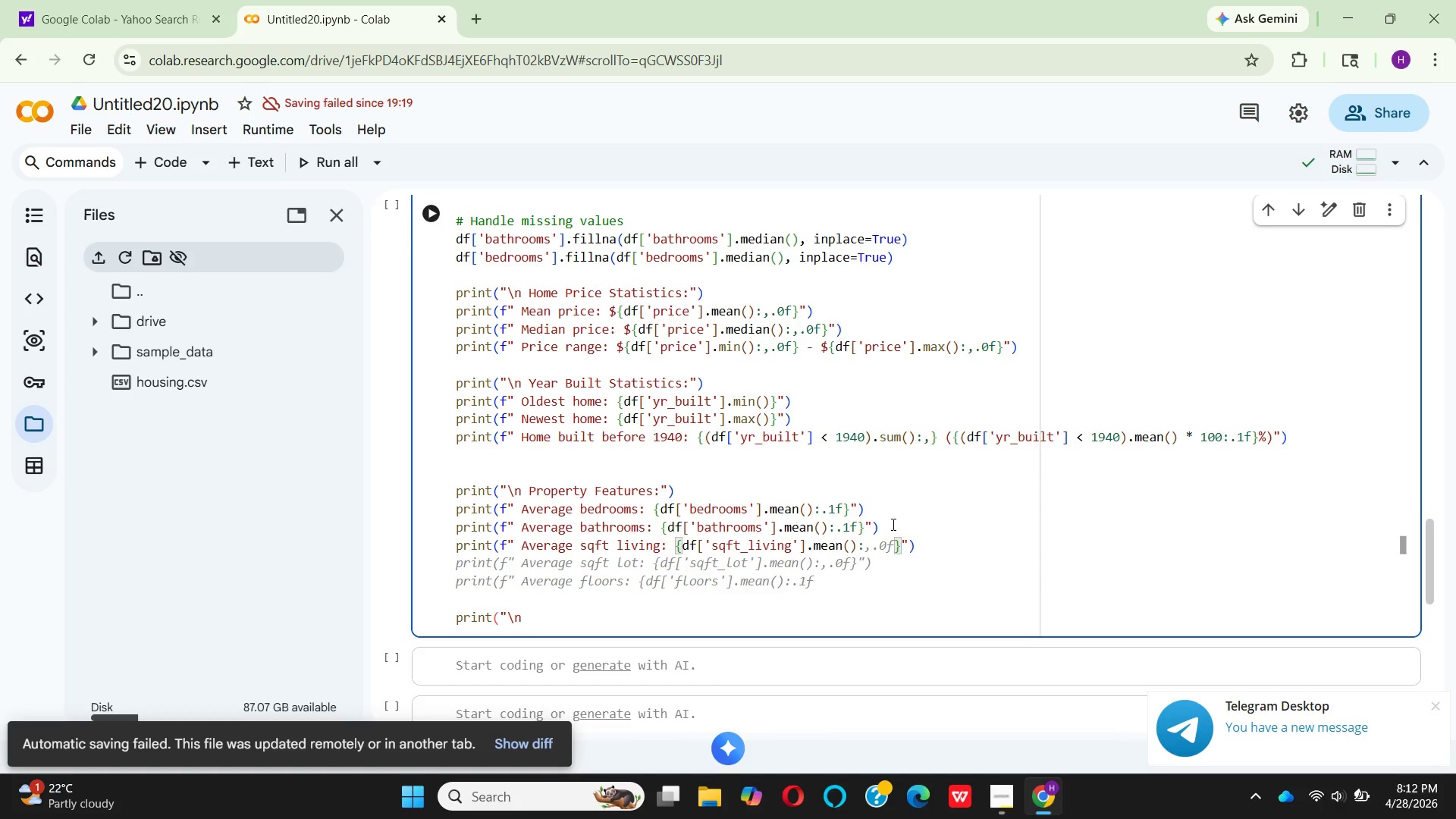 
type(.of)
key(Backspace)
key(Backspace)
type(0f)
 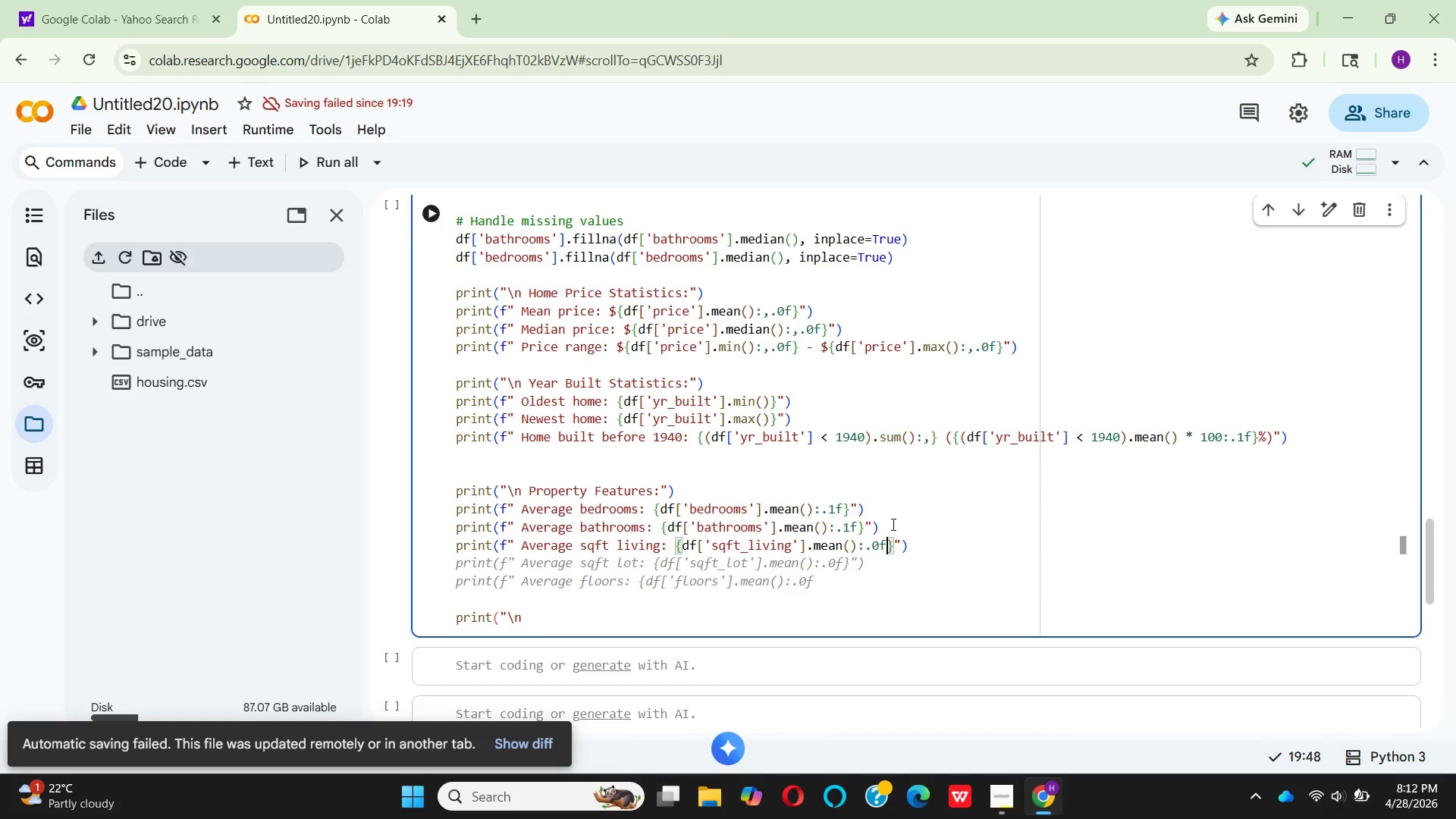 
key(ArrowRight)
 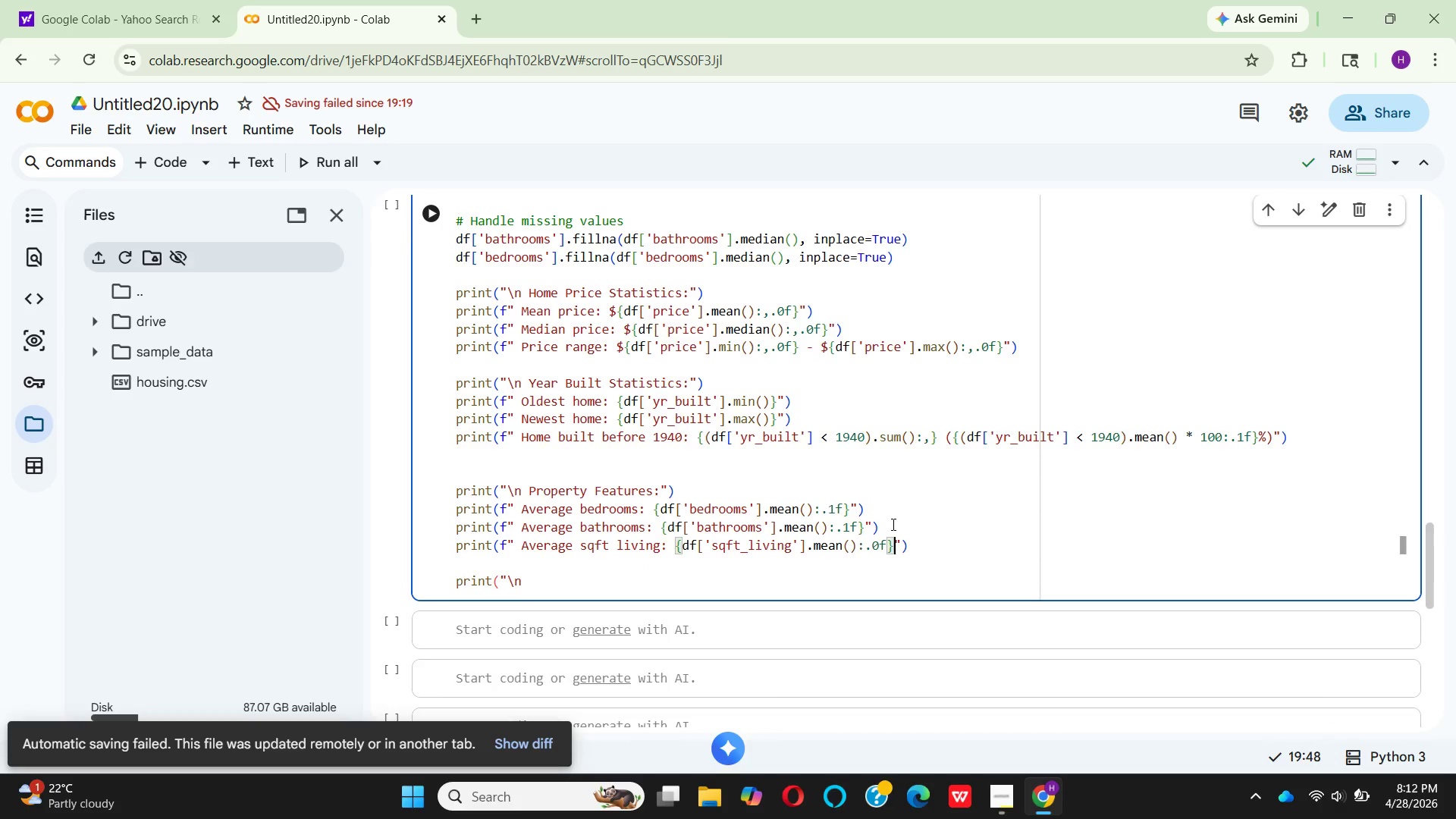 
key(ArrowRight)
 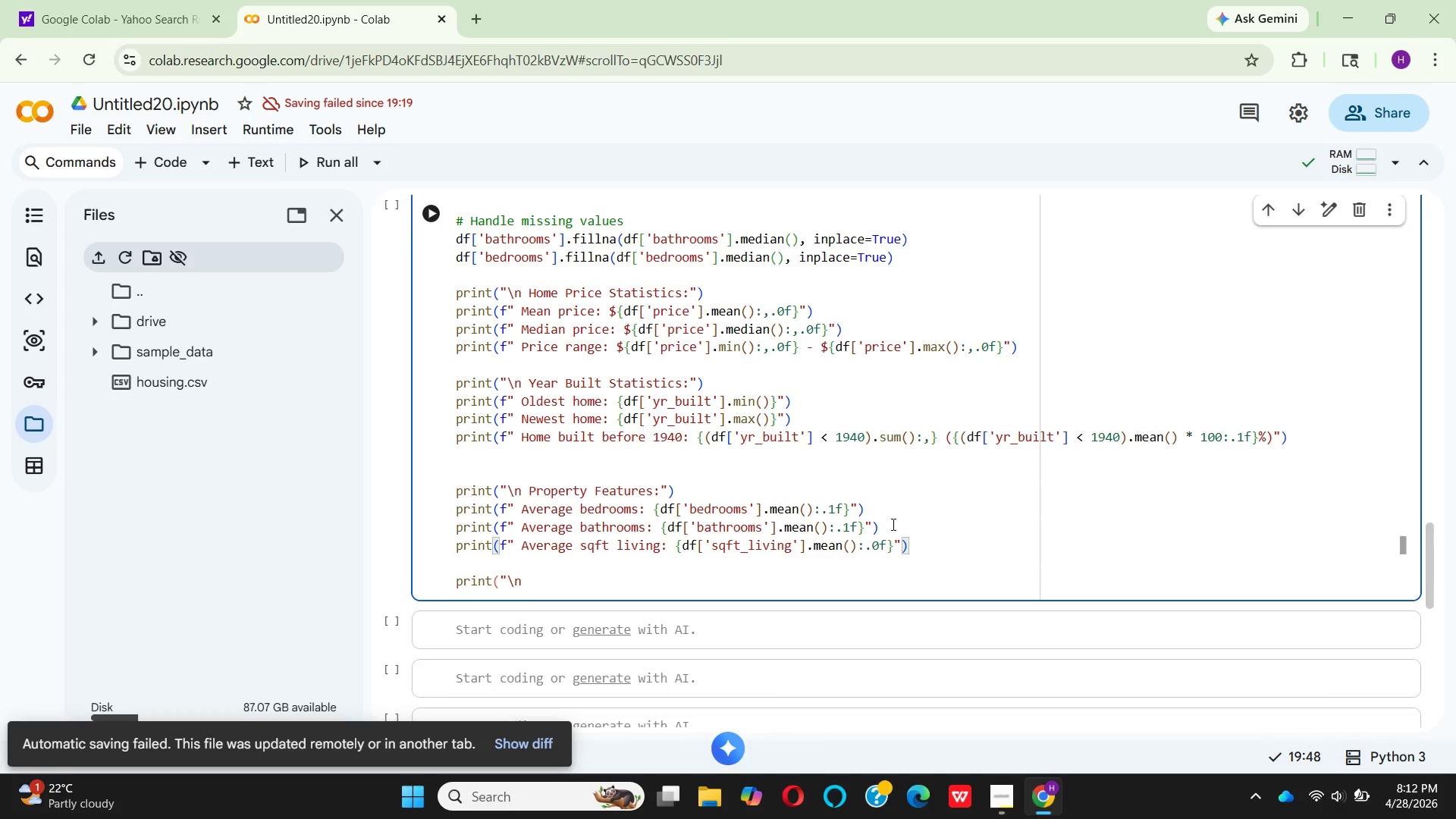 
key(ArrowRight)
 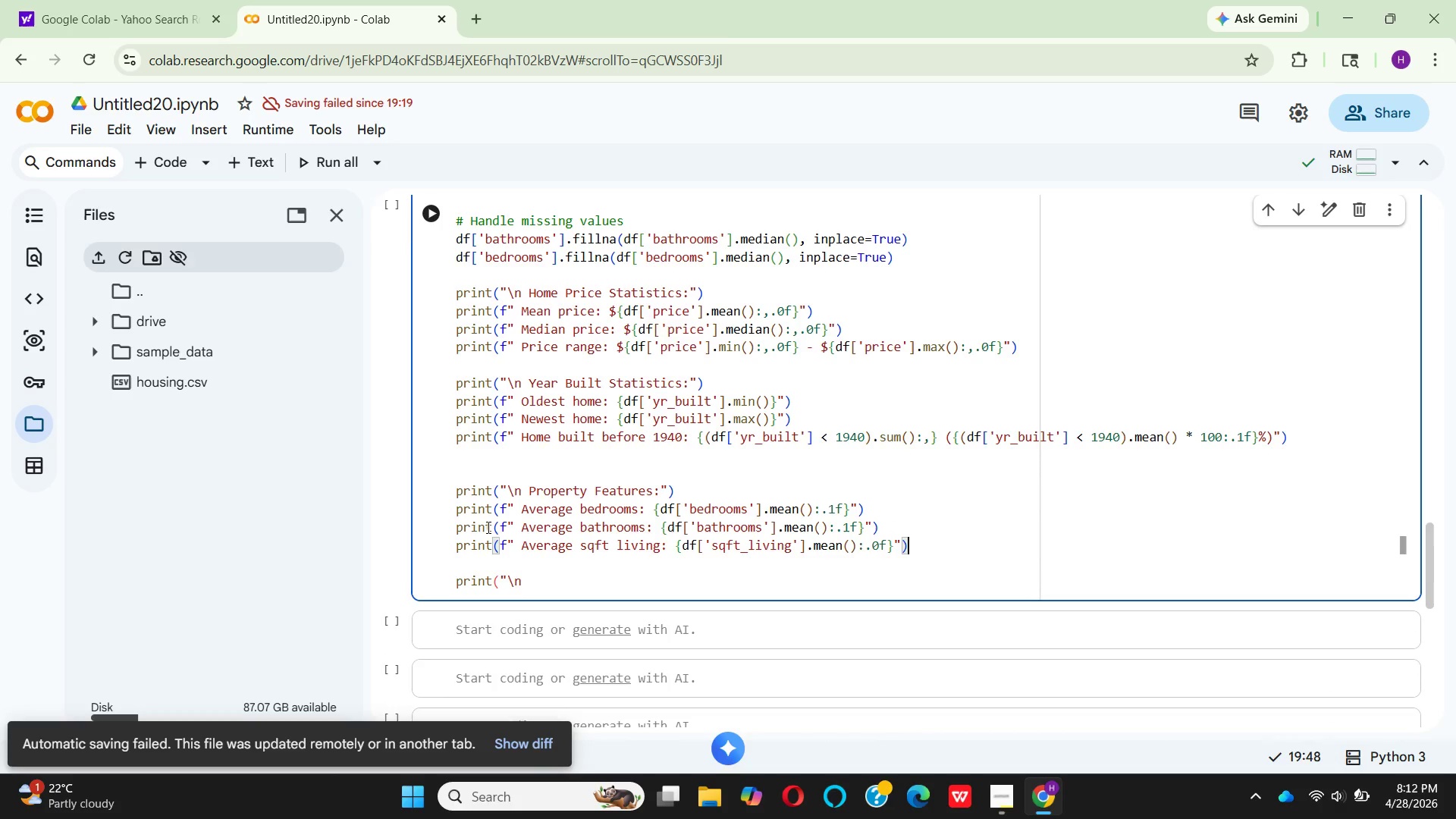 
wait(5.27)
 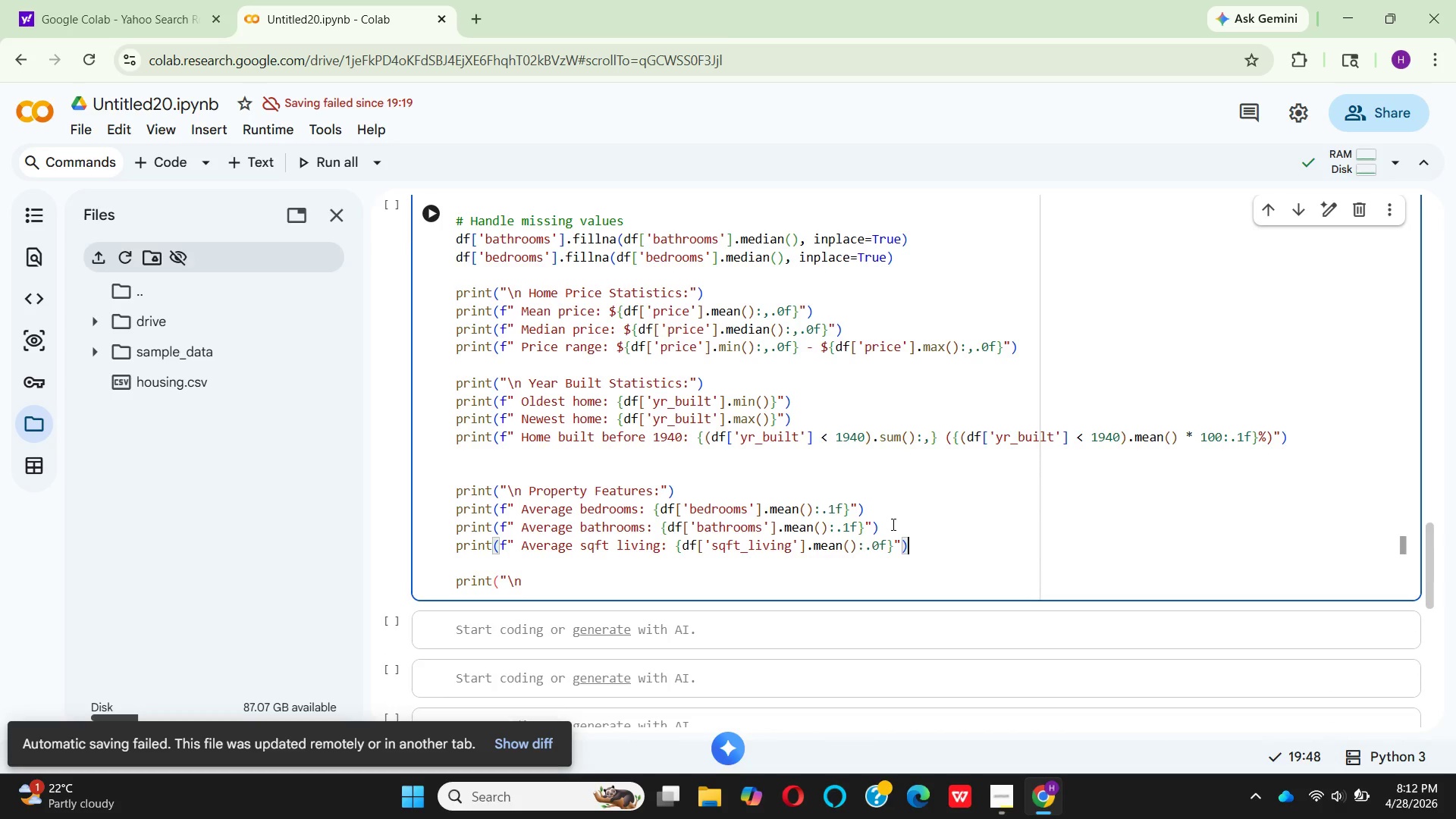 
left_click_drag(start_coordinate=[555, 583], to_coordinate=[450, 570])
 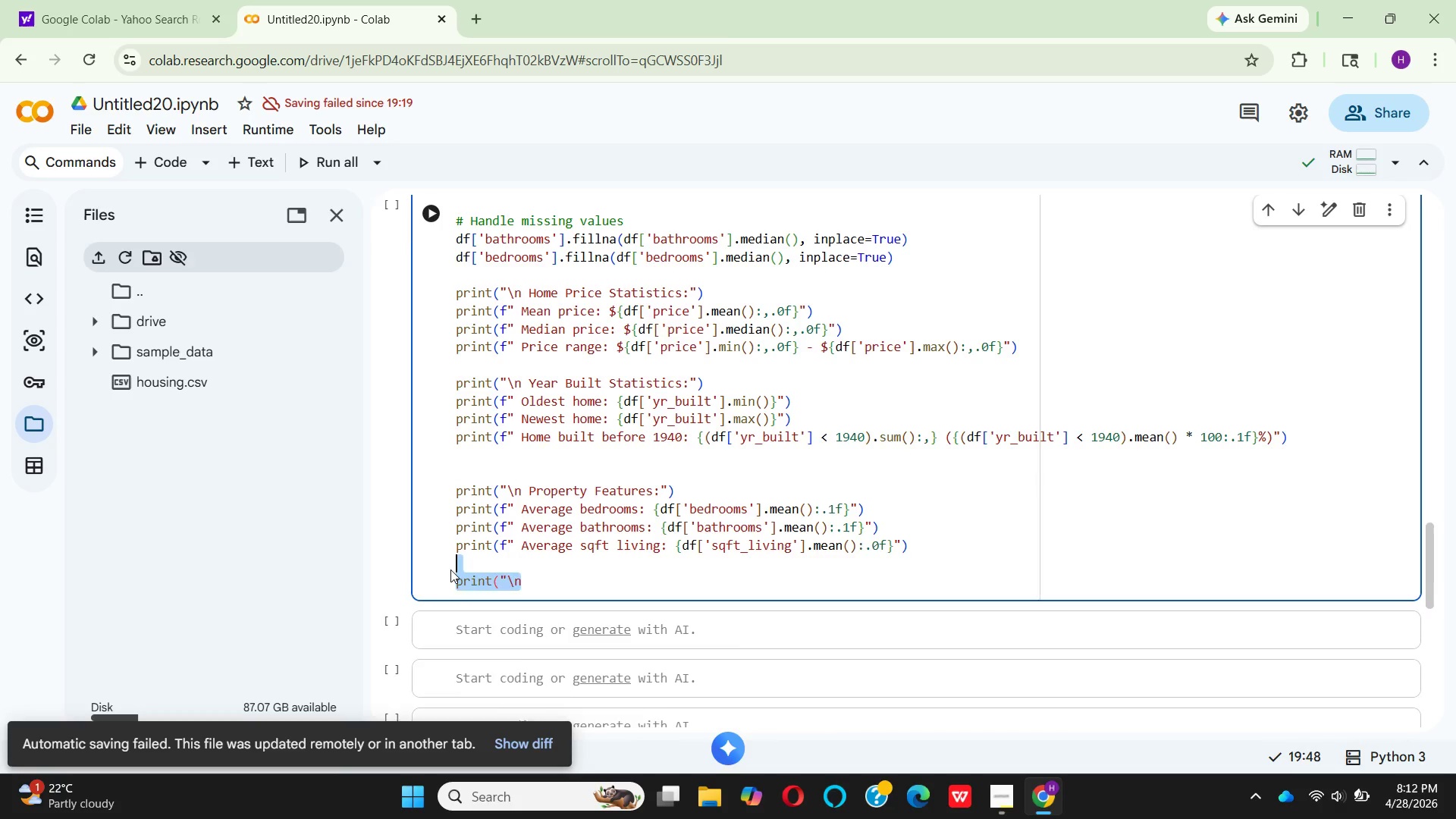 
key(Backspace)
 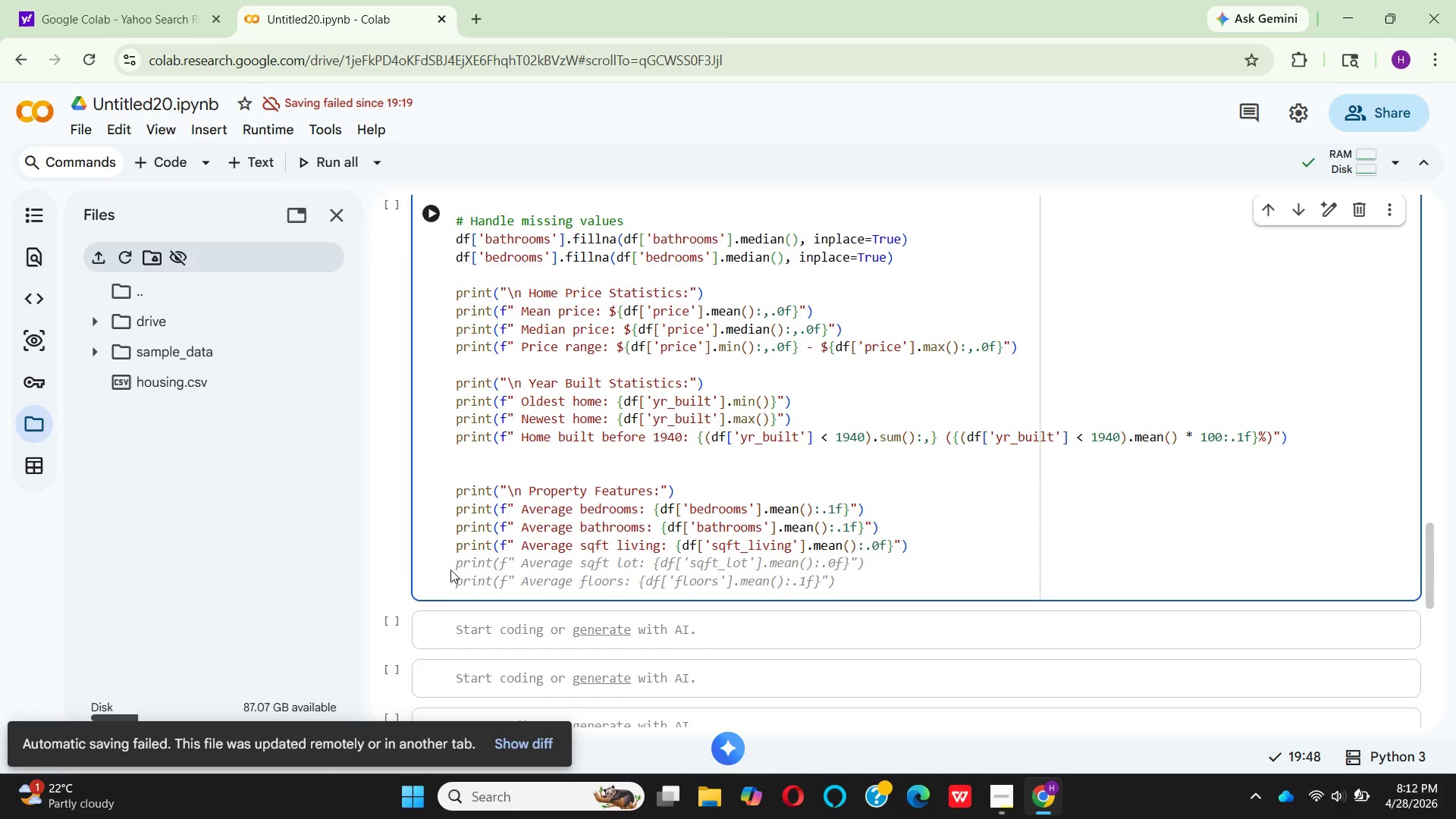 
wait(13.67)
 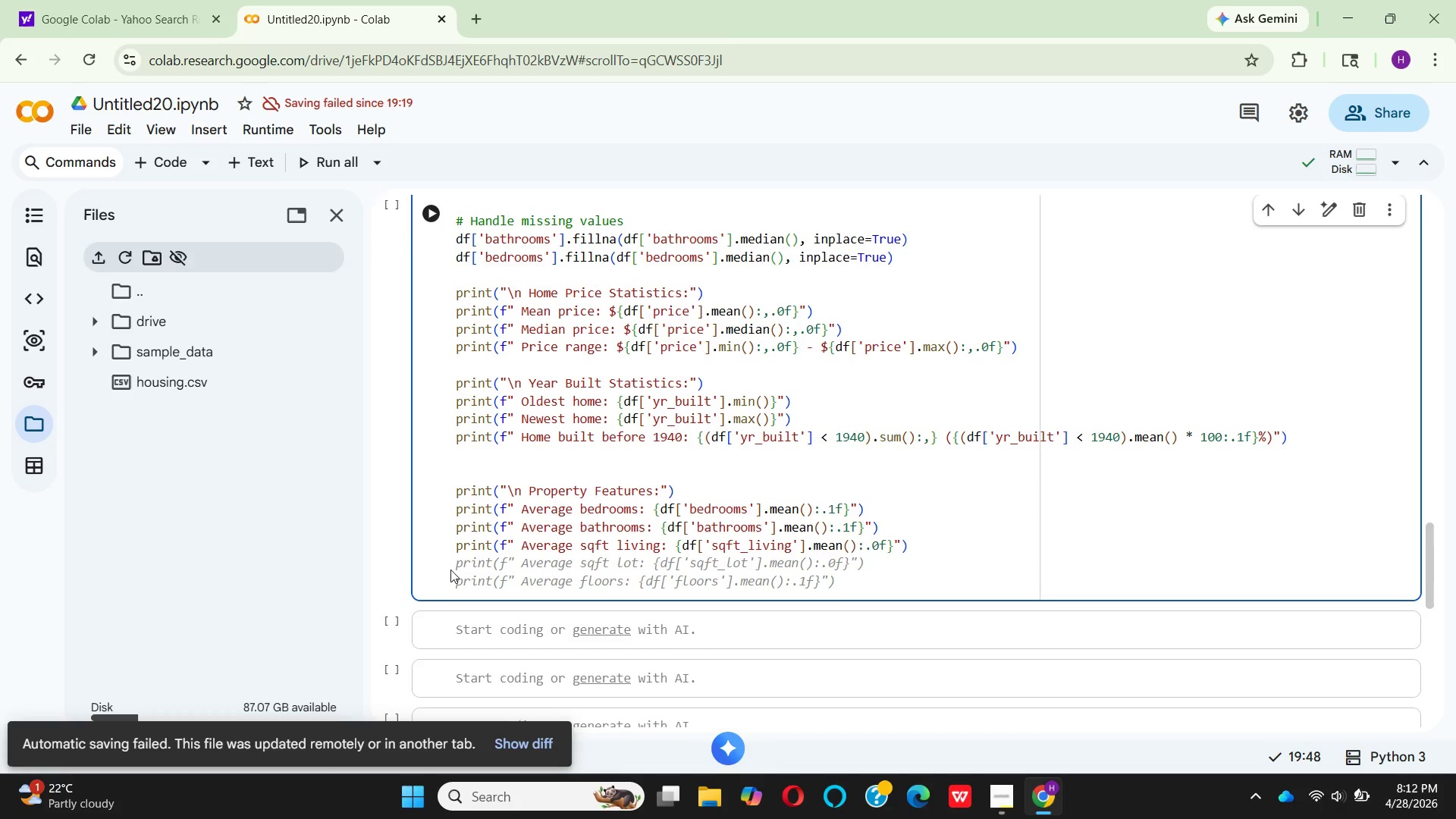 
key(Enter)
 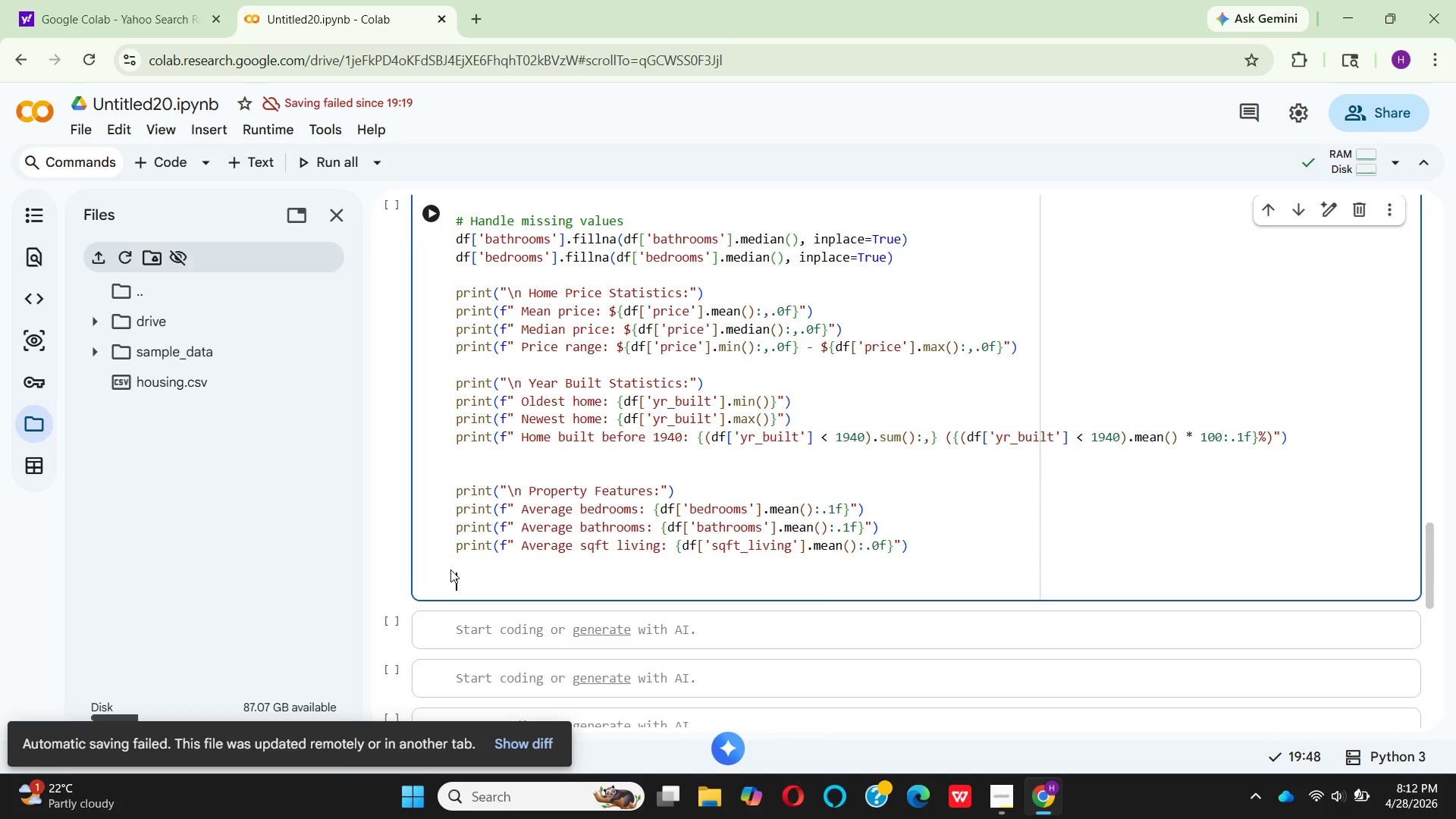 
type(print)
 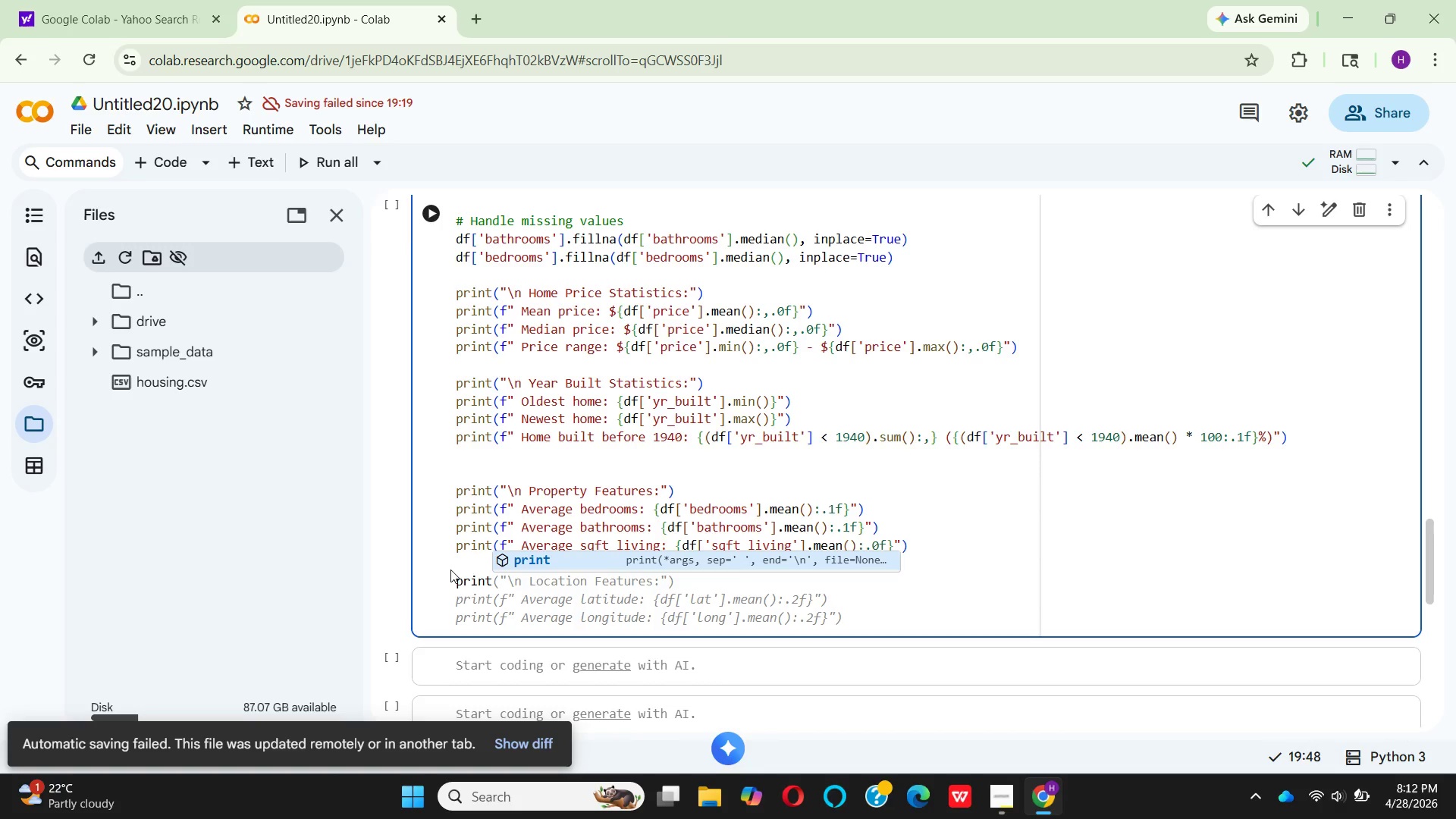 
key(Enter)
 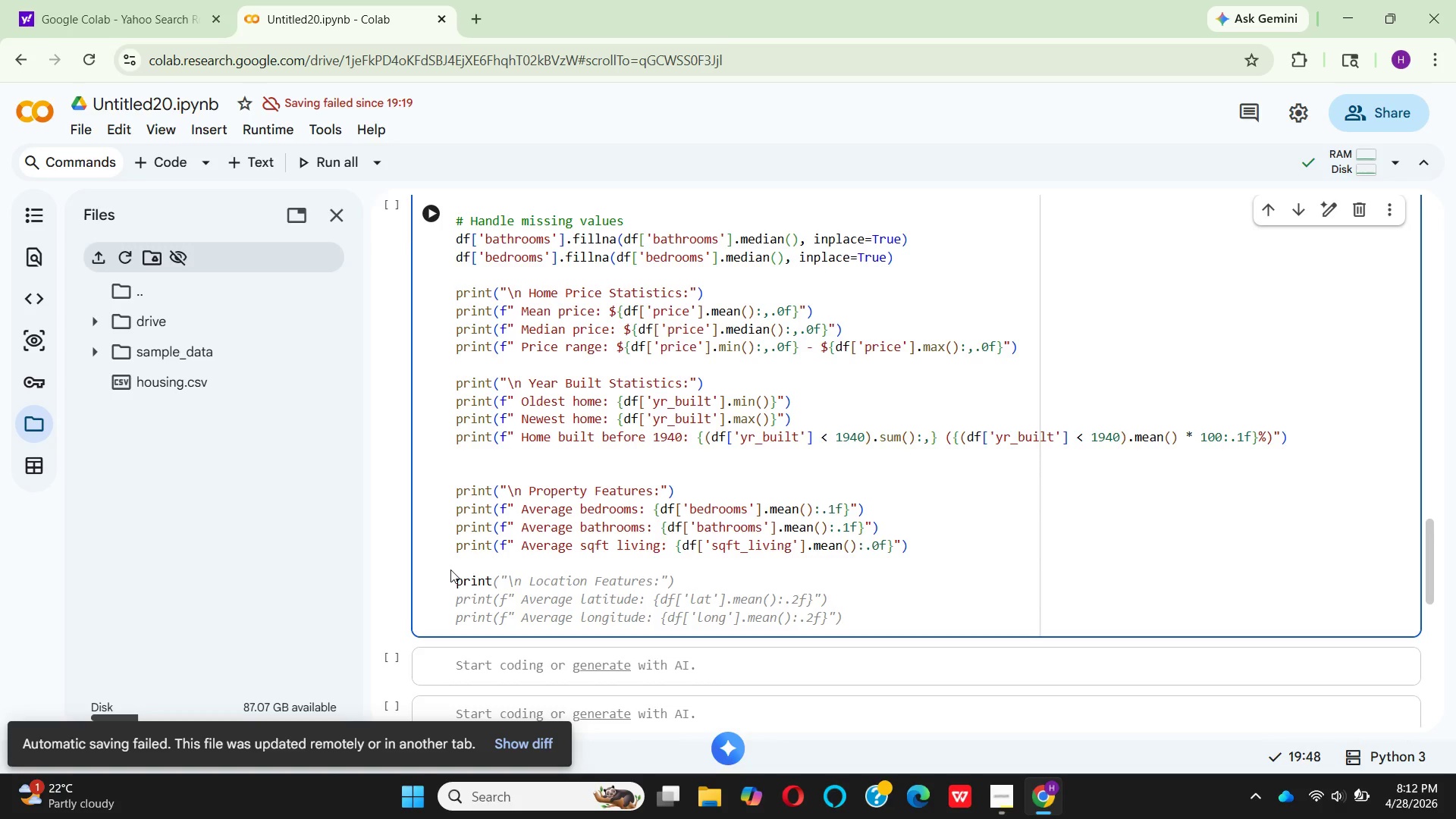 
type(("\n Geographic cOVERAGE:)
 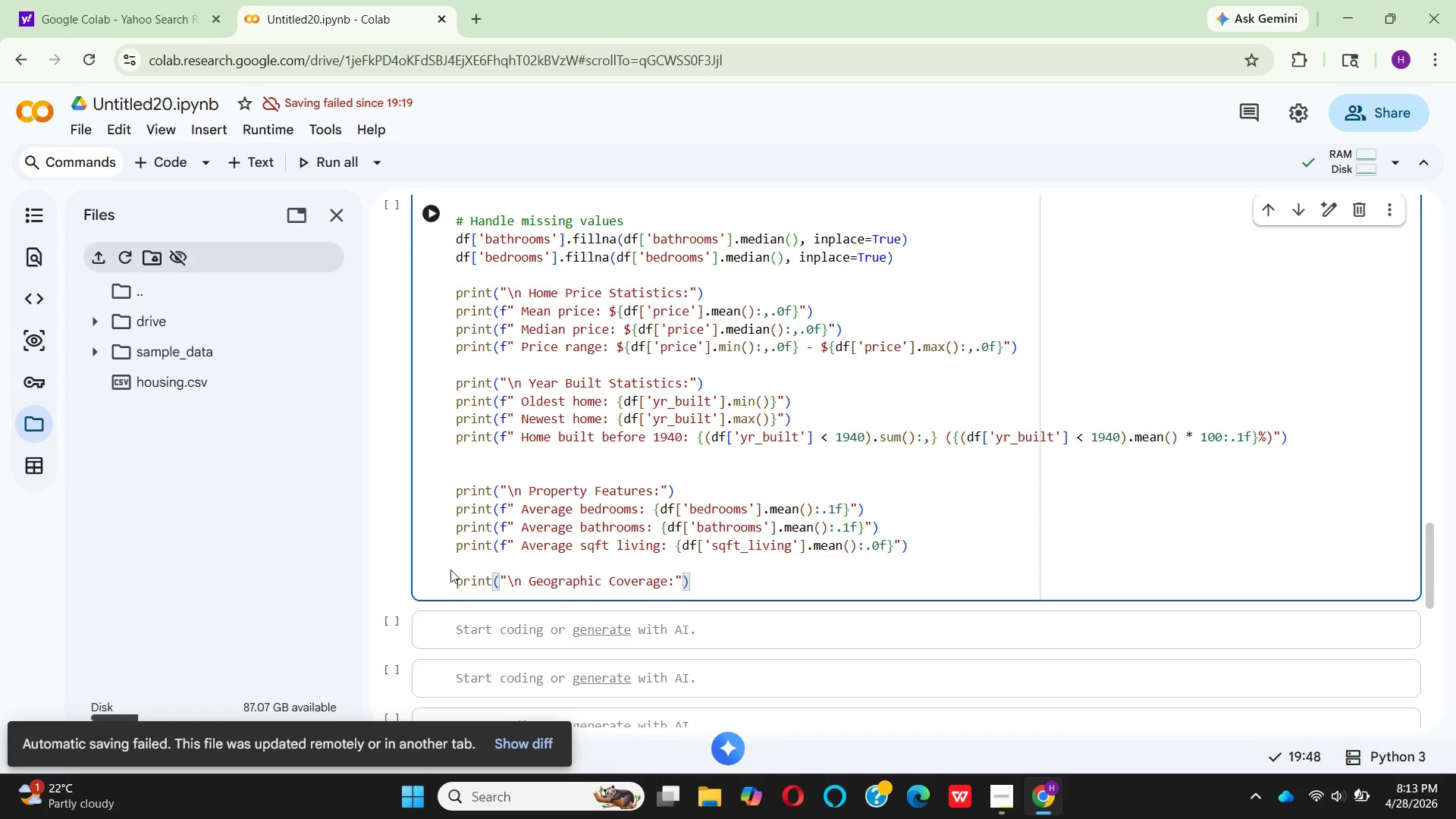 
 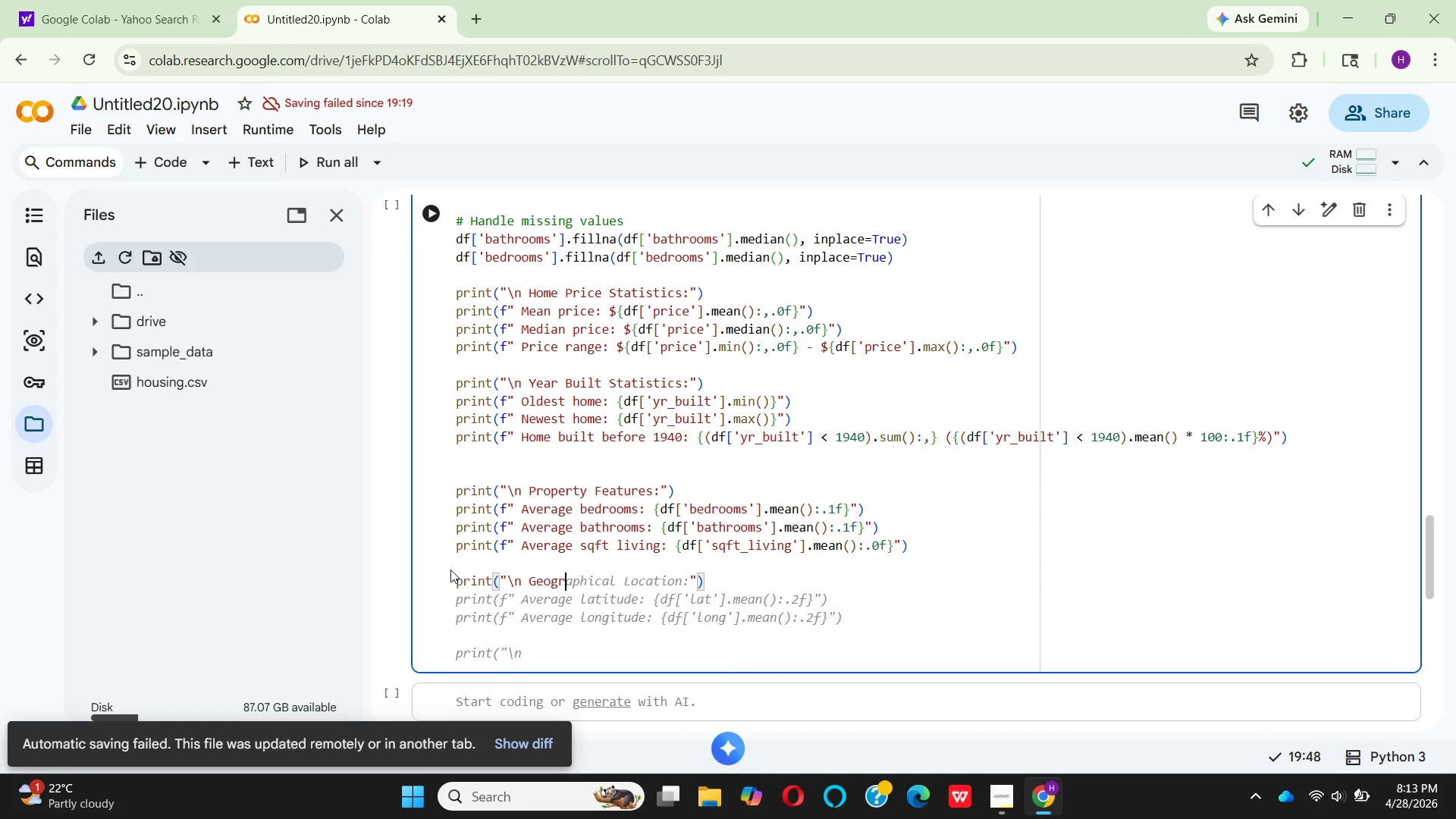 
hold_key(key=CapsLock, duration=0.31)
 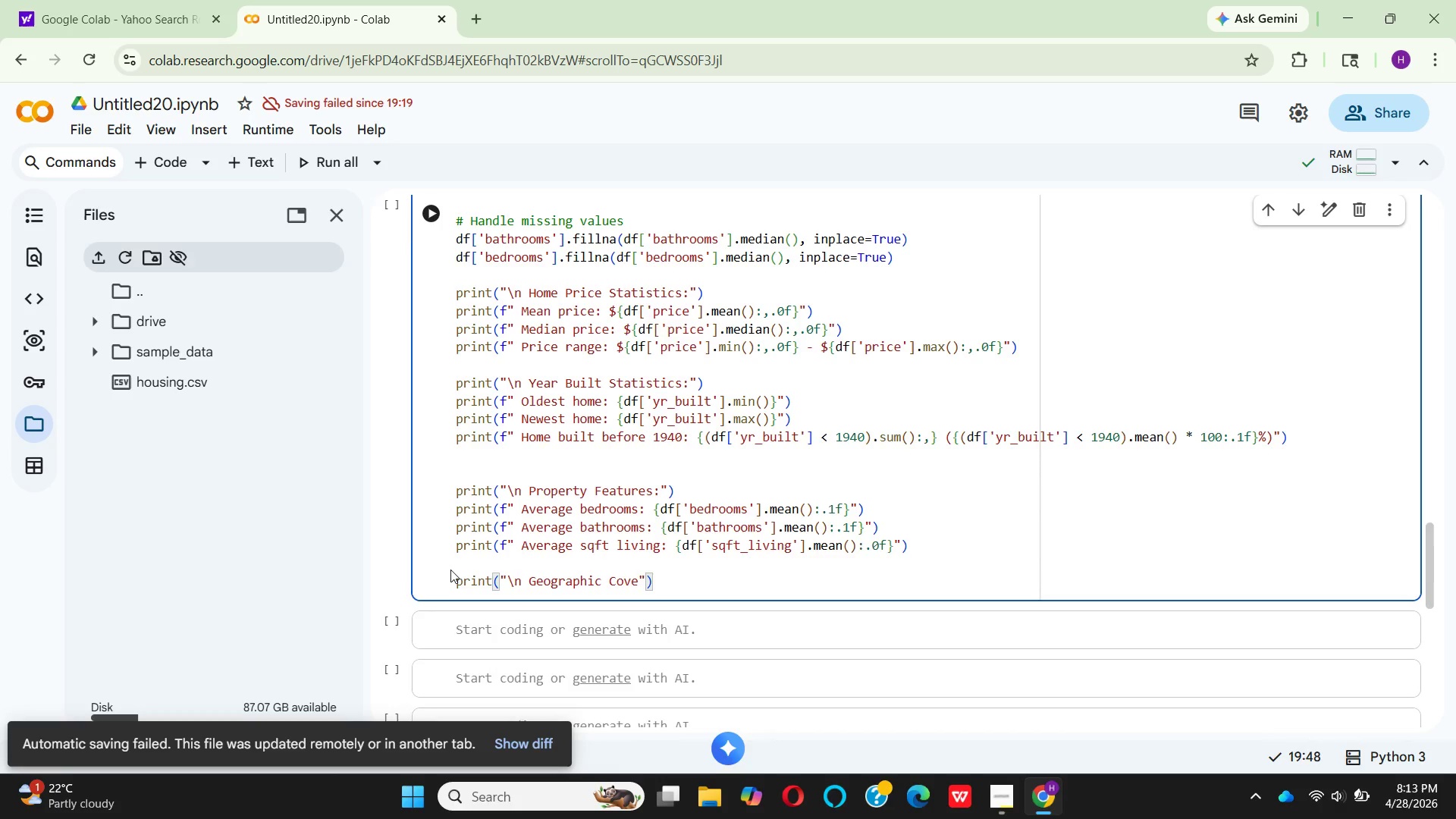 
key(ArrowRight)
 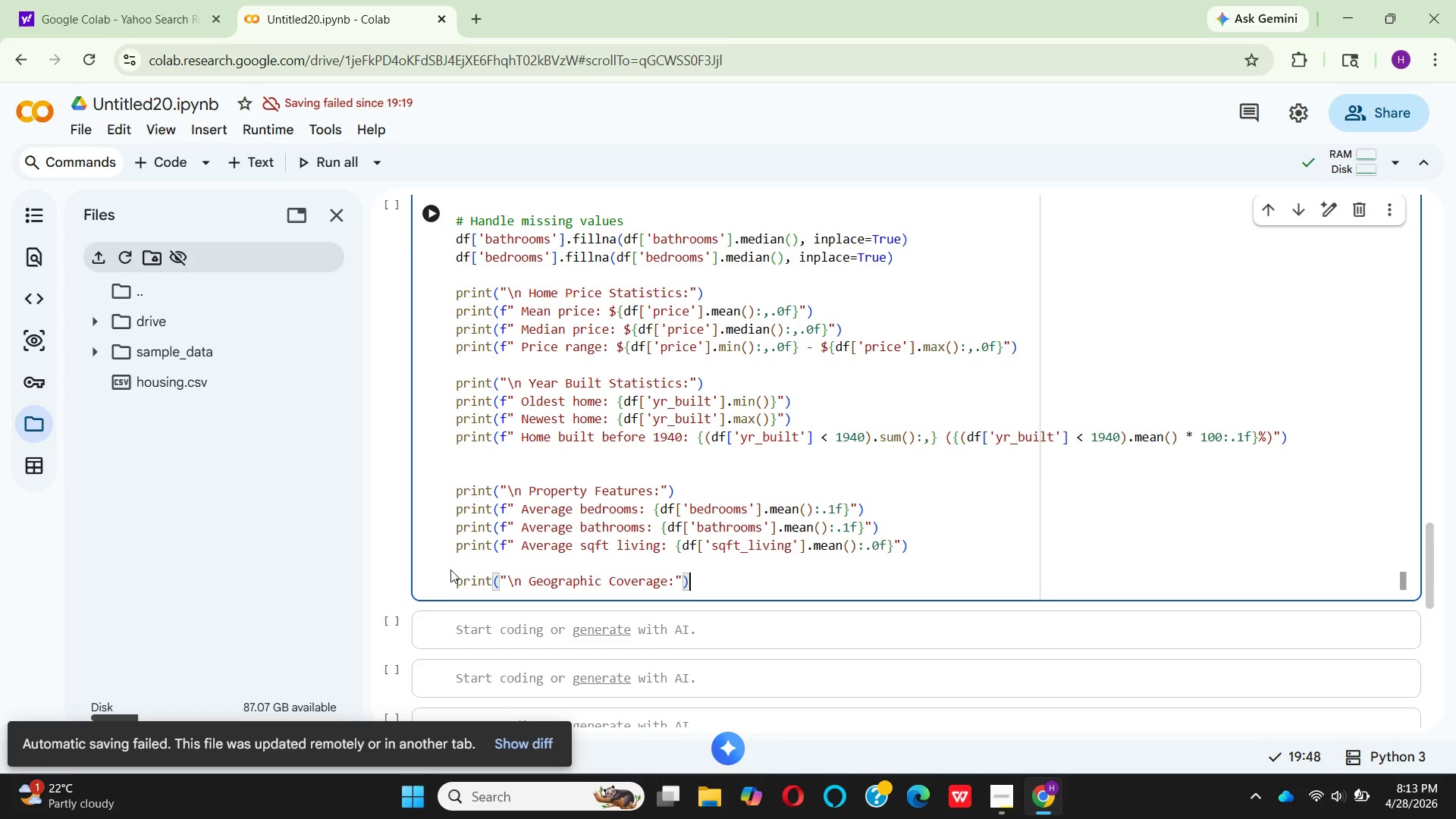 
key(ArrowRight)
 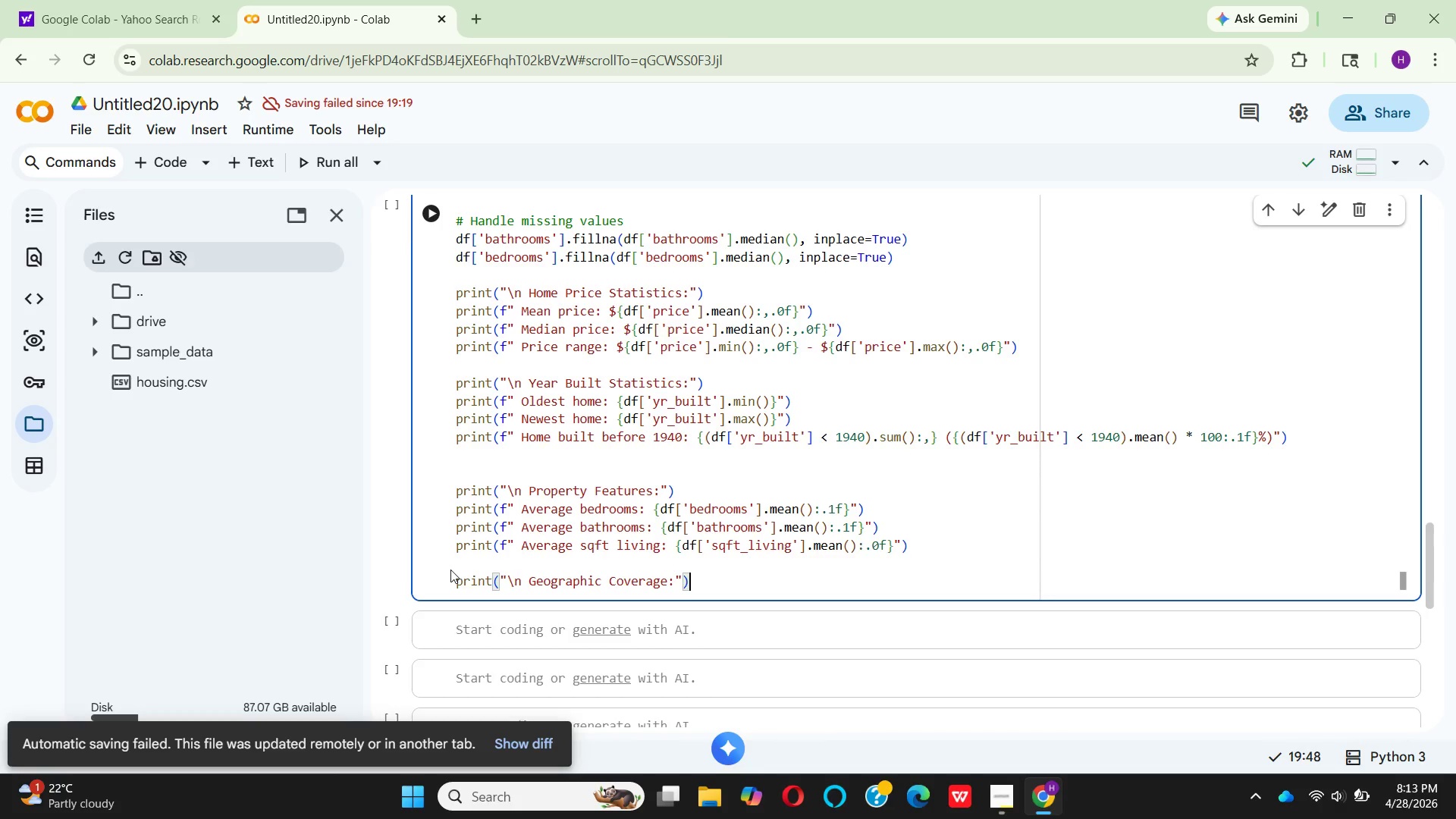 
key(Enter)
 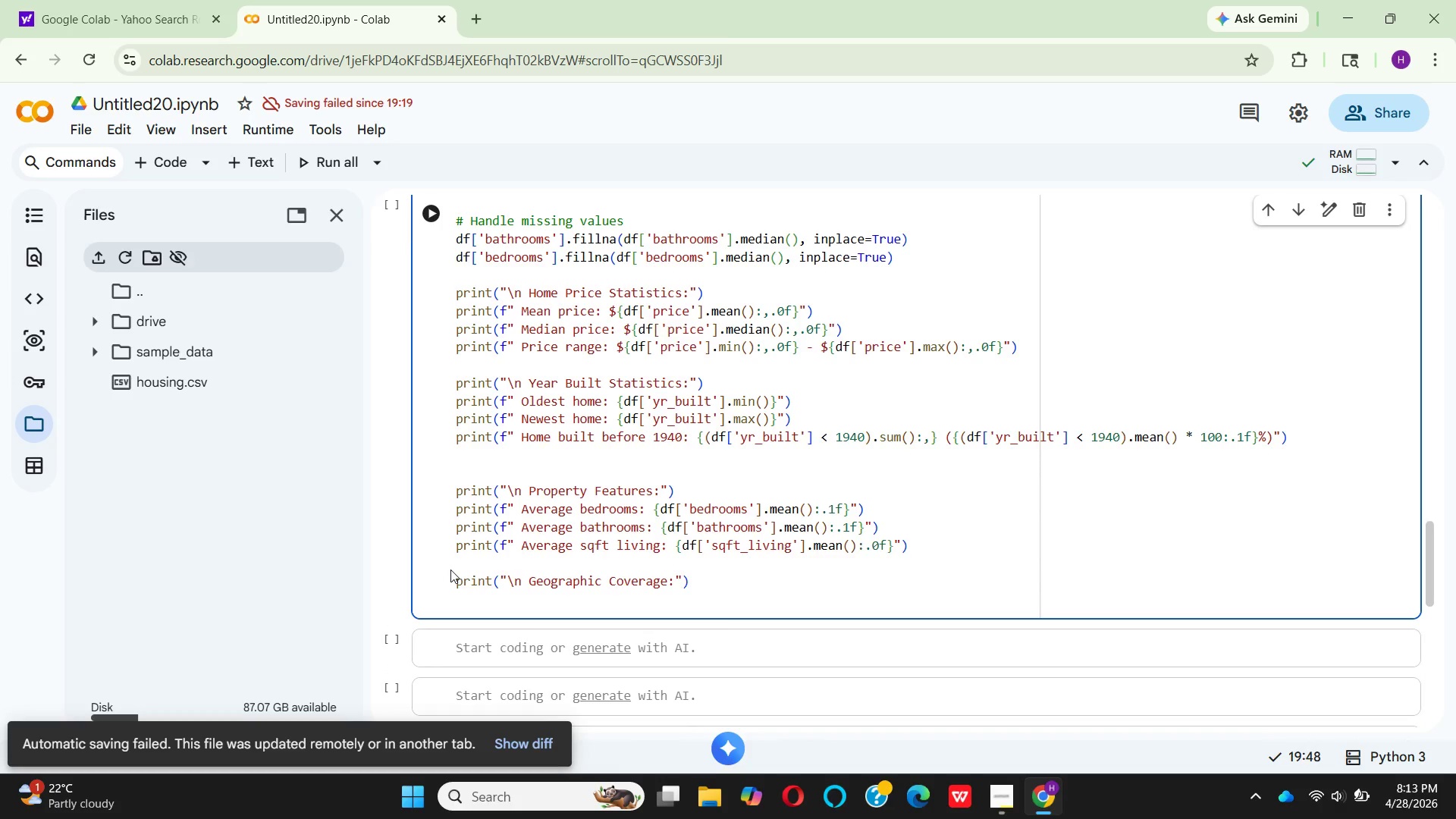 
type(print)
 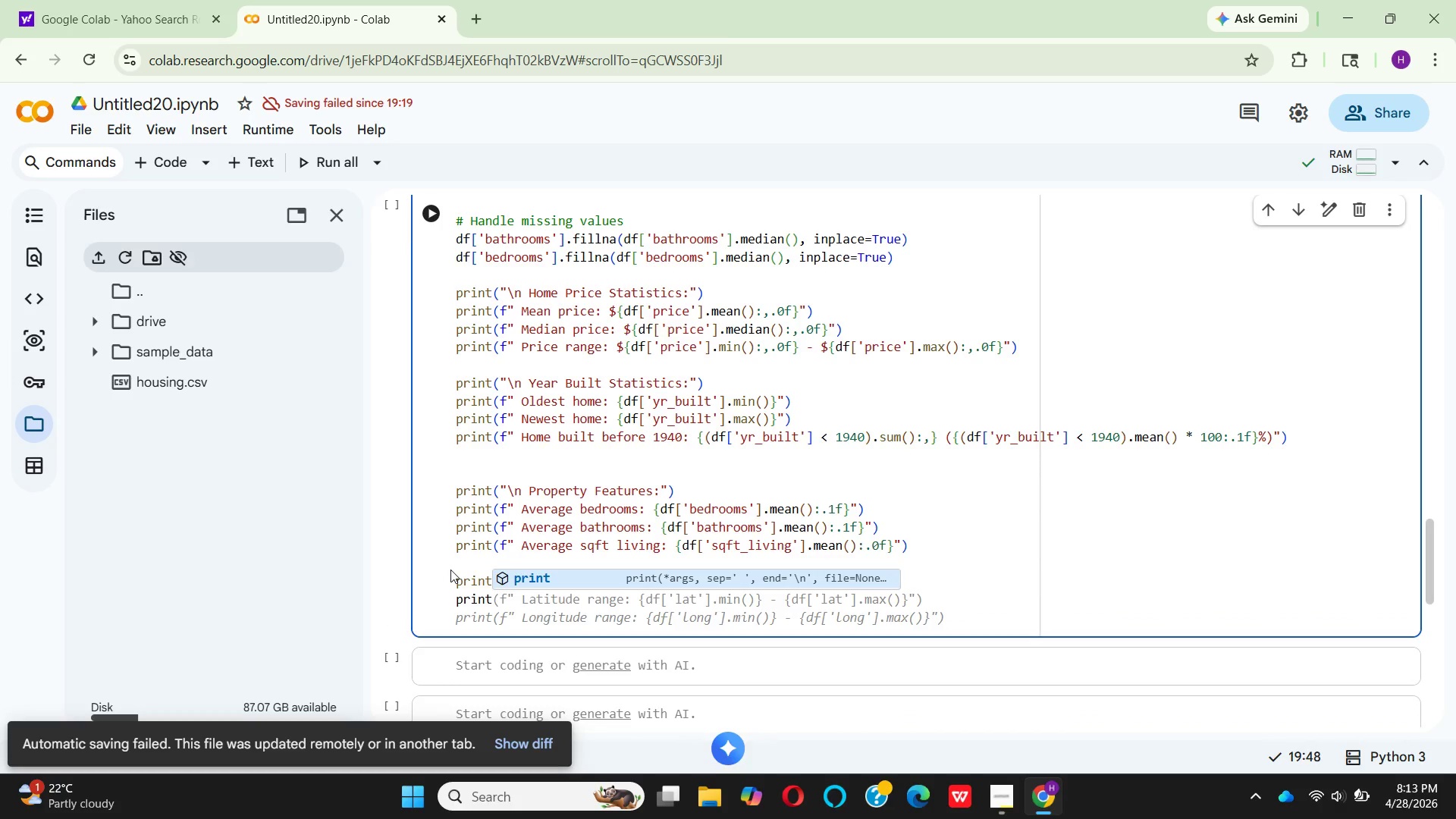 
key(Enter)
 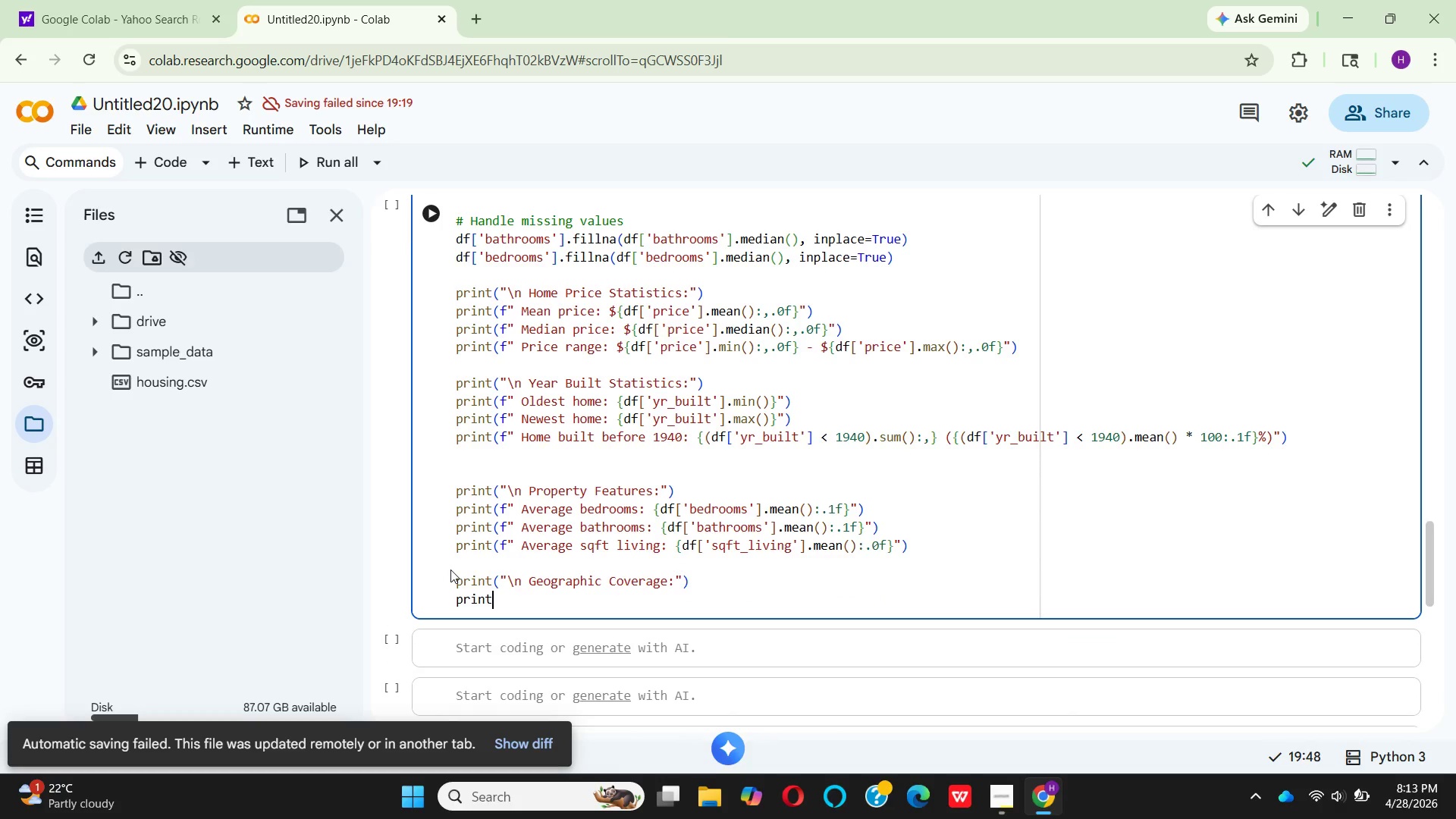 
type((F" Unique zip codes: {df[)
 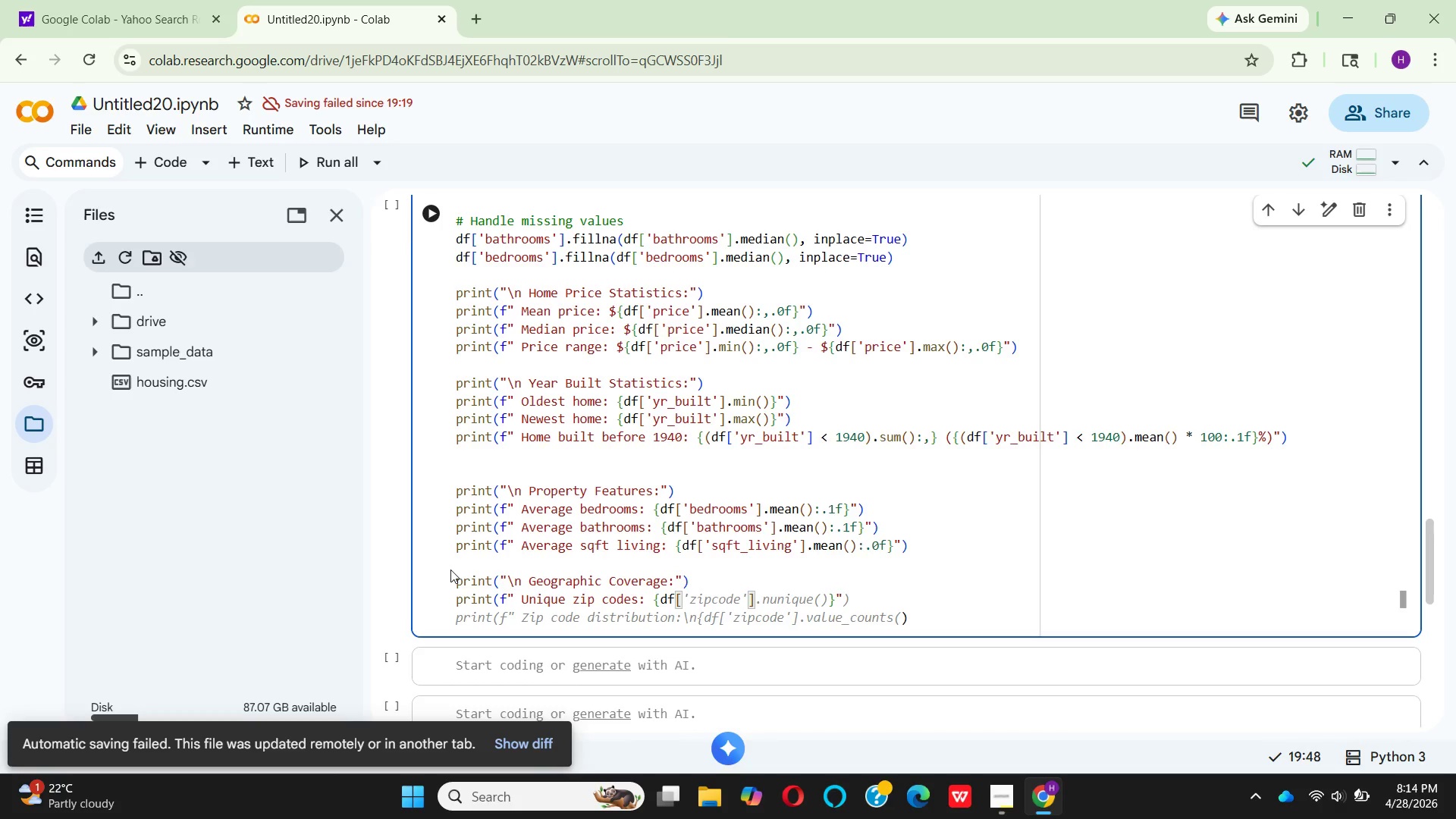 
 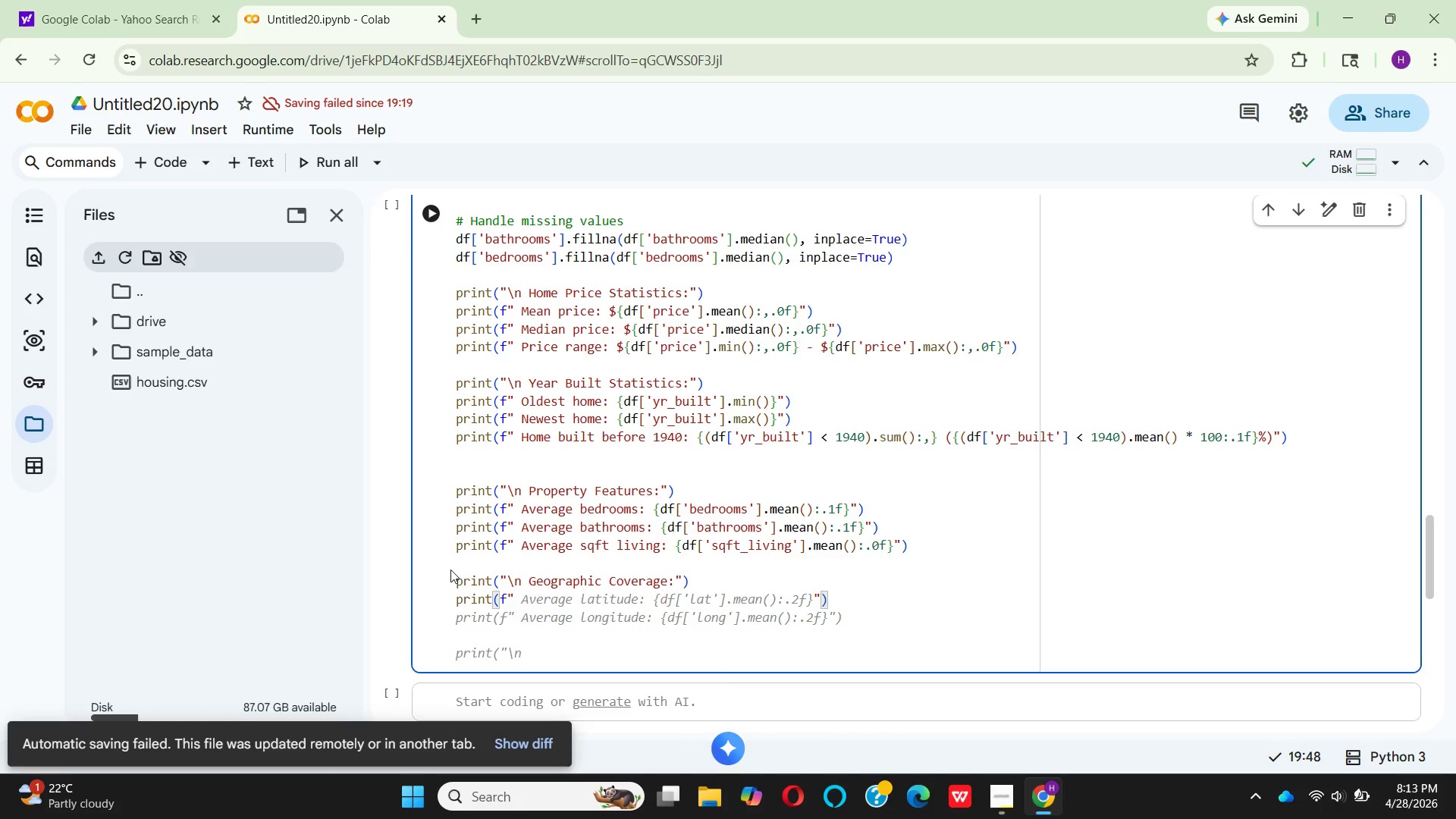 
hold_key(key=CapsLock, duration=0.38)
 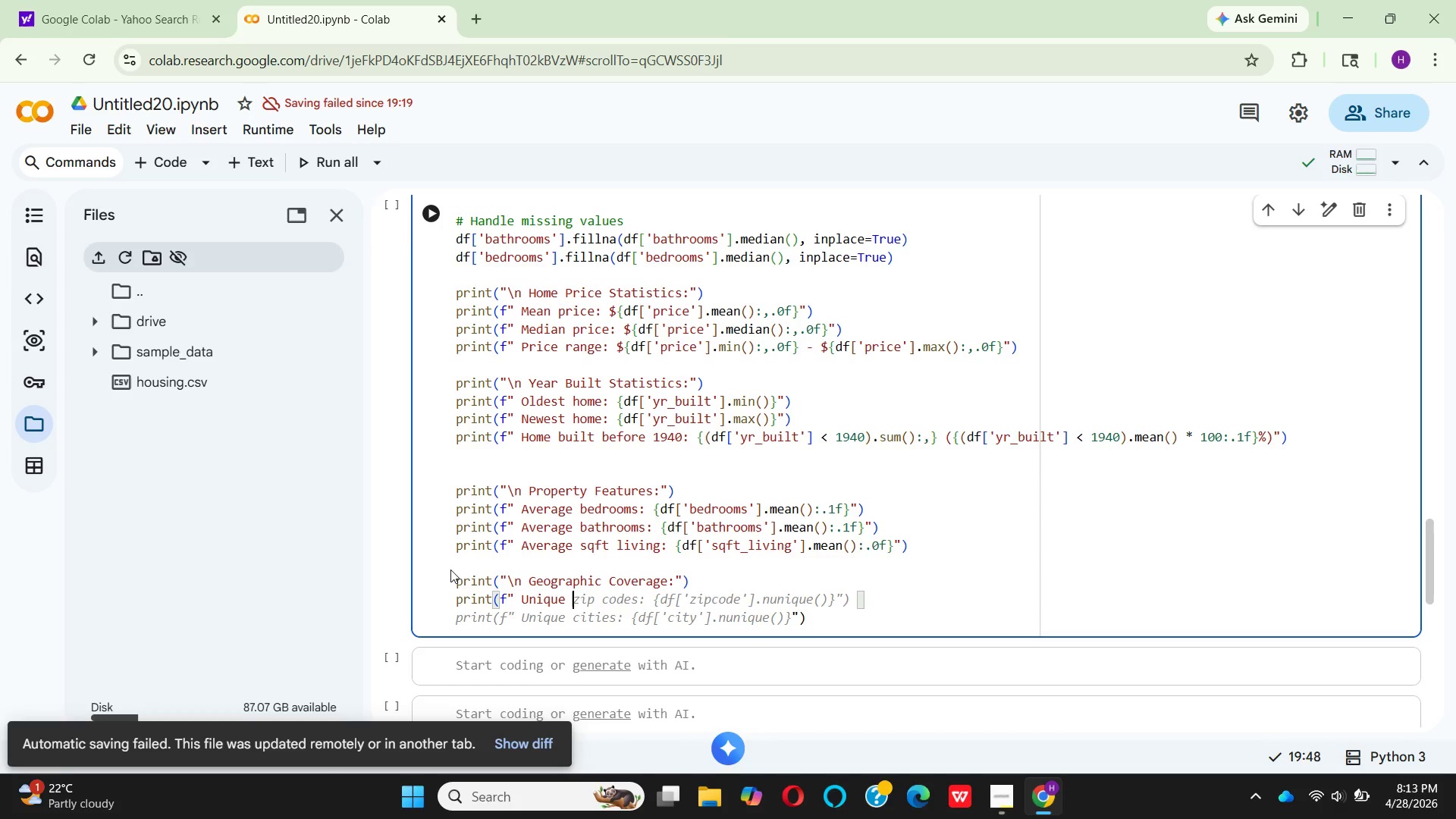 
key(Enter)
 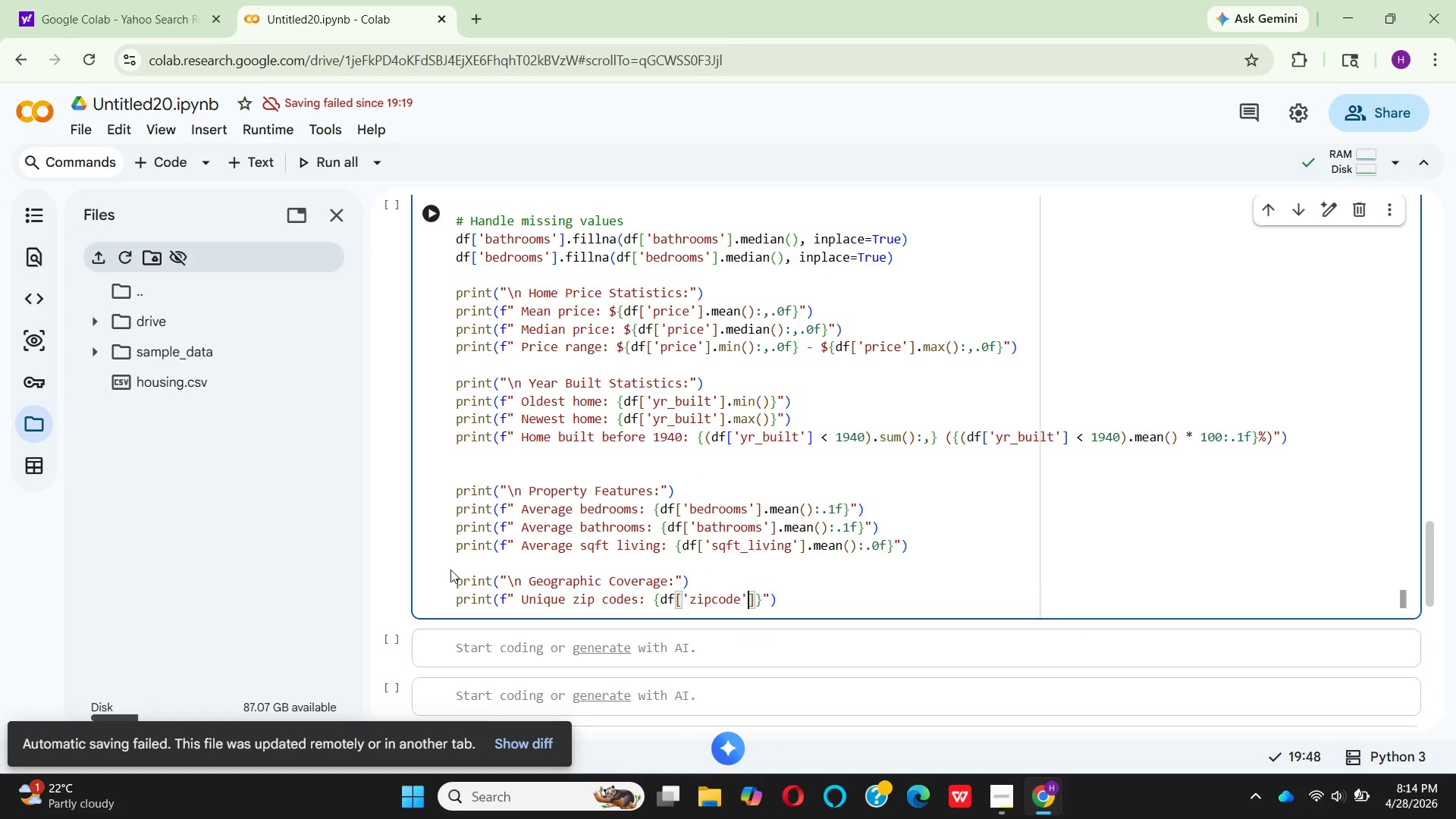 
key(ArrowRight)
 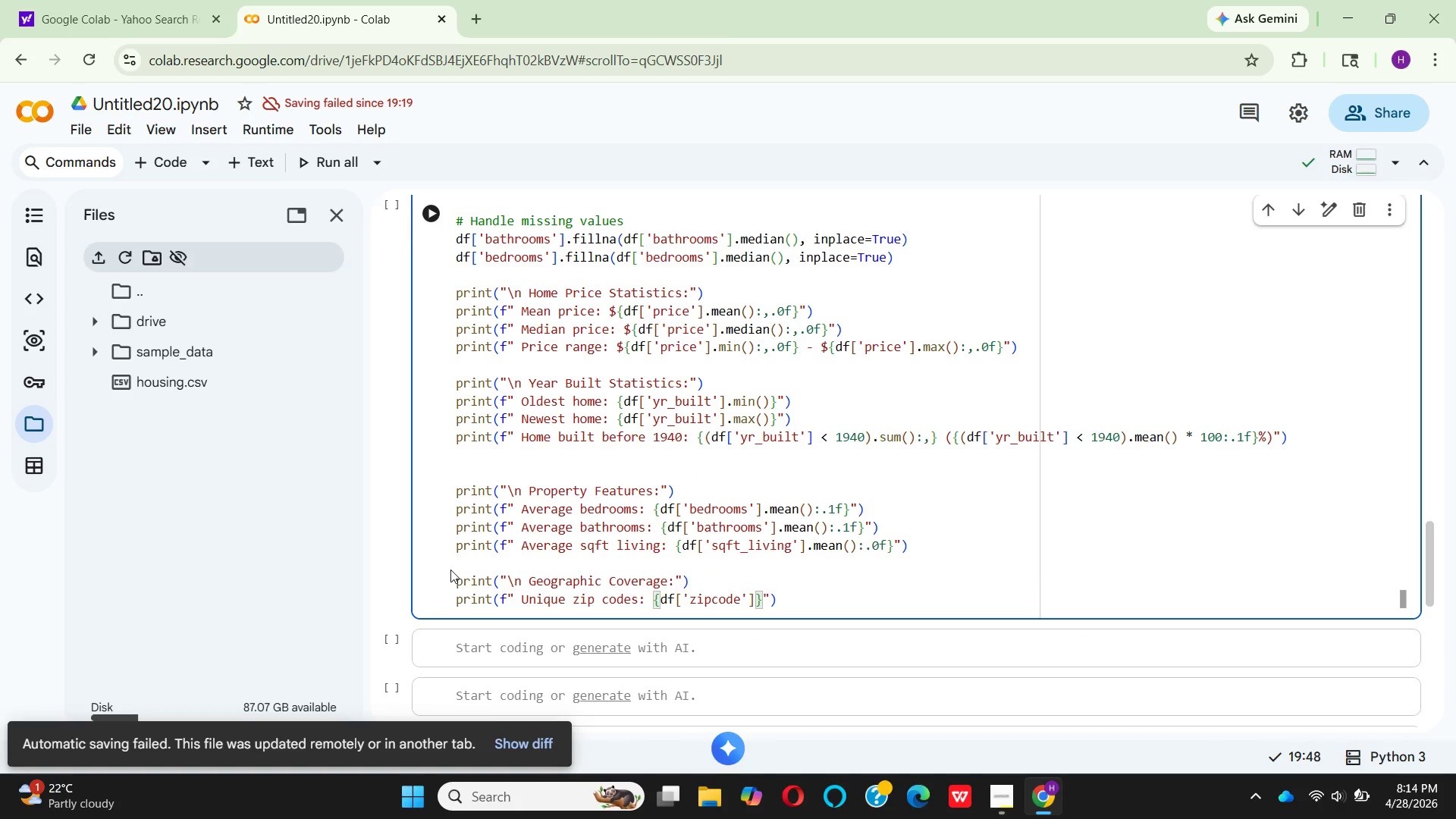 
type(.NUN)
 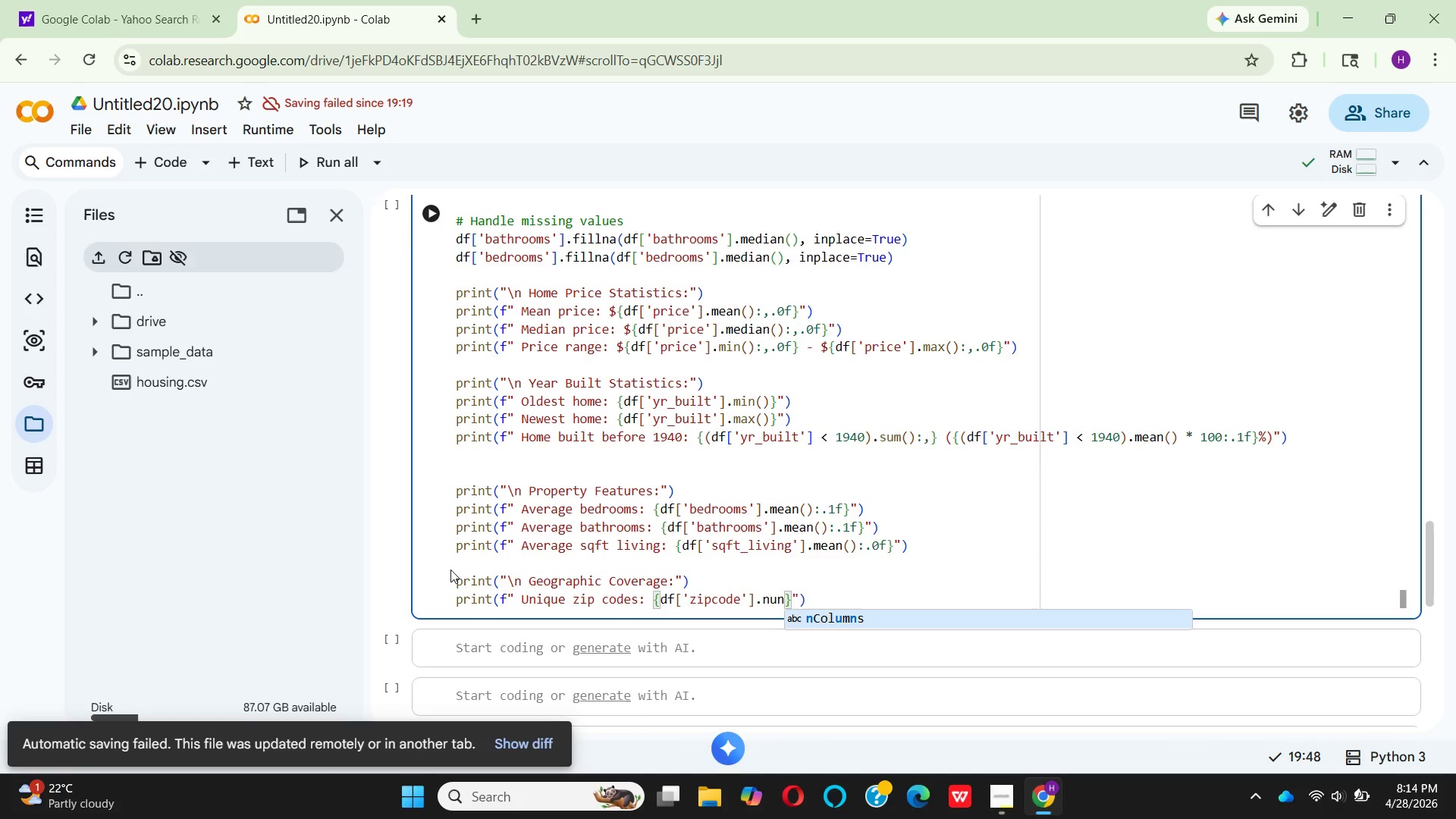 
type(IQUE)
 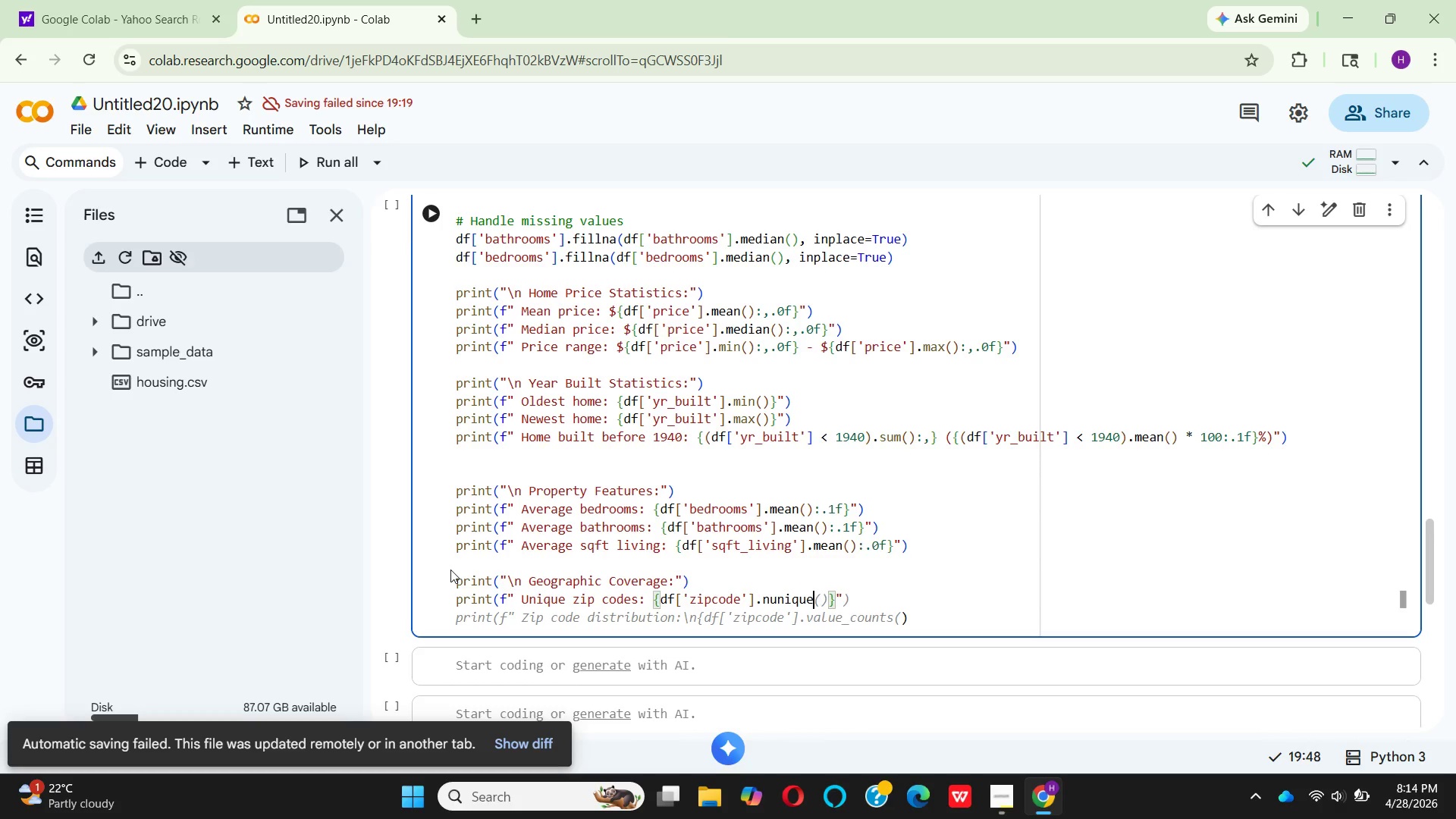 
wait(11.83)
 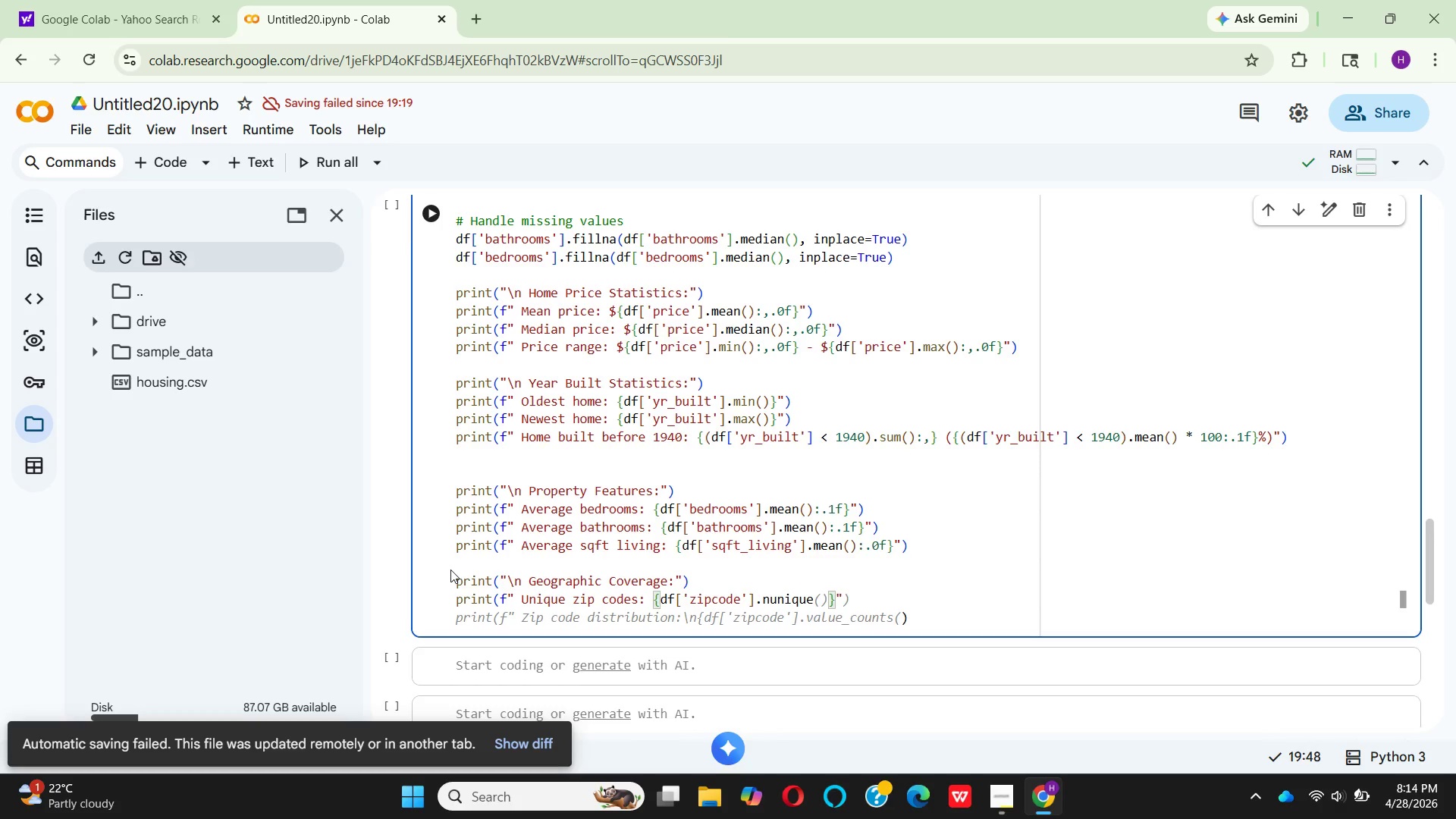 
key(Shift+9)
 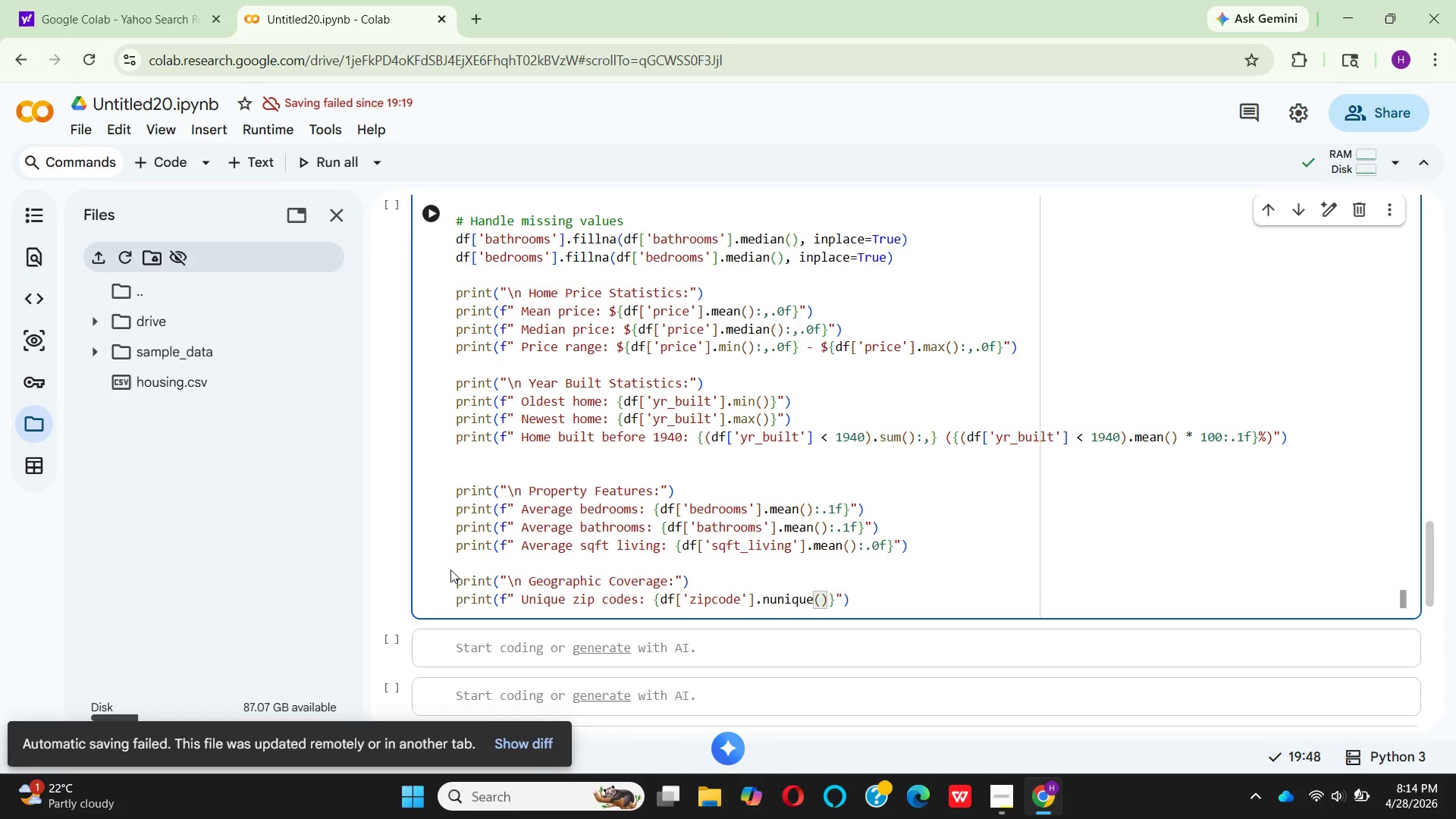 
key(ArrowRight)
 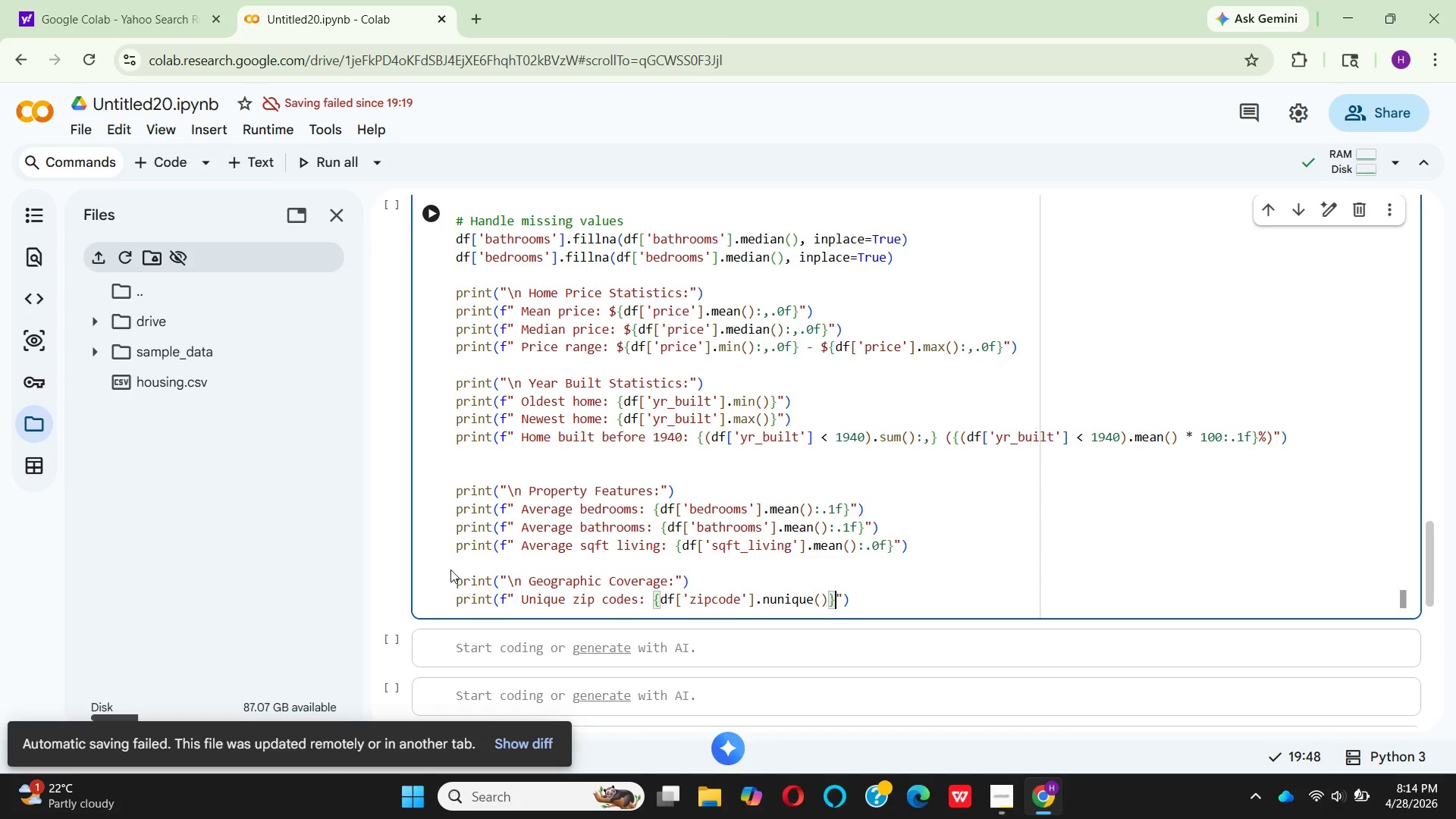 
key(ArrowRight)
 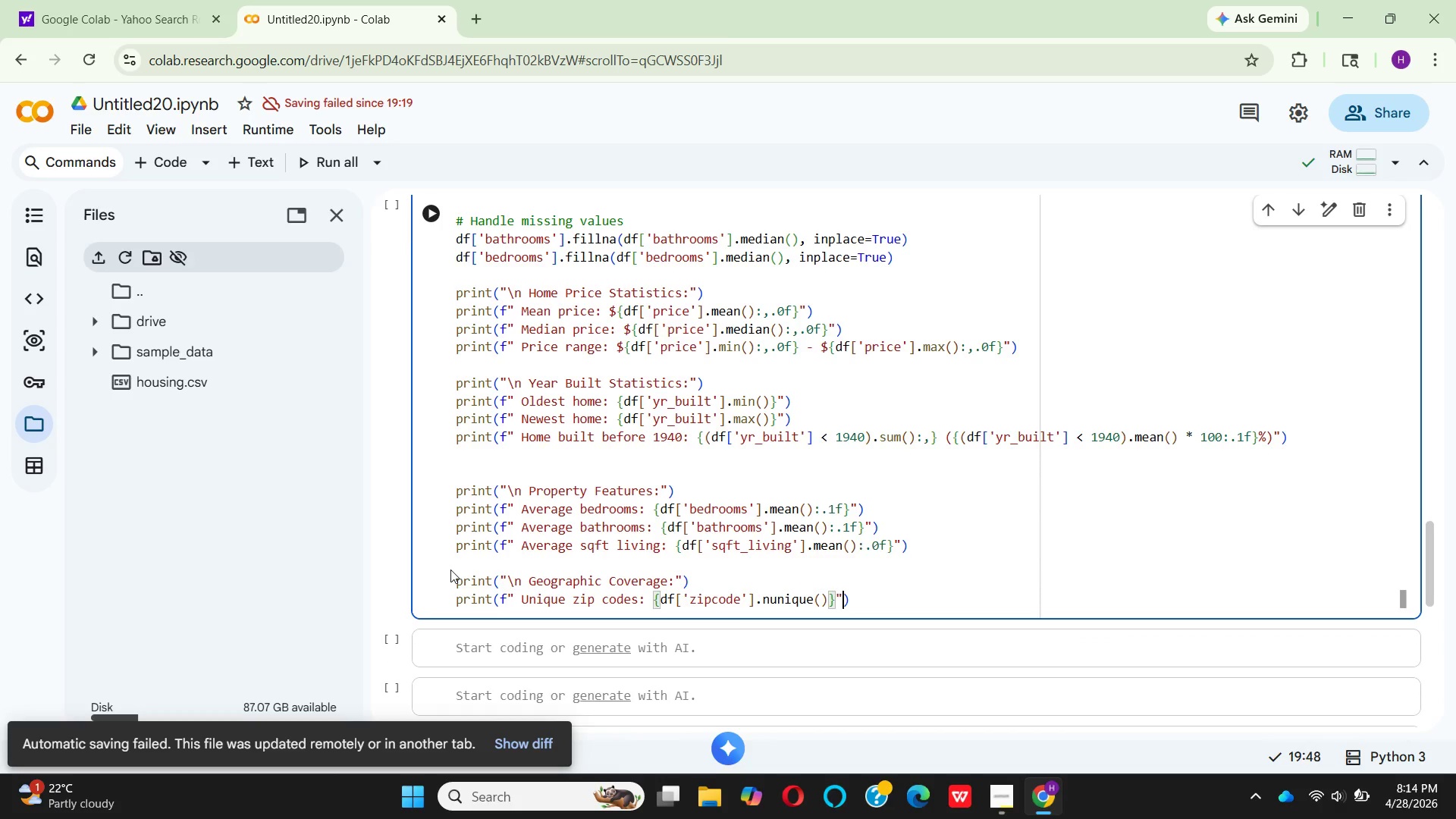 
key(ArrowRight)
 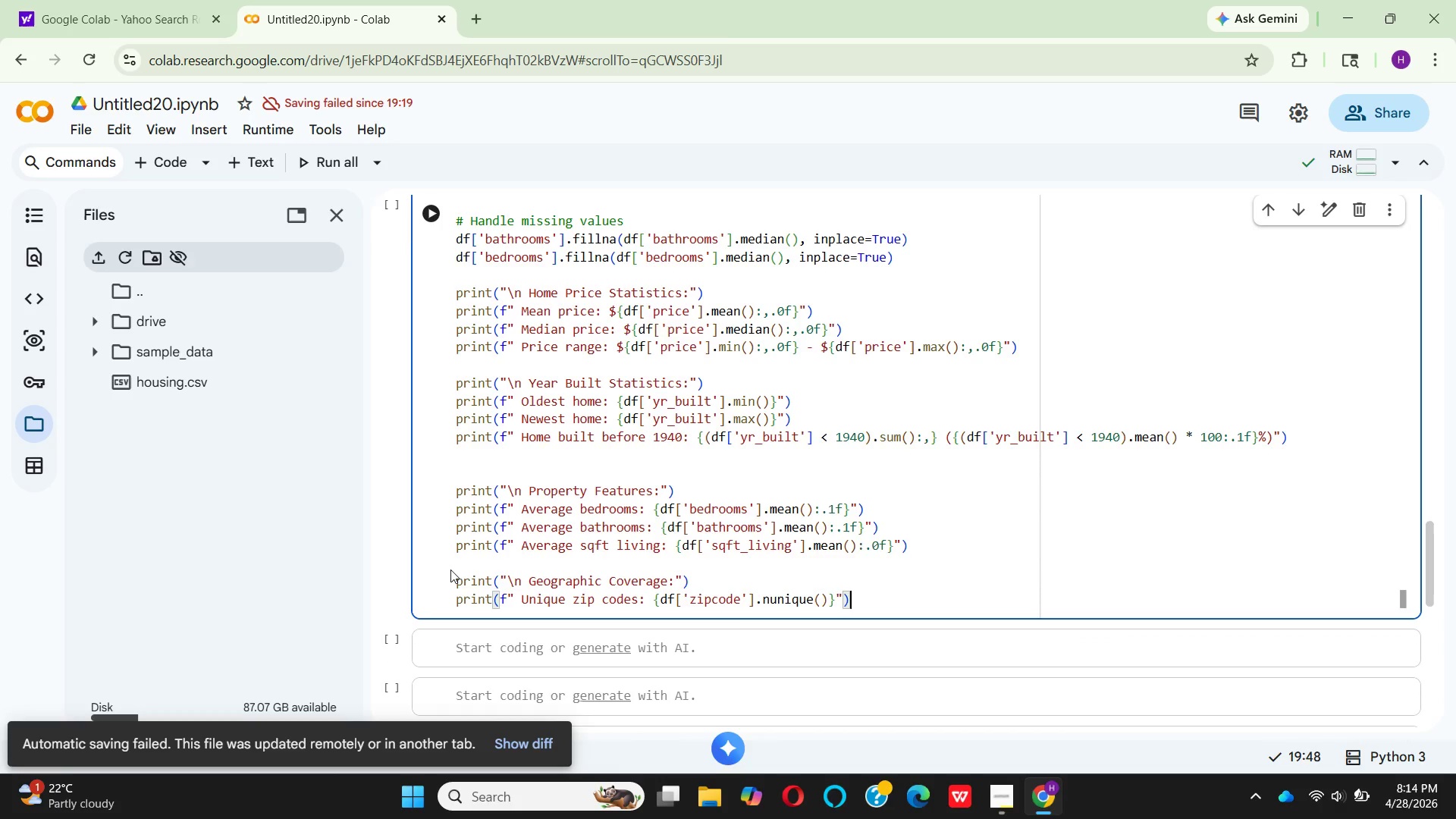 
key(ArrowRight)
 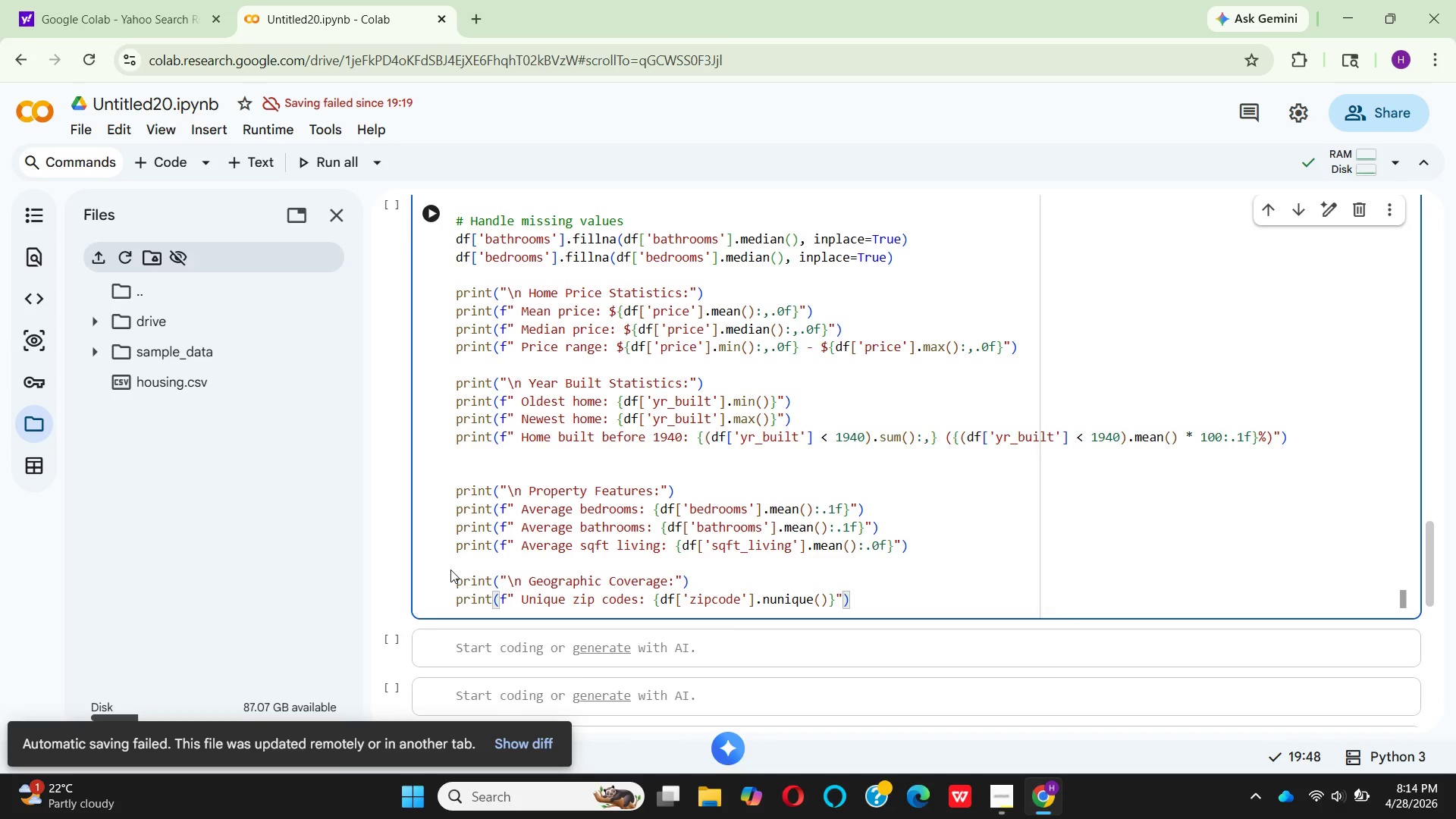 
key(Enter)
 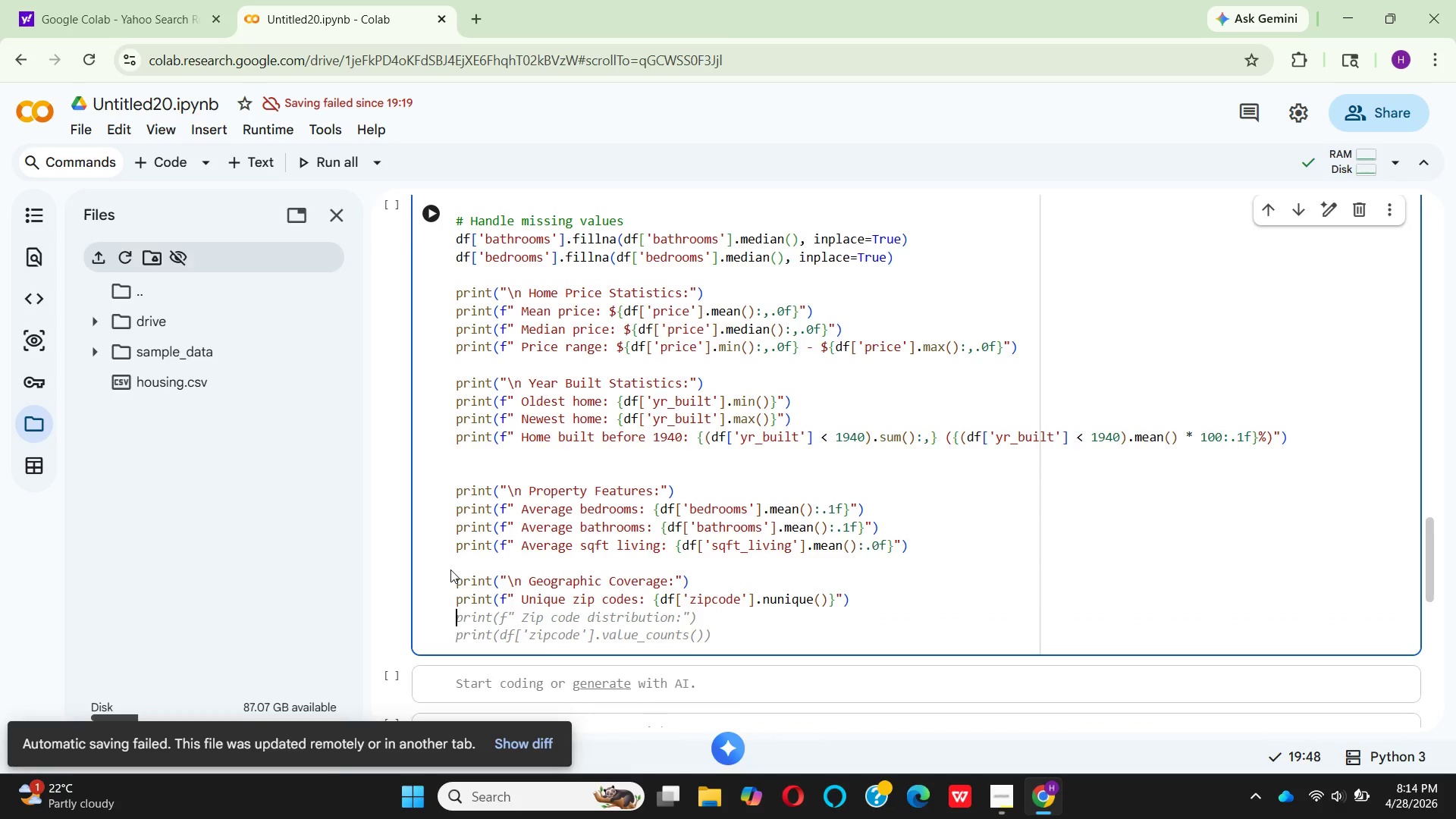 
wait(7.05)
 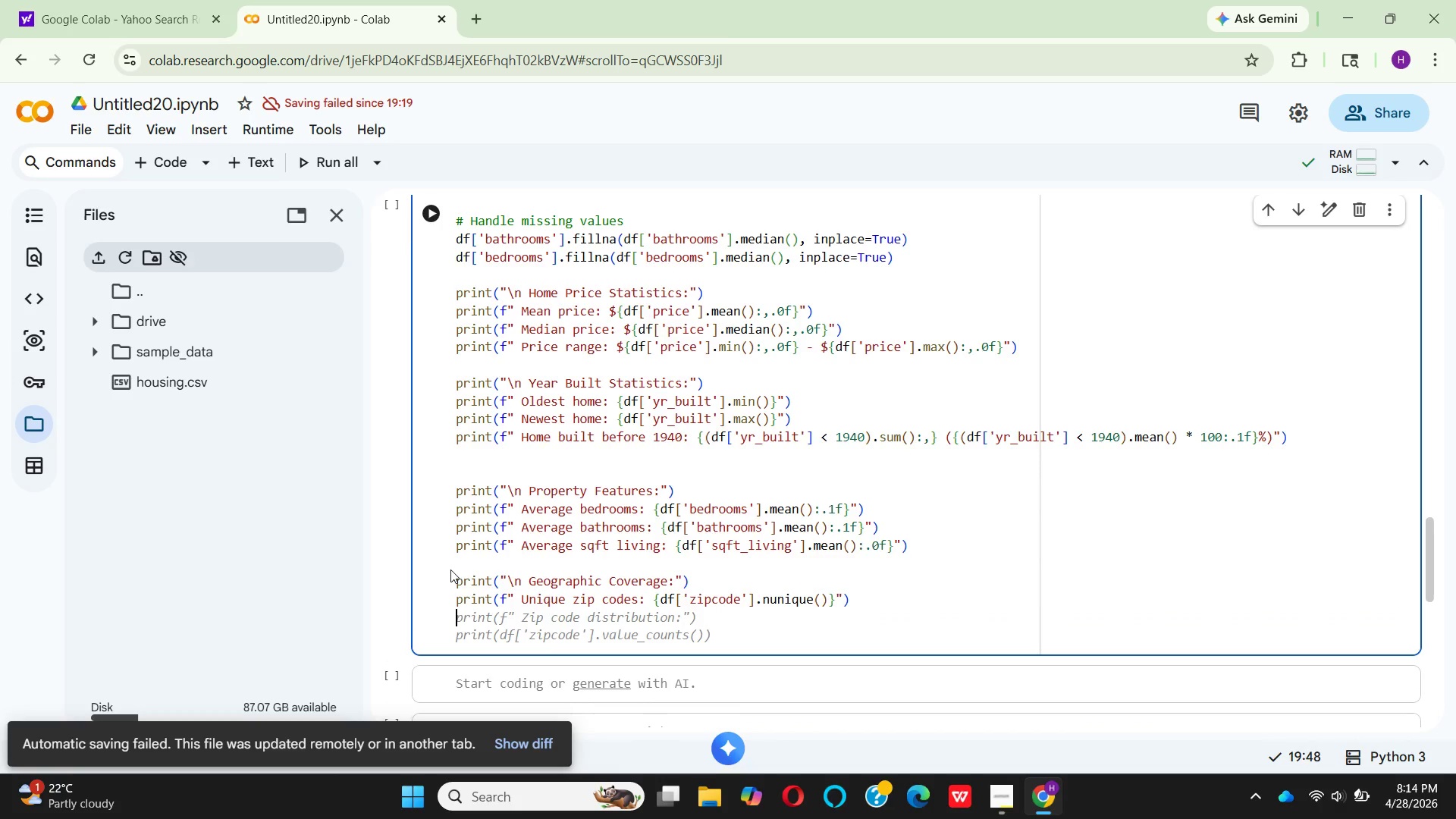 
type(PRINT)
 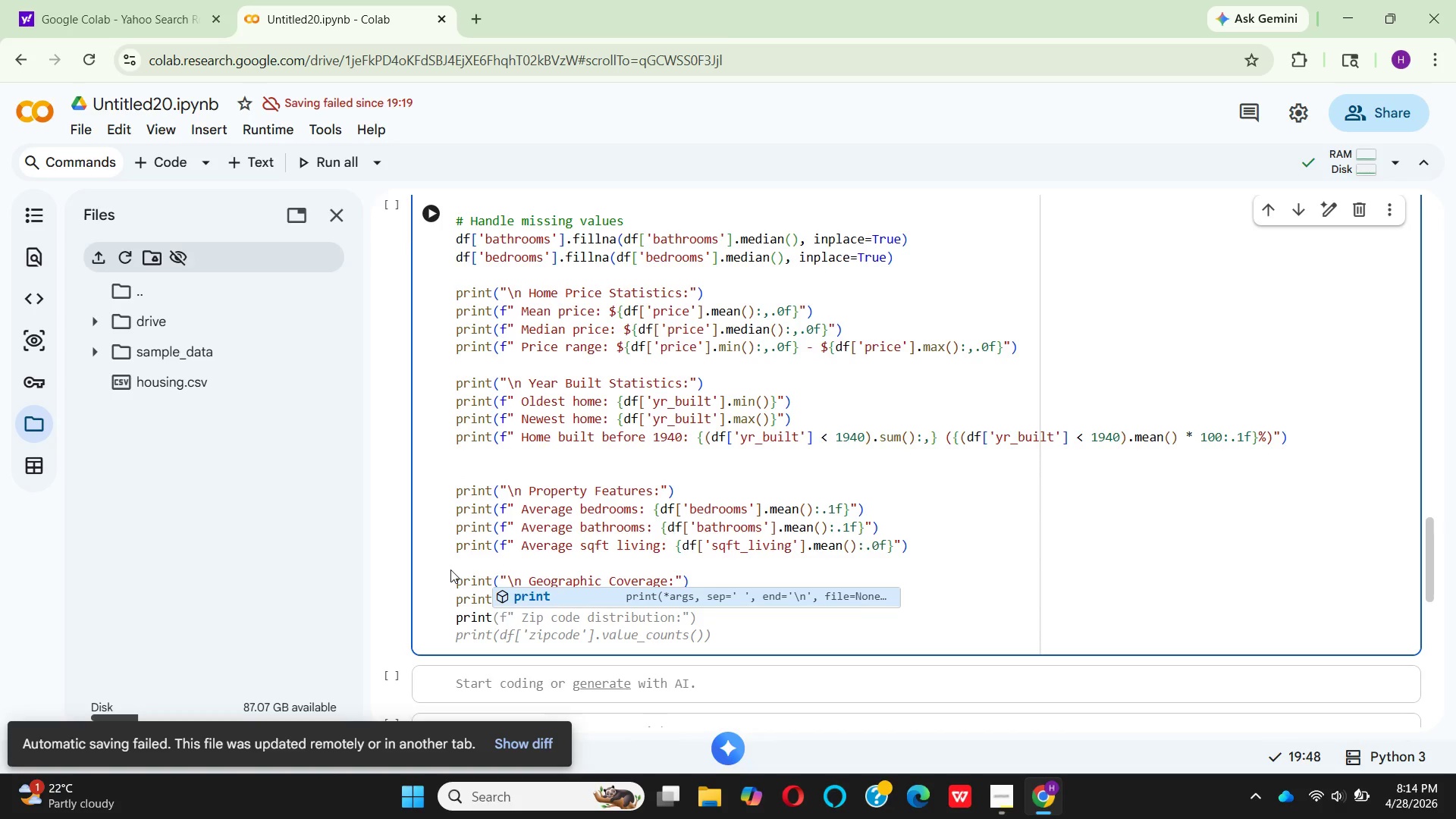 
key(Enter)
 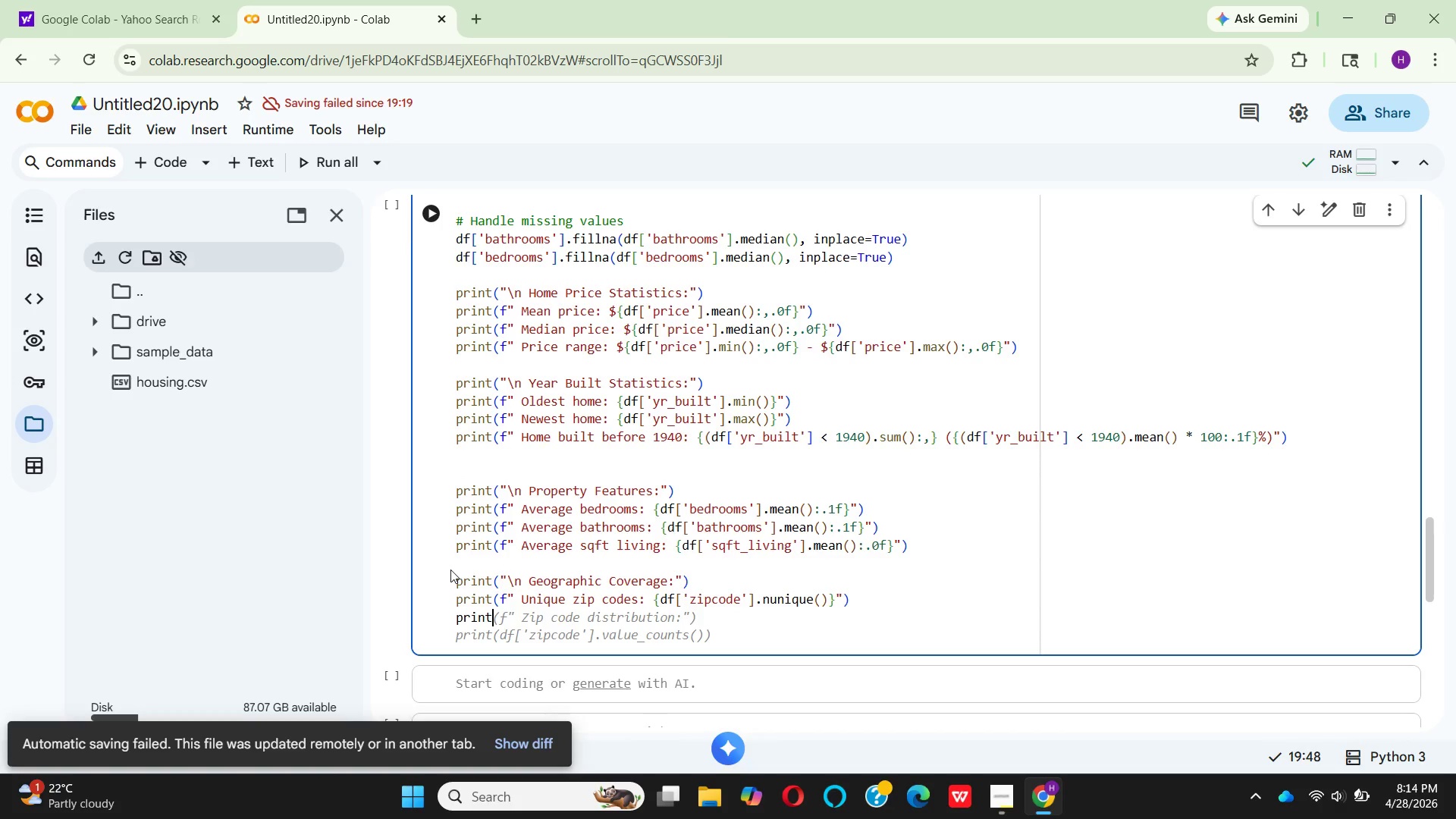 
type((f" Latitude )
 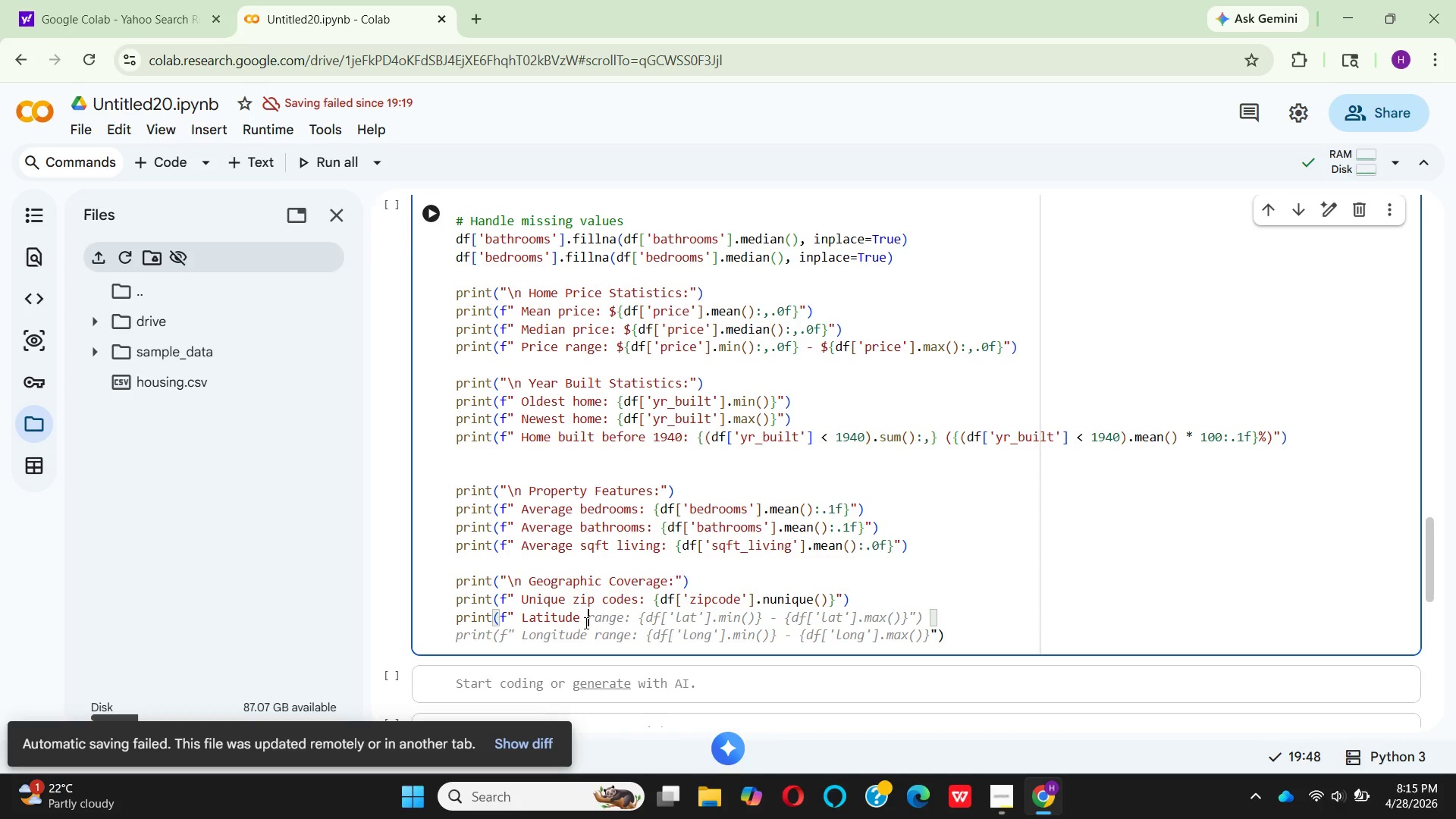 
wait(7.16)
 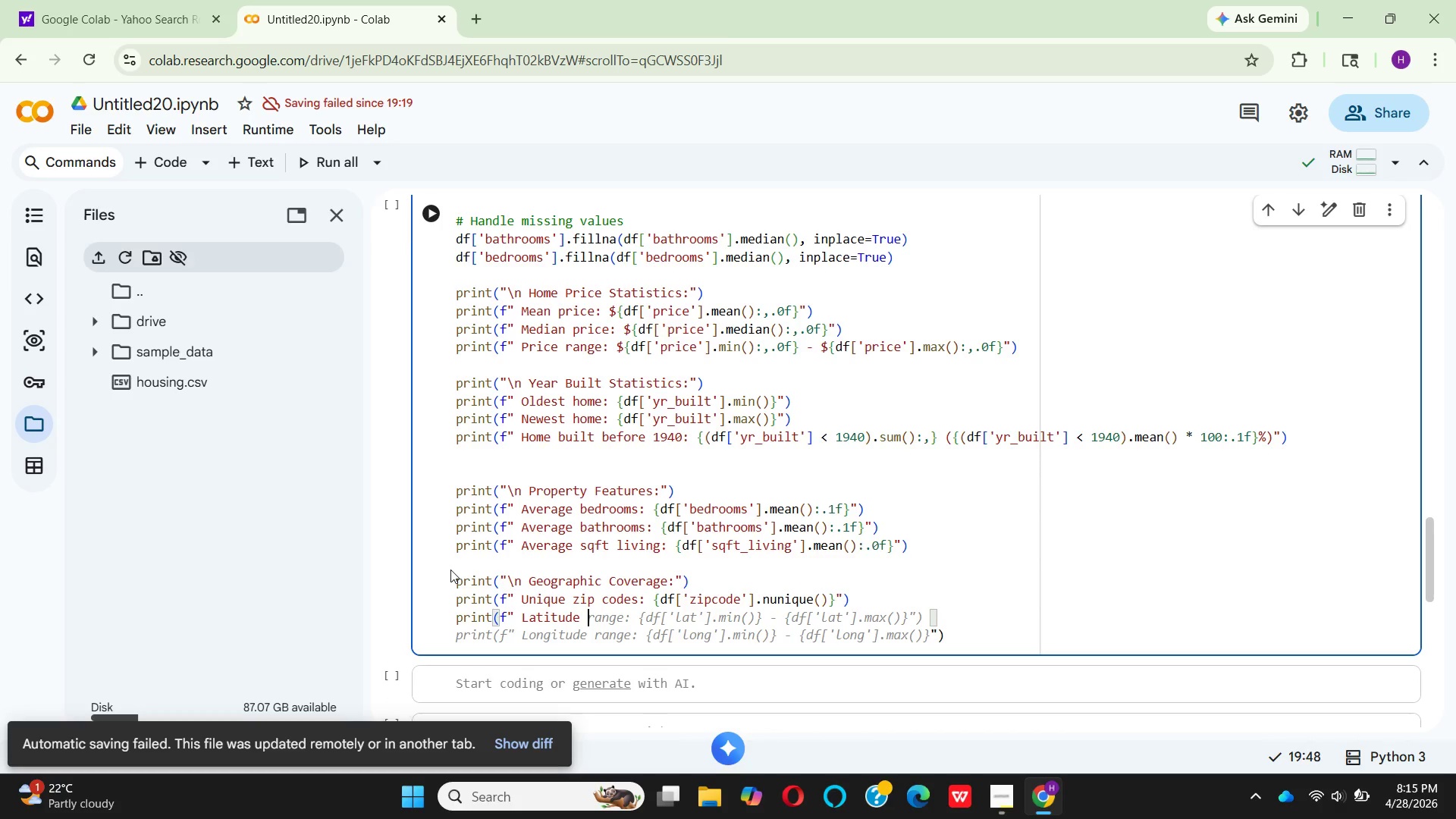 
left_click([664, 595])
 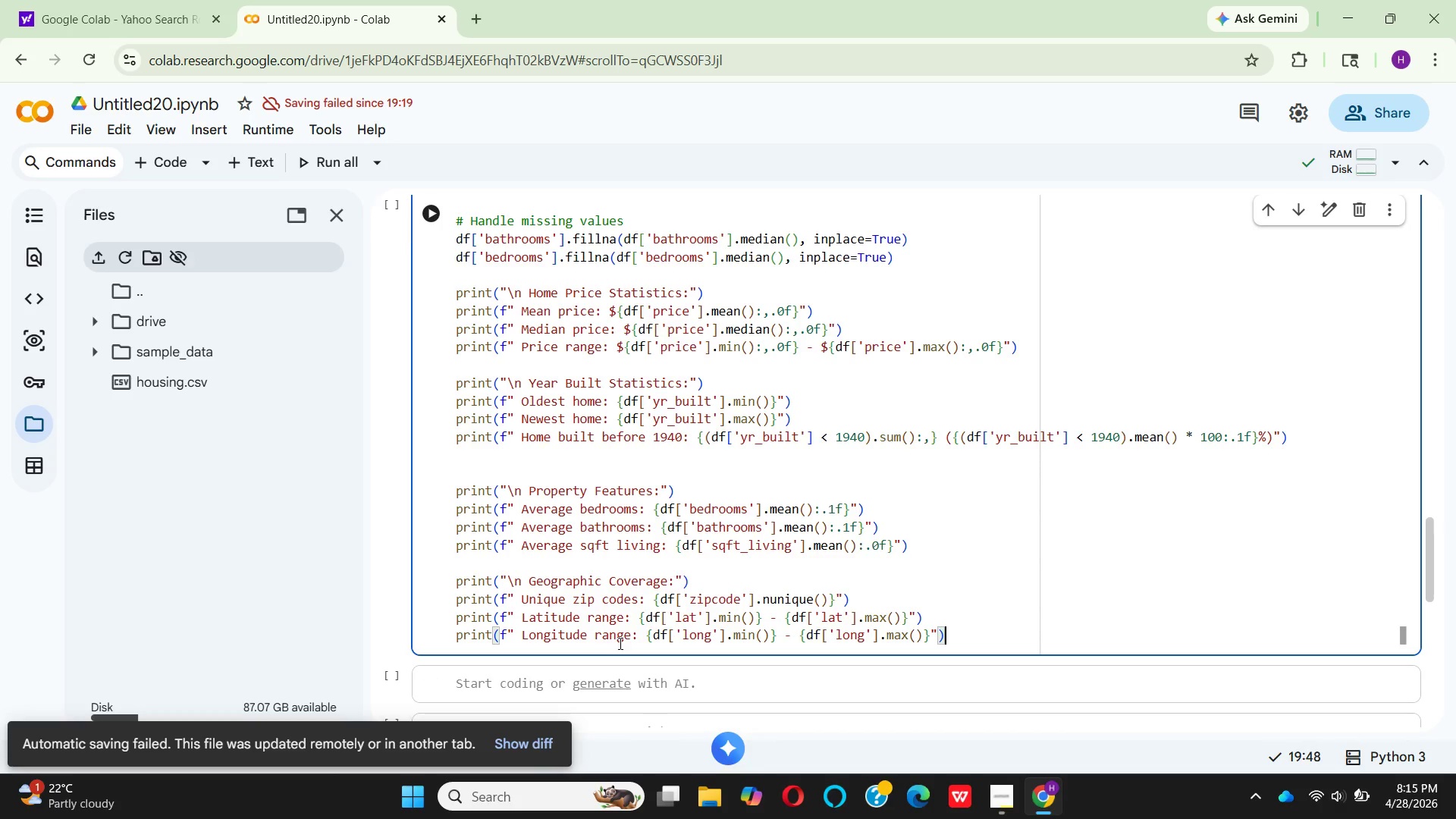 
mouse_move([656, 620])
 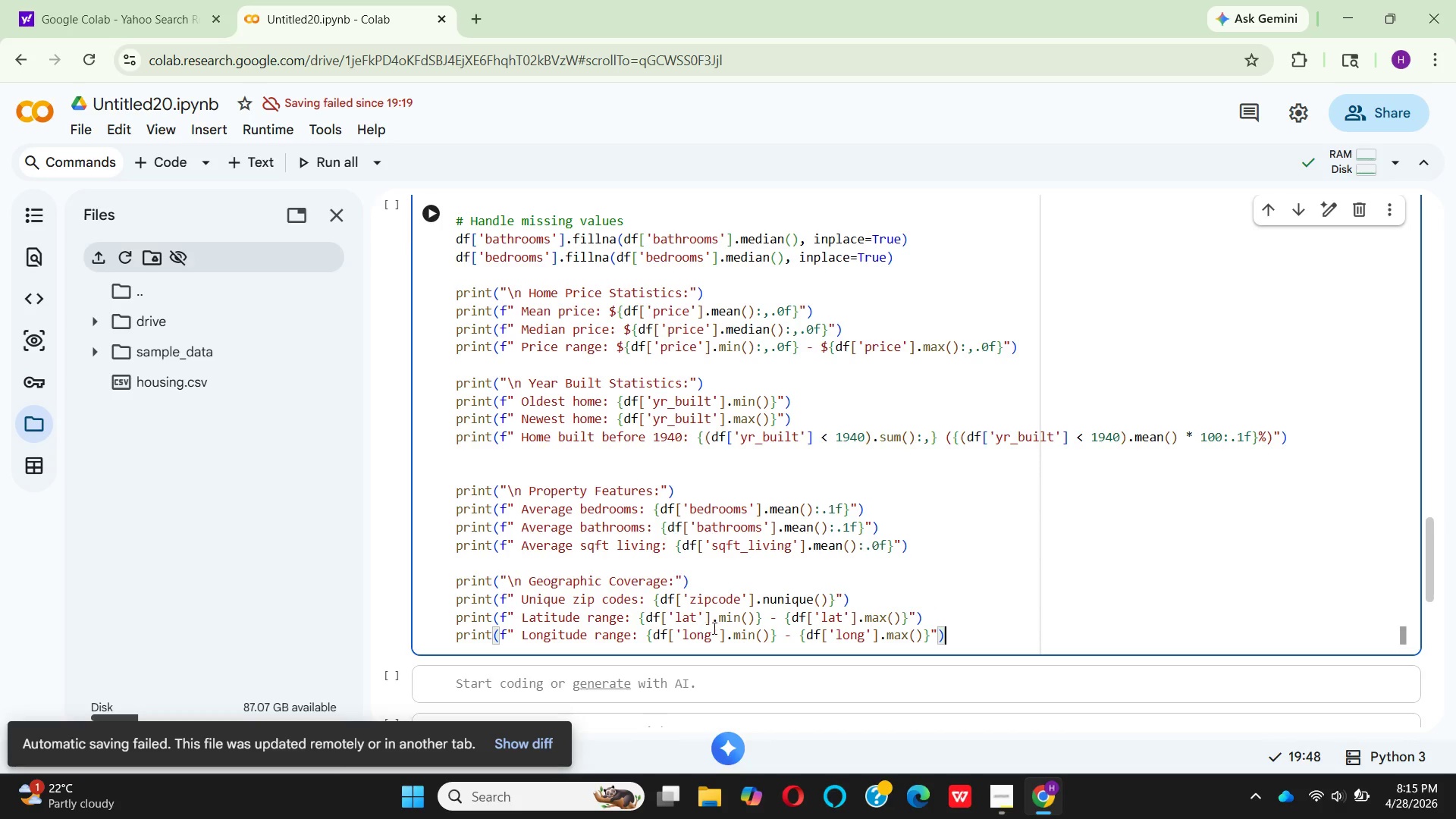 
wait(7.41)
 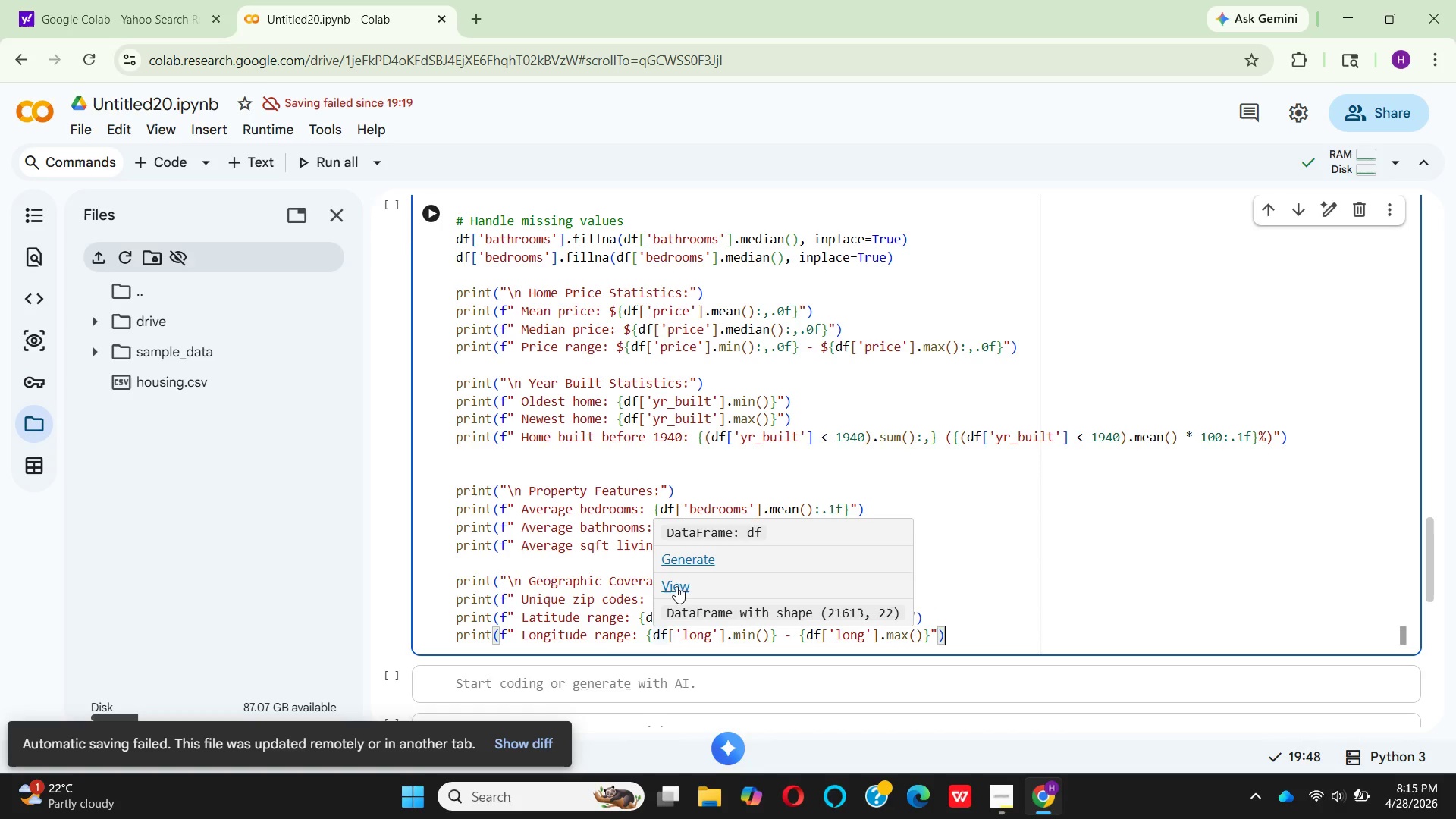 
mouse_move([752, 620])
 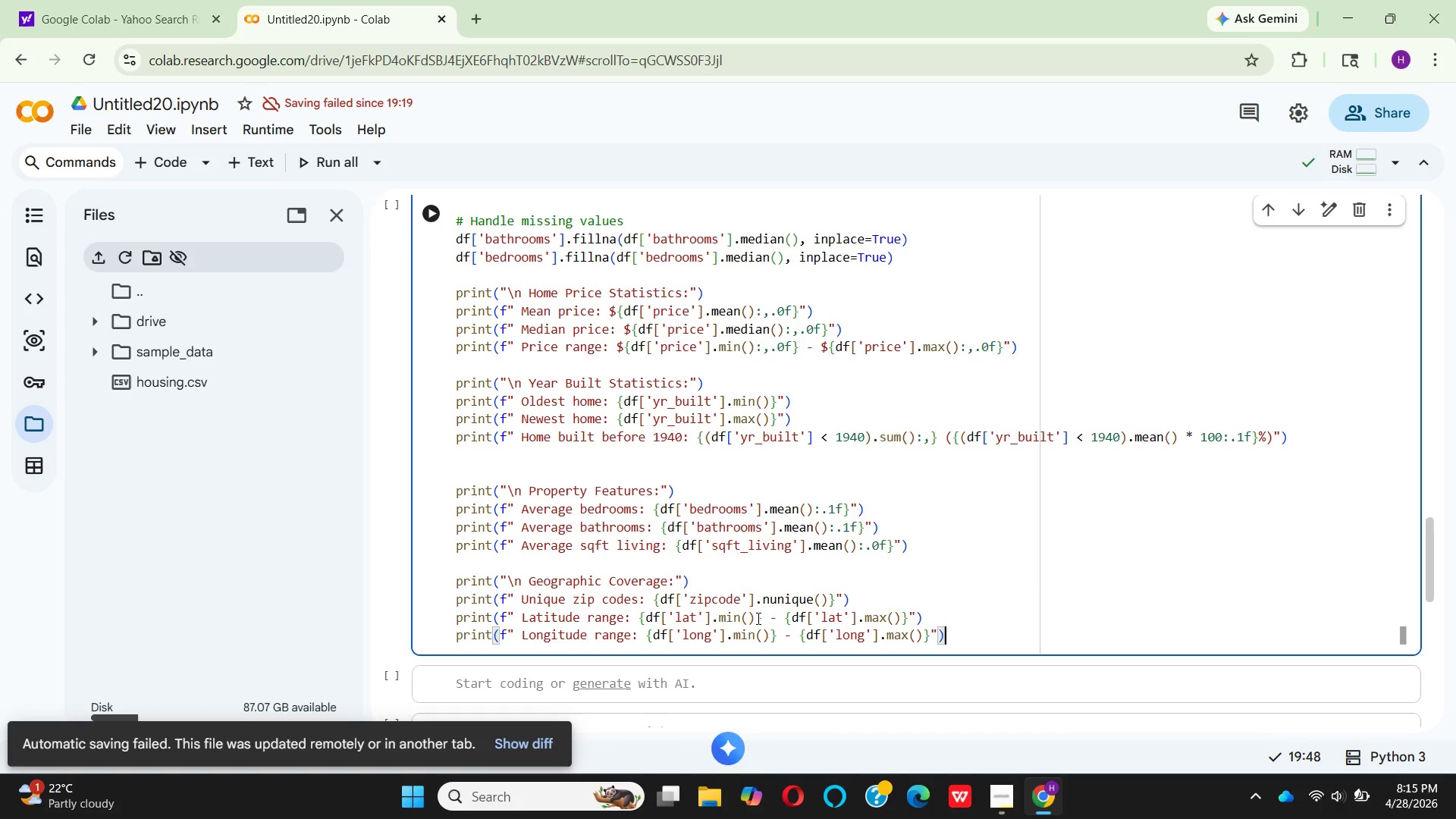 
wait(5.48)
 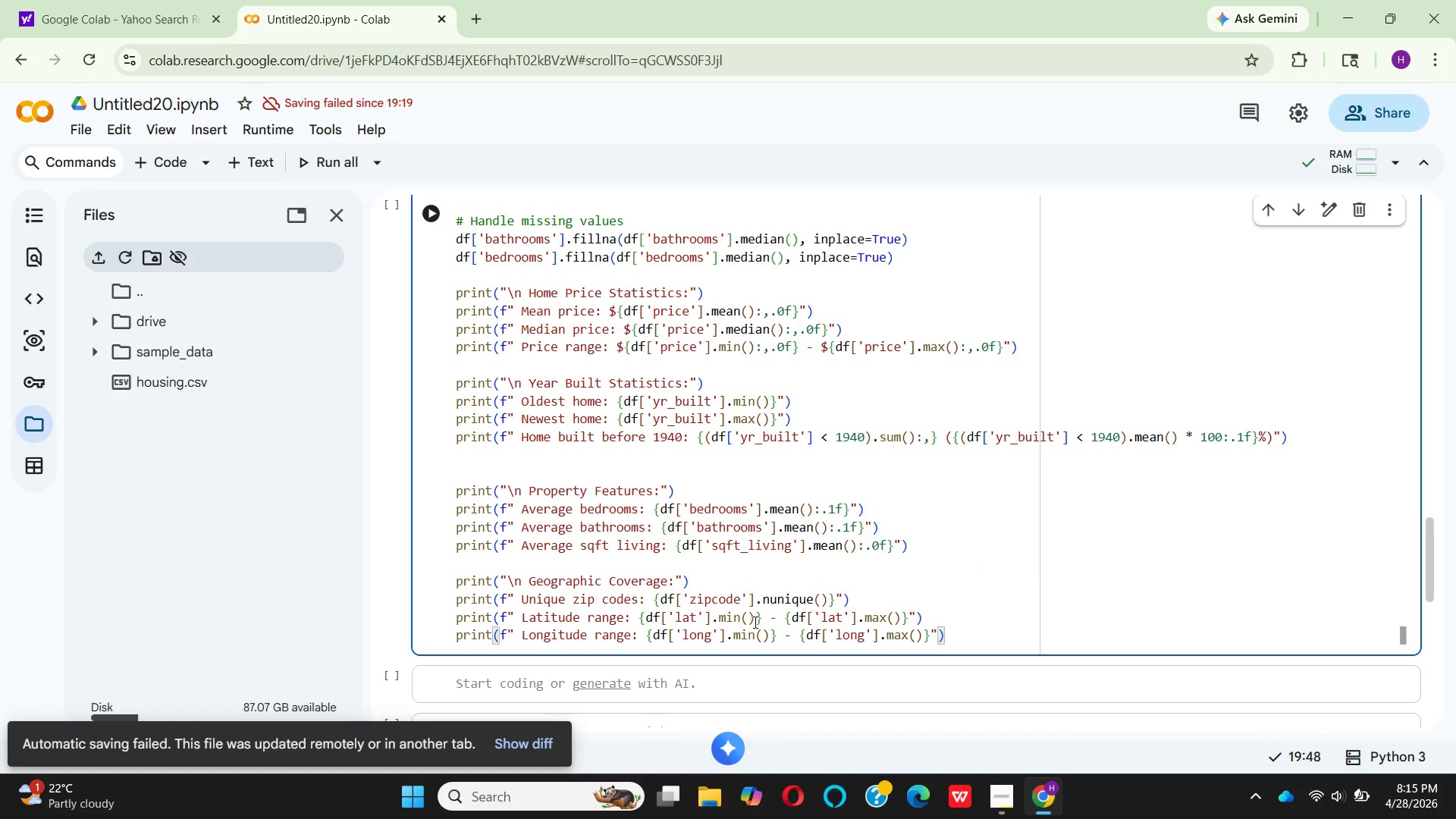 
left_click([757, 618])
 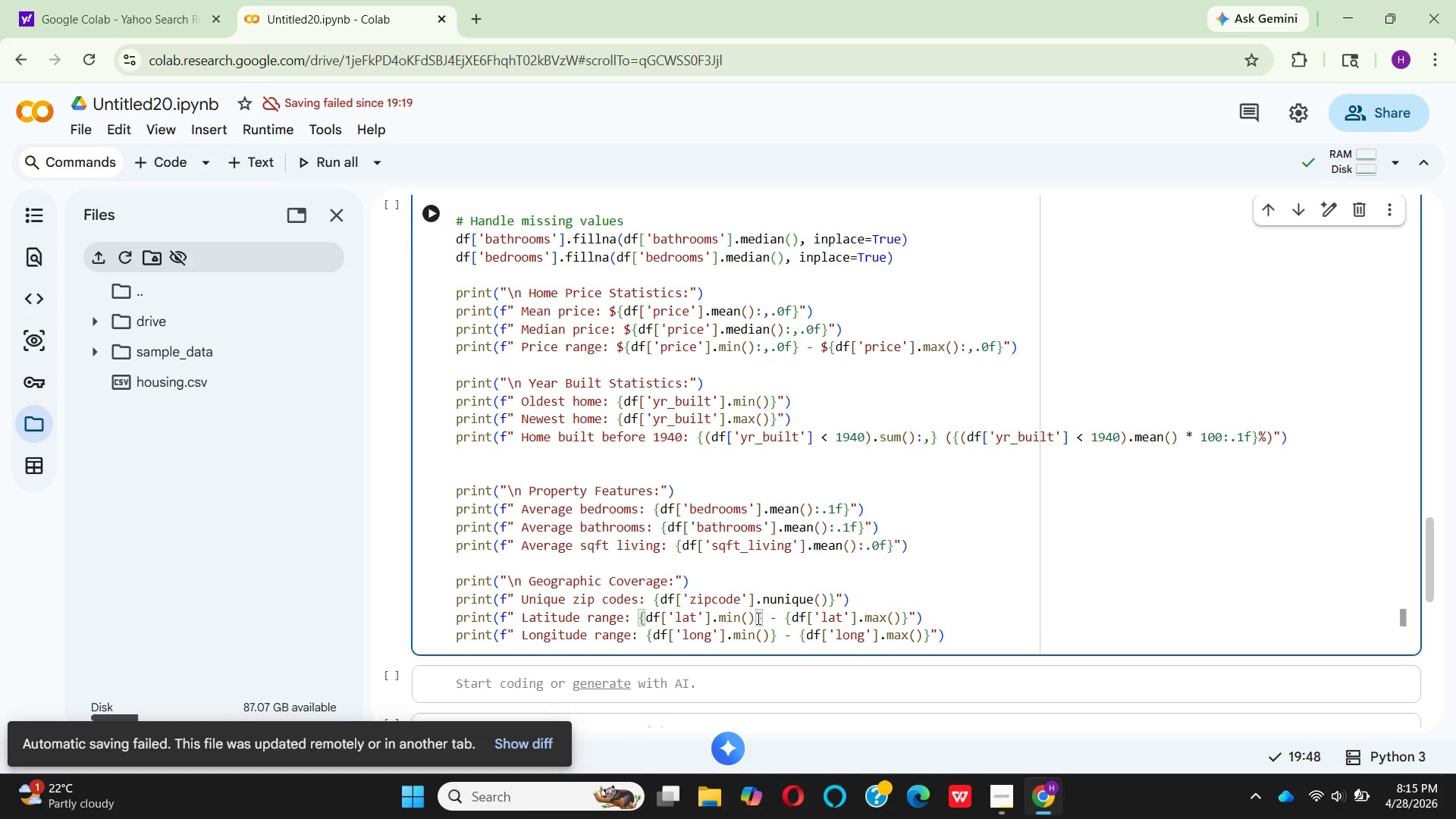 
type(:.4f)
 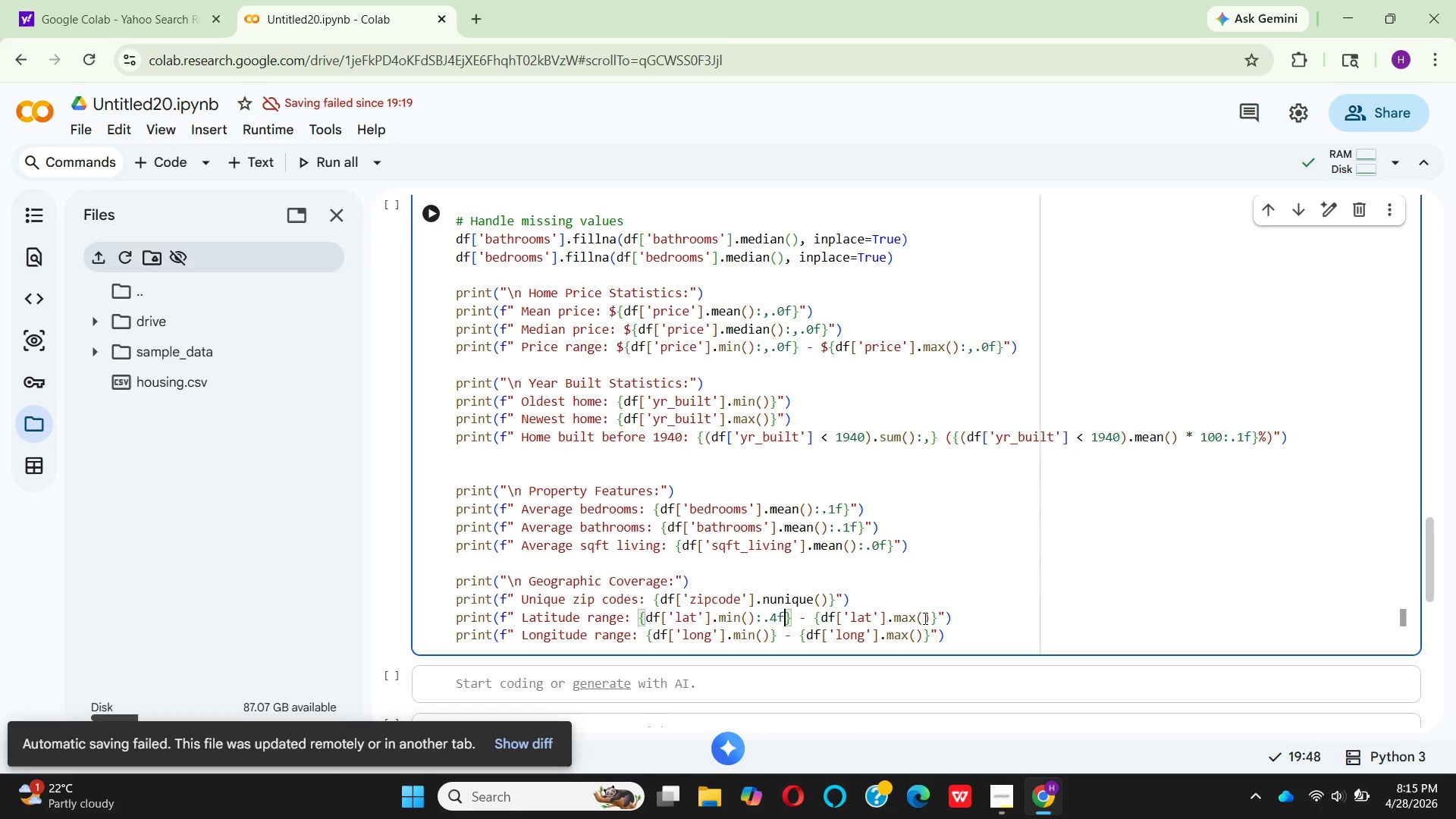 
wait(5.38)
 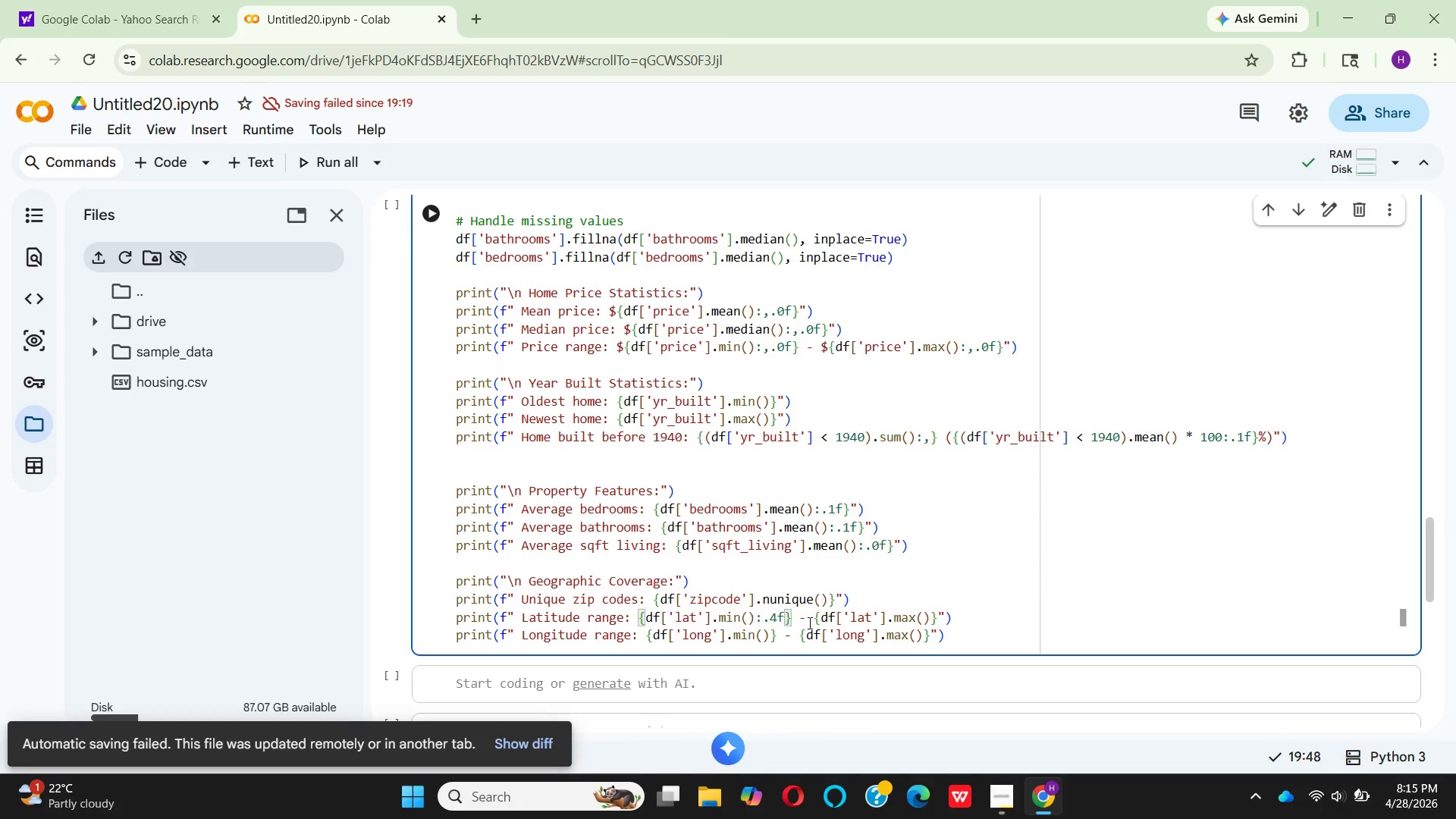 
left_click([927, 620])
 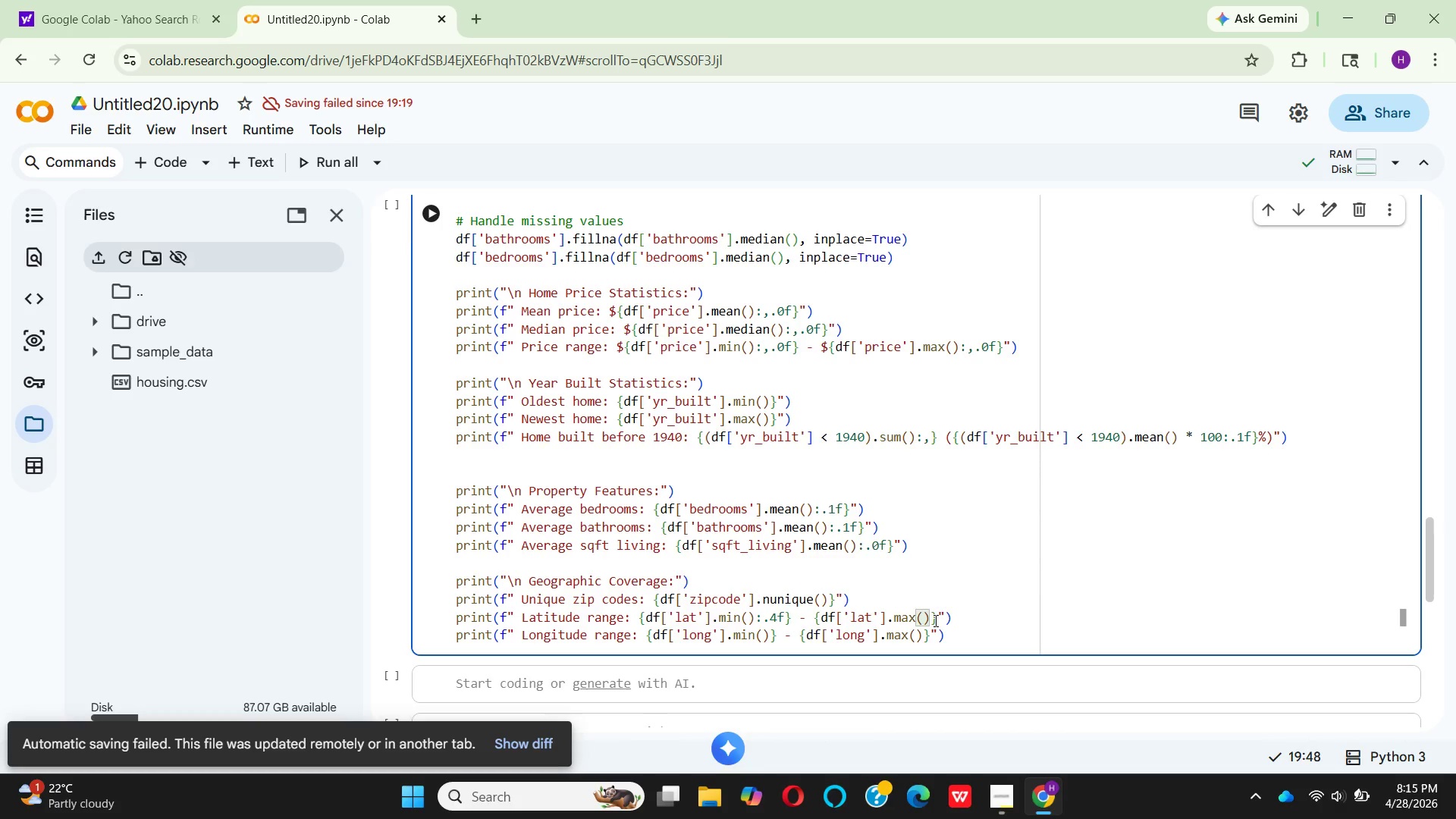 
left_click([934, 620])
 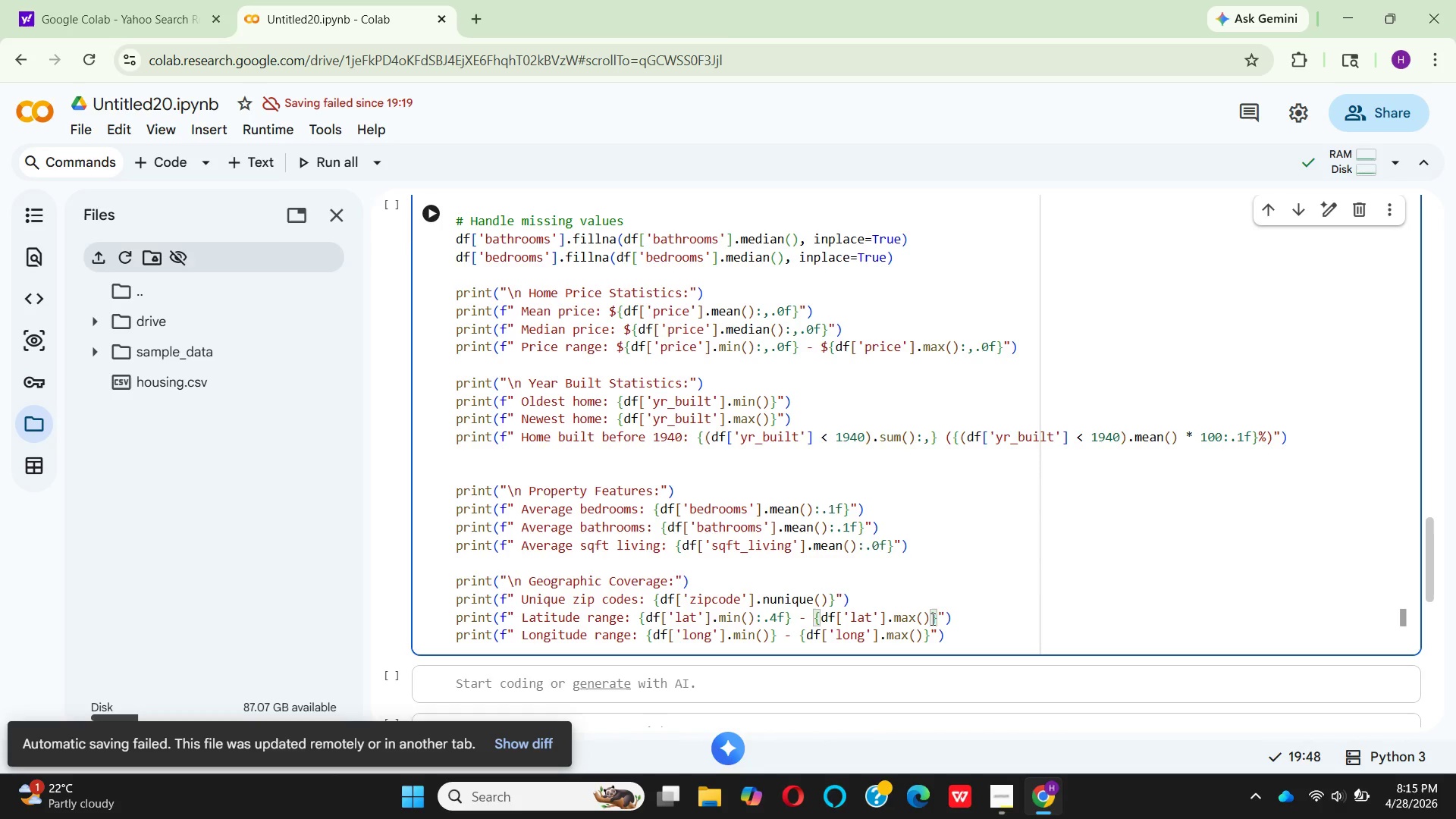 
left_click([931, 619])
 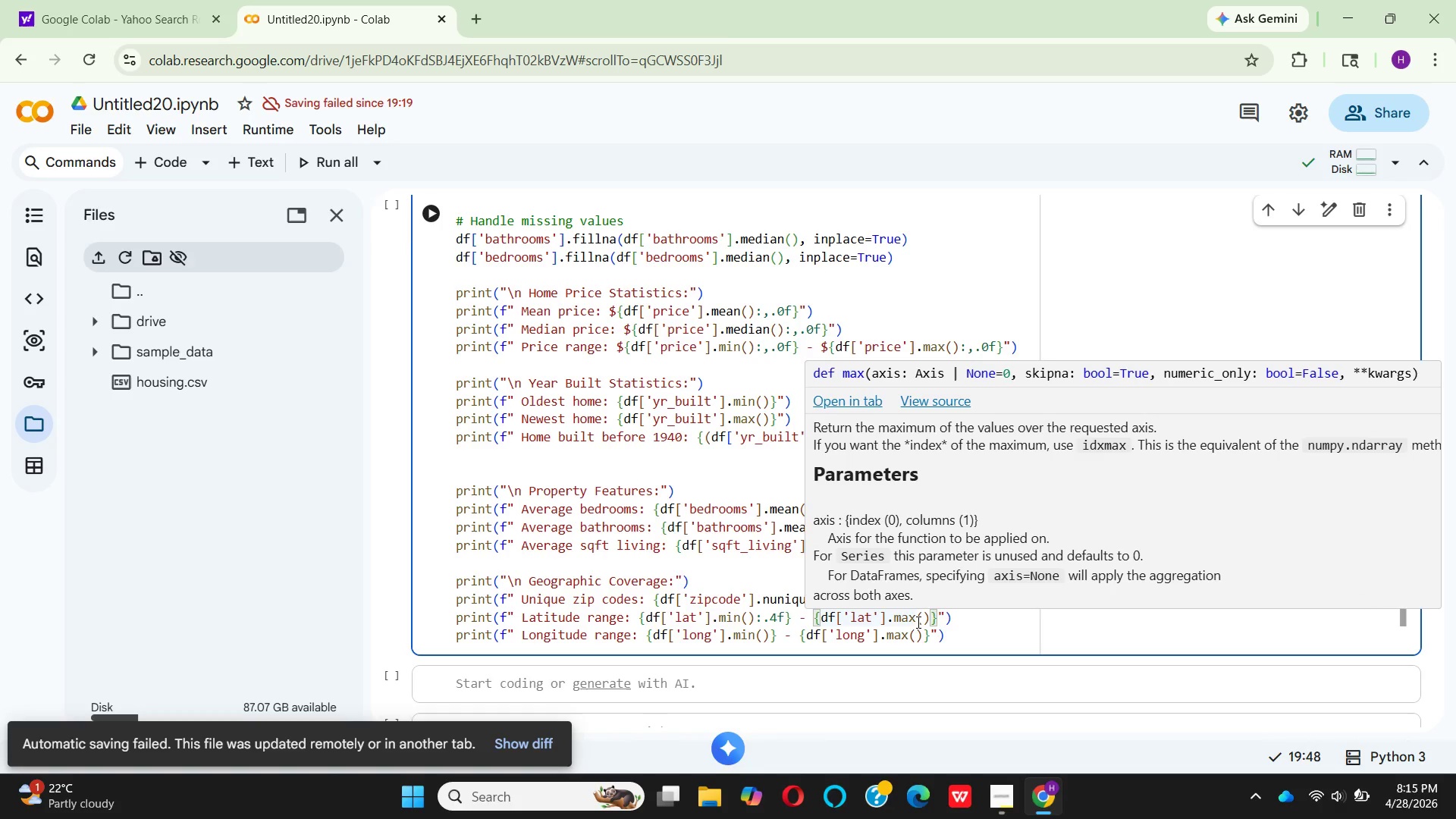 
type(:.4f)
 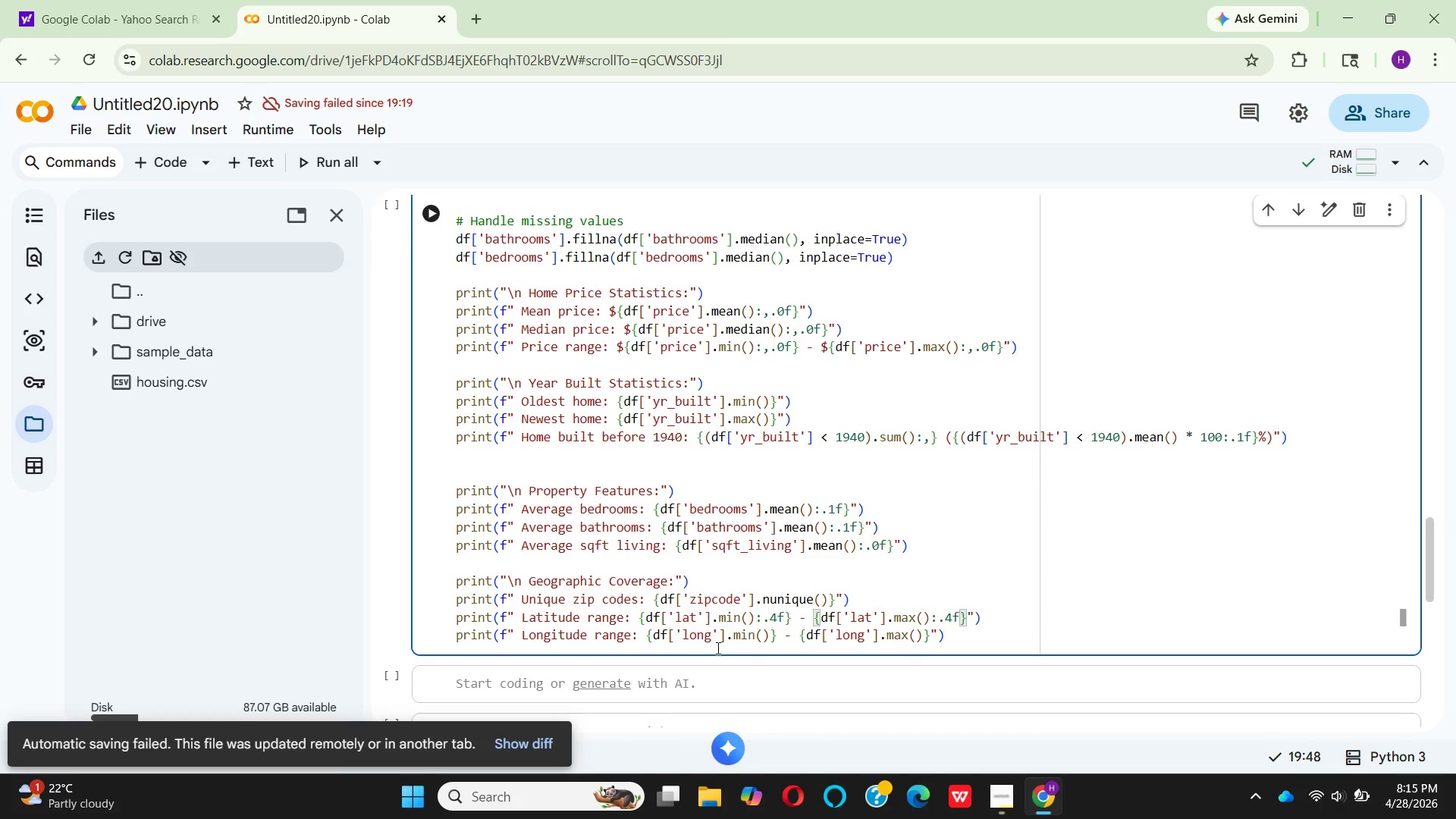 
wait(7.58)
 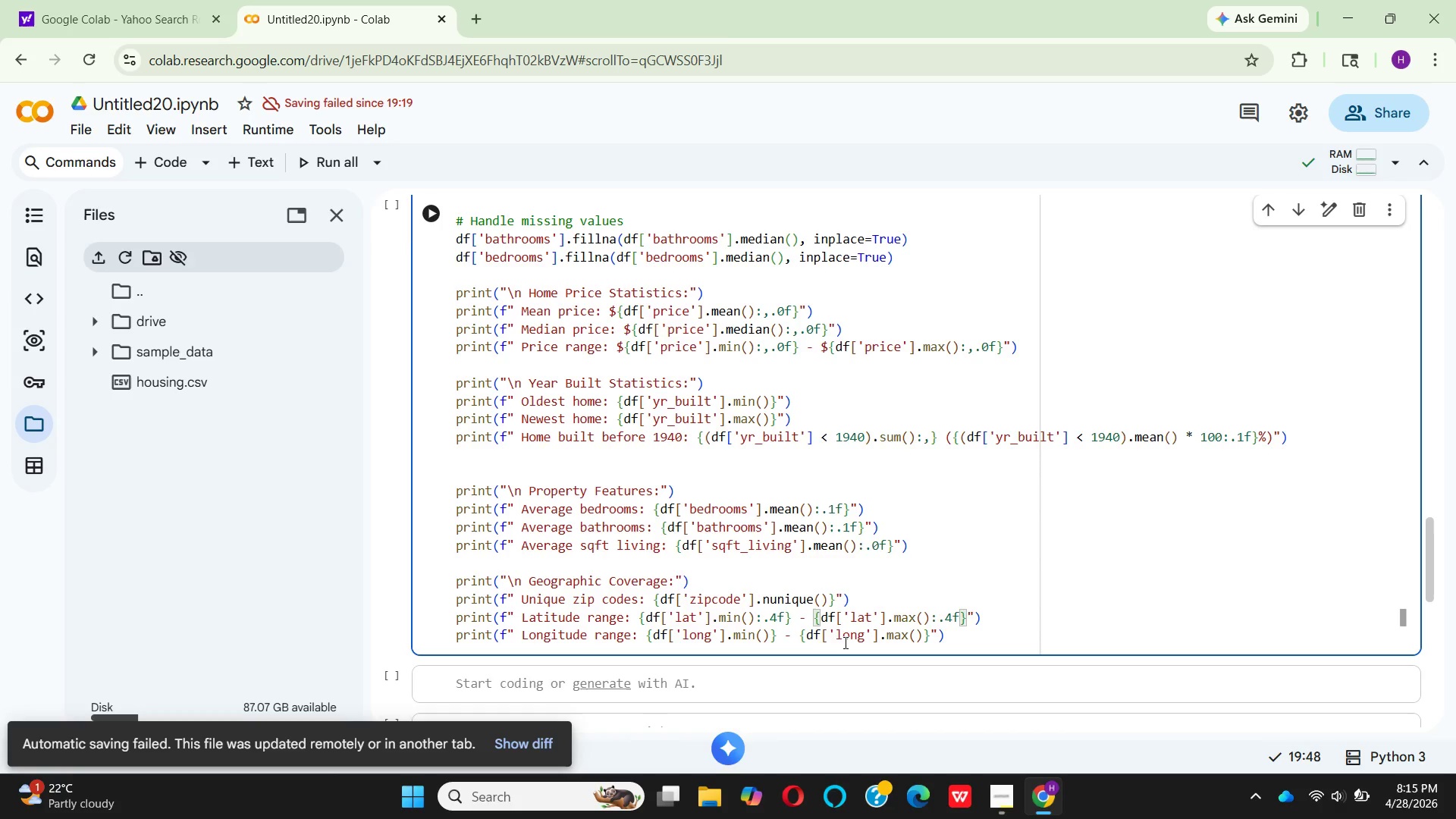 
left_click([769, 639])
 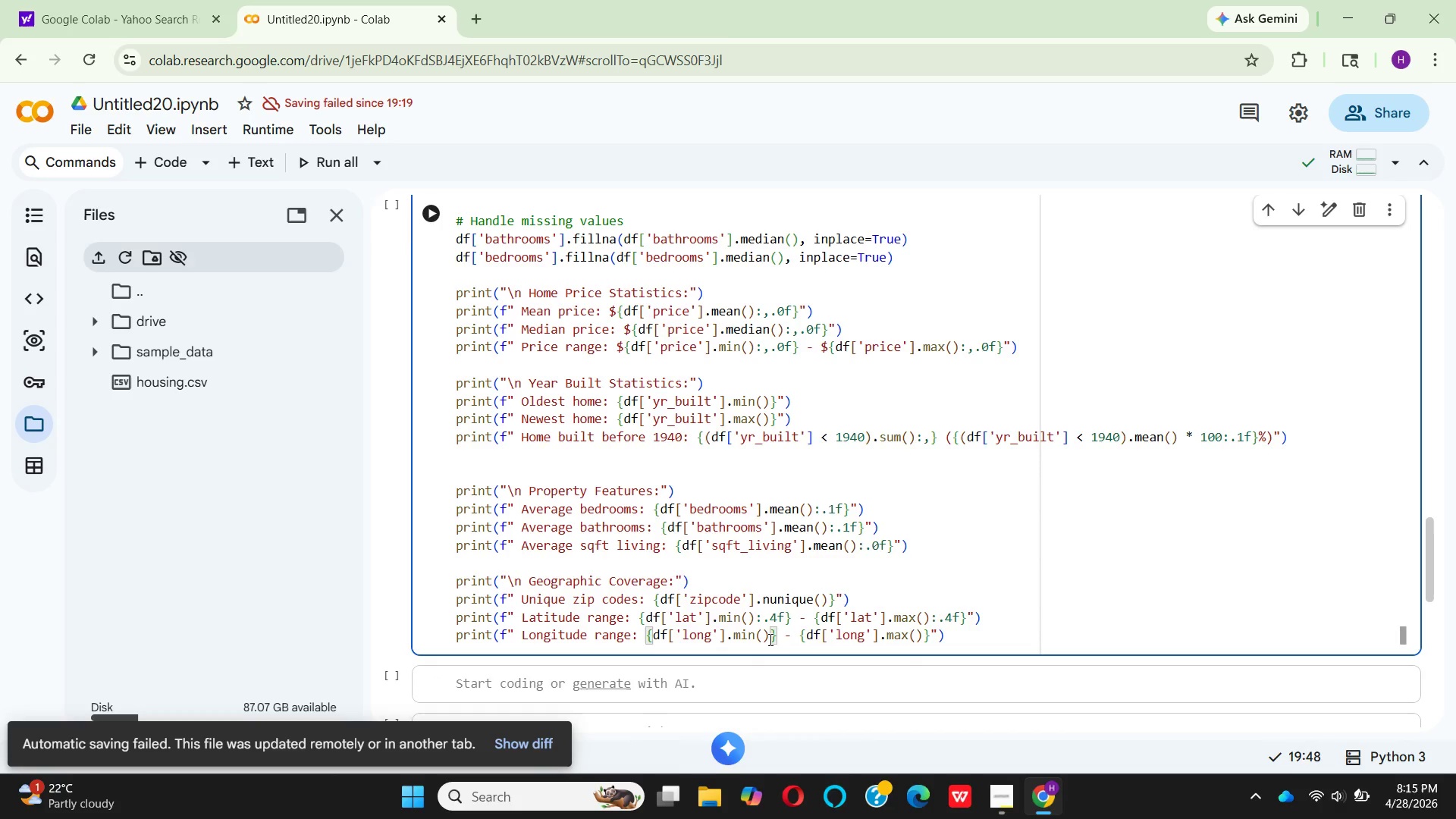 
type(:.4f)
 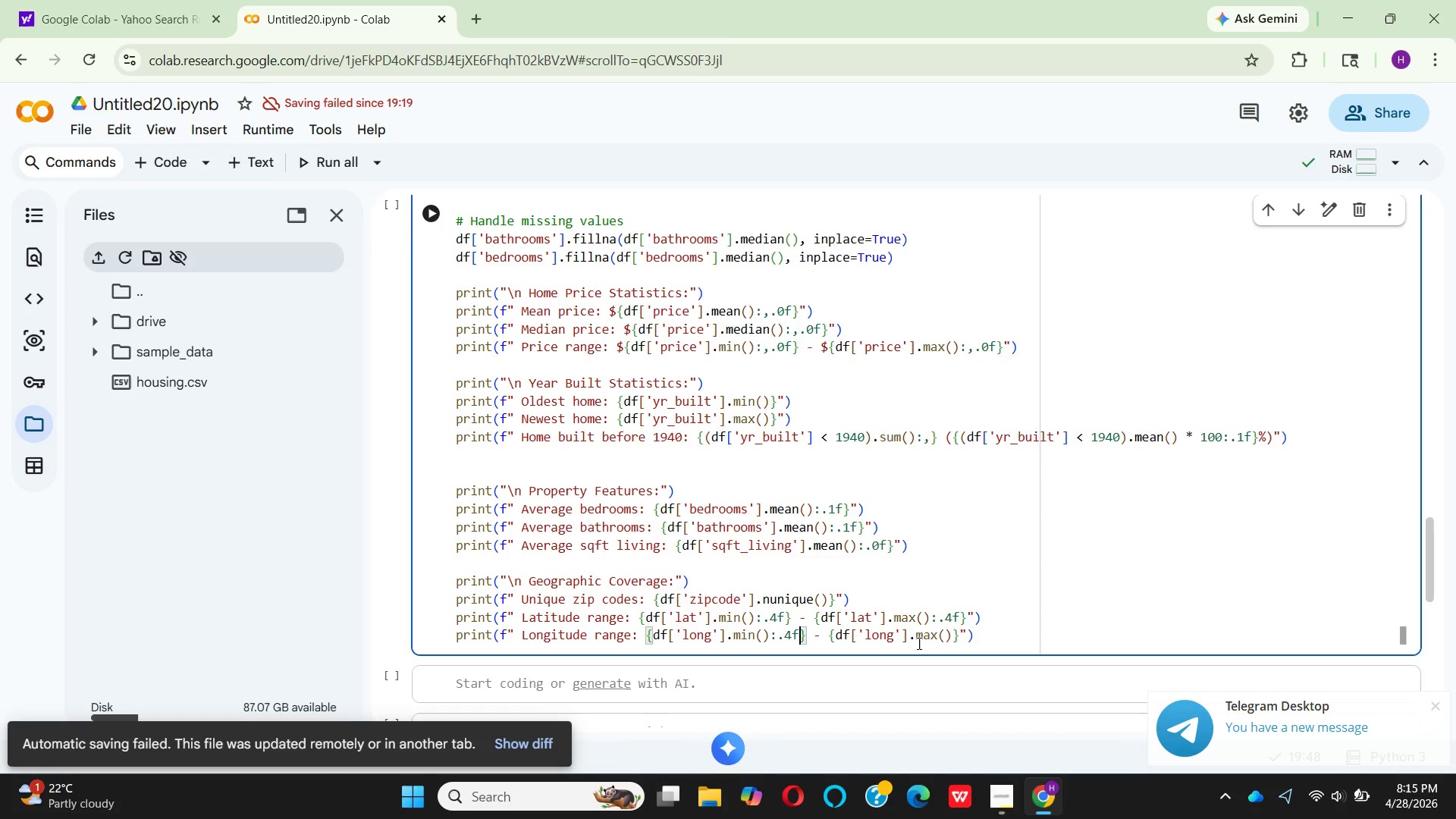 
left_click([950, 638])
 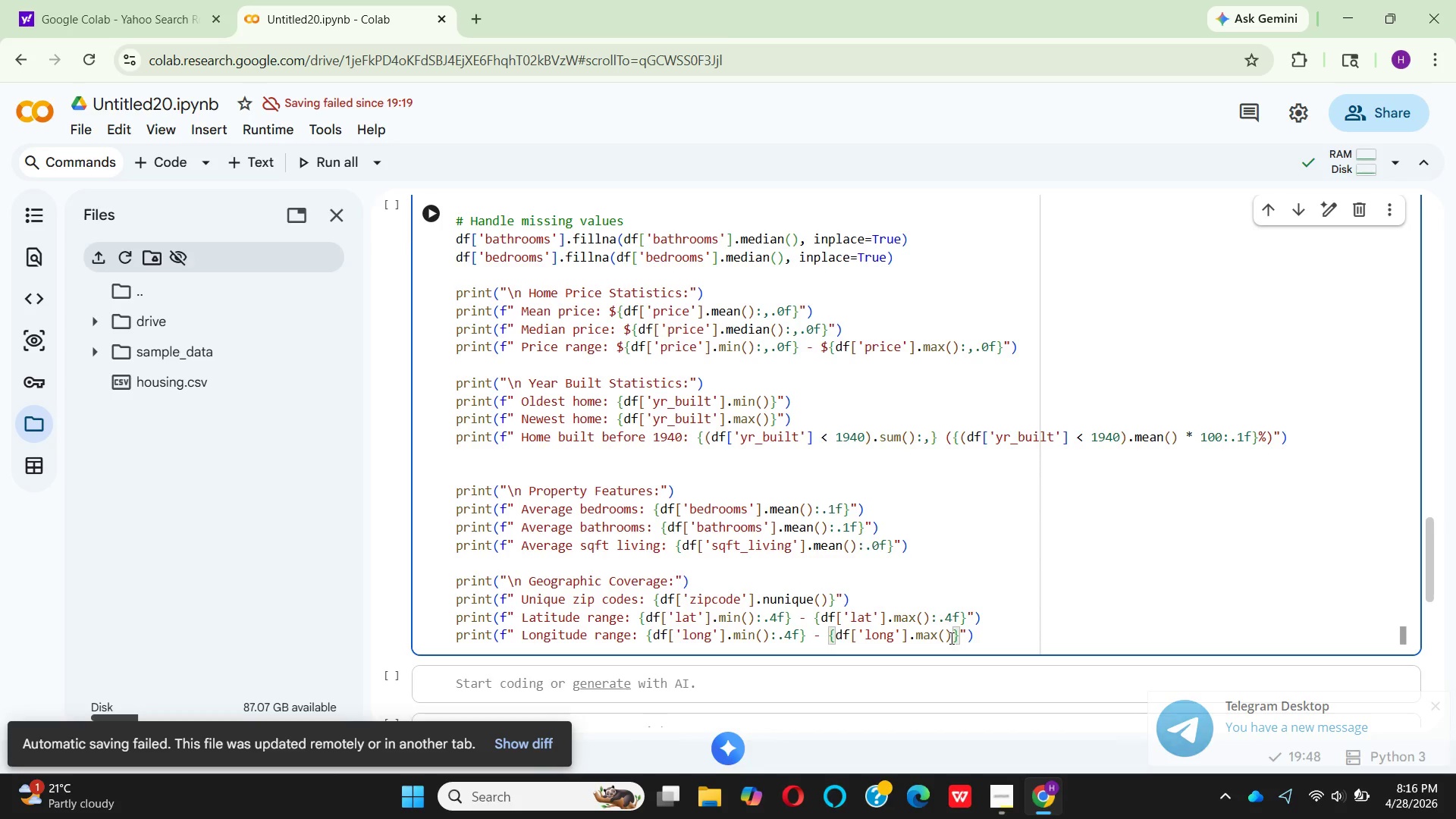 
type(:.4f)
 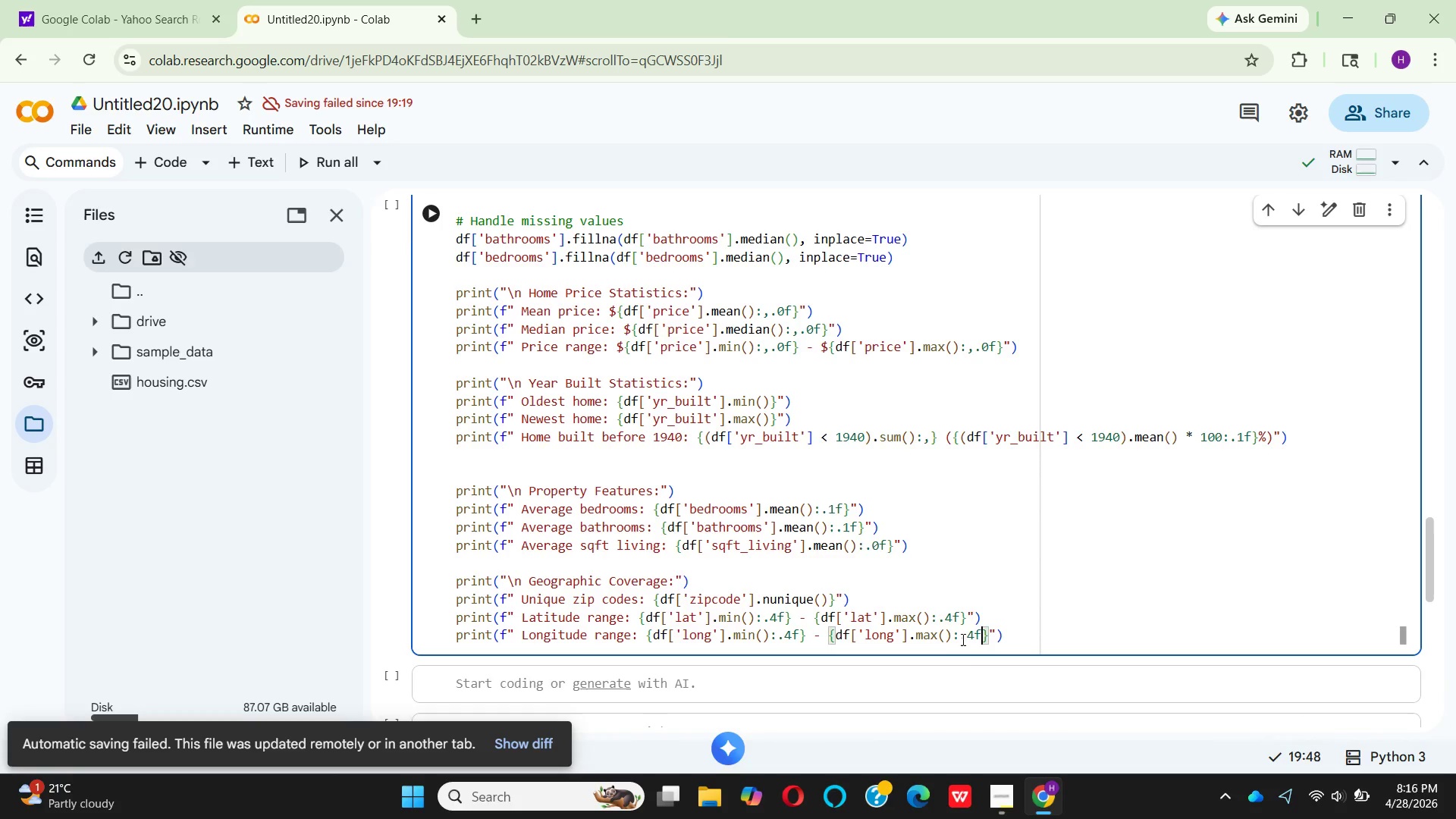 
left_click([1023, 629])
 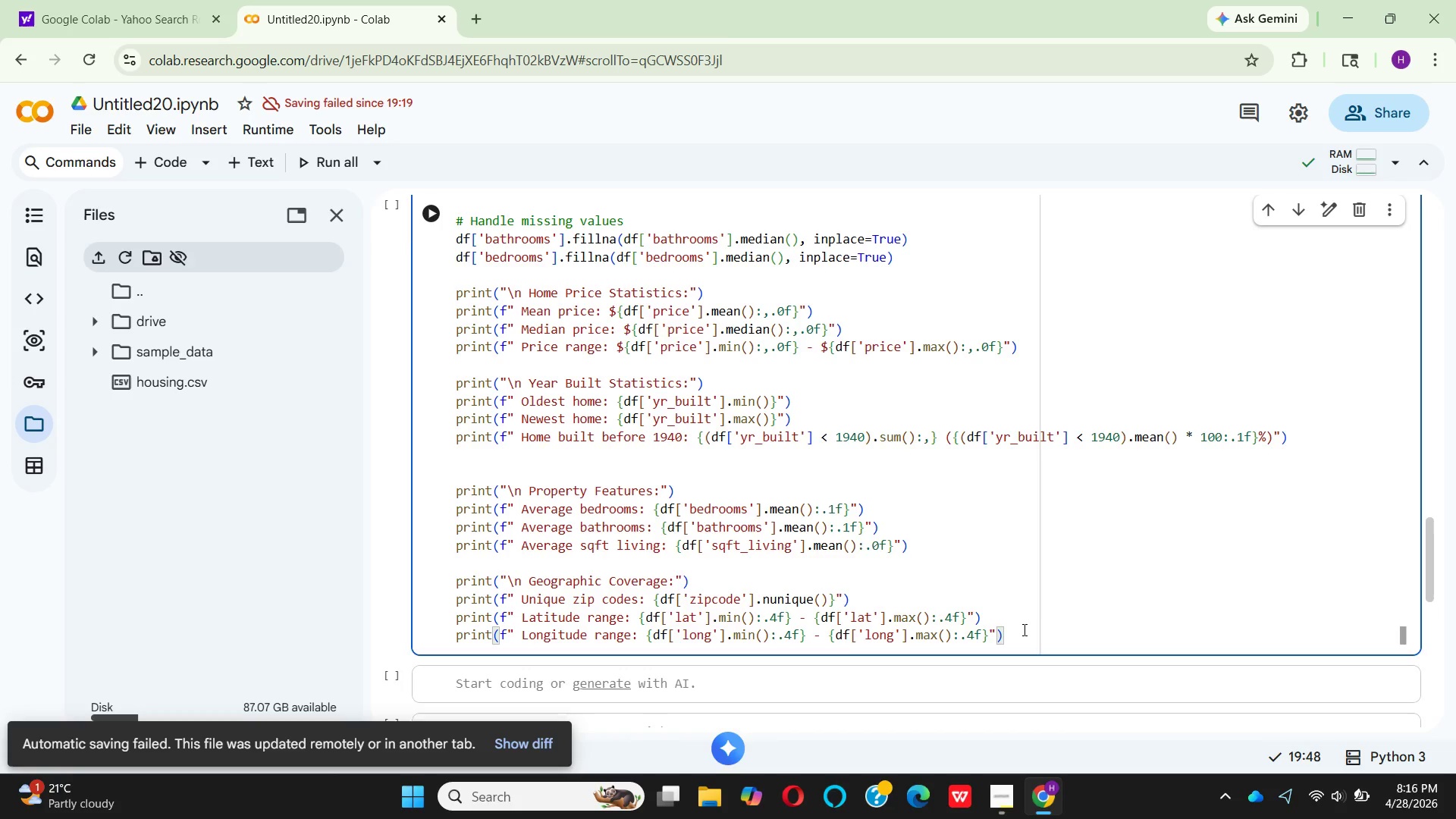 
key(Enter)
 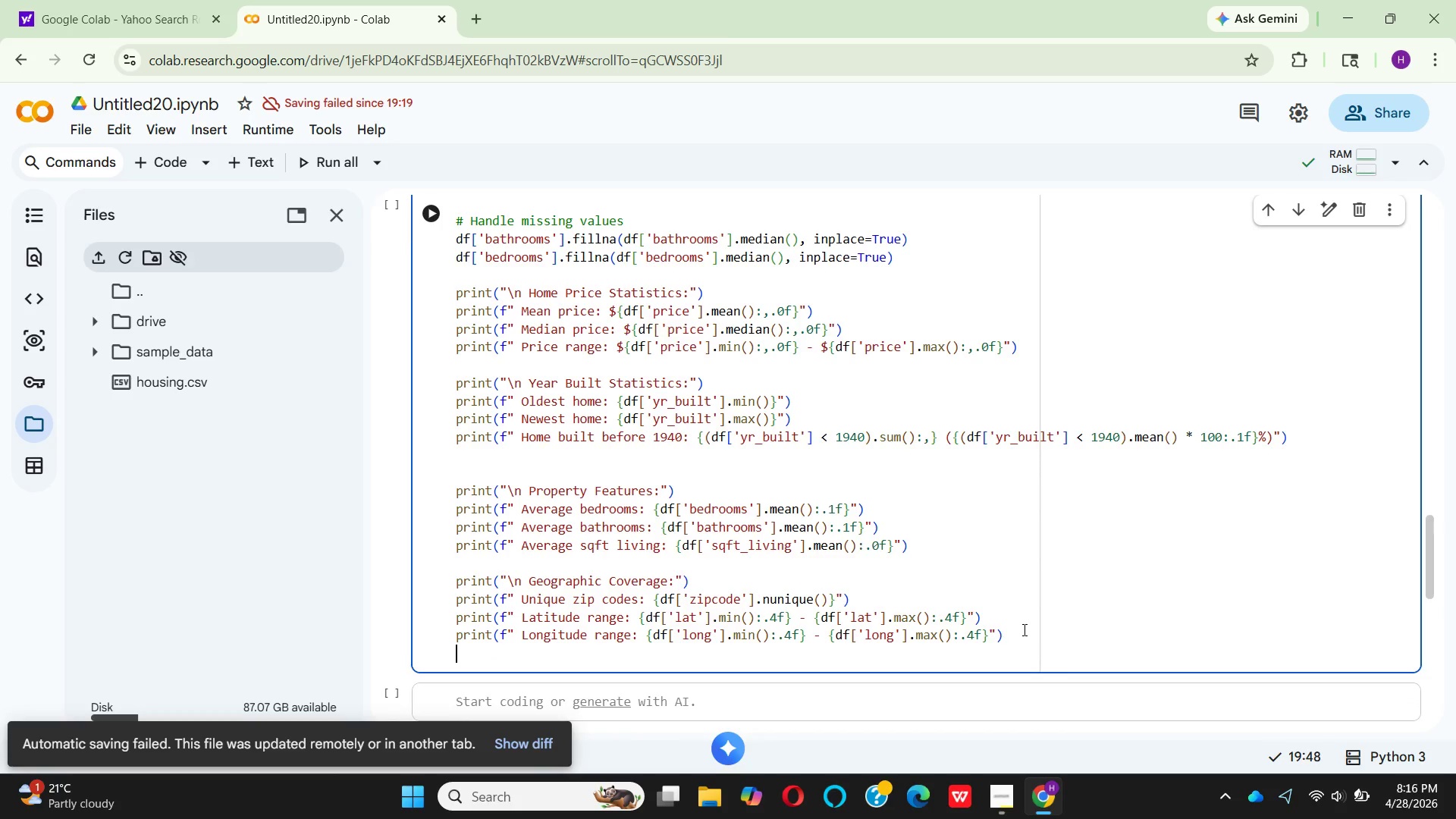 
key(Enter)
 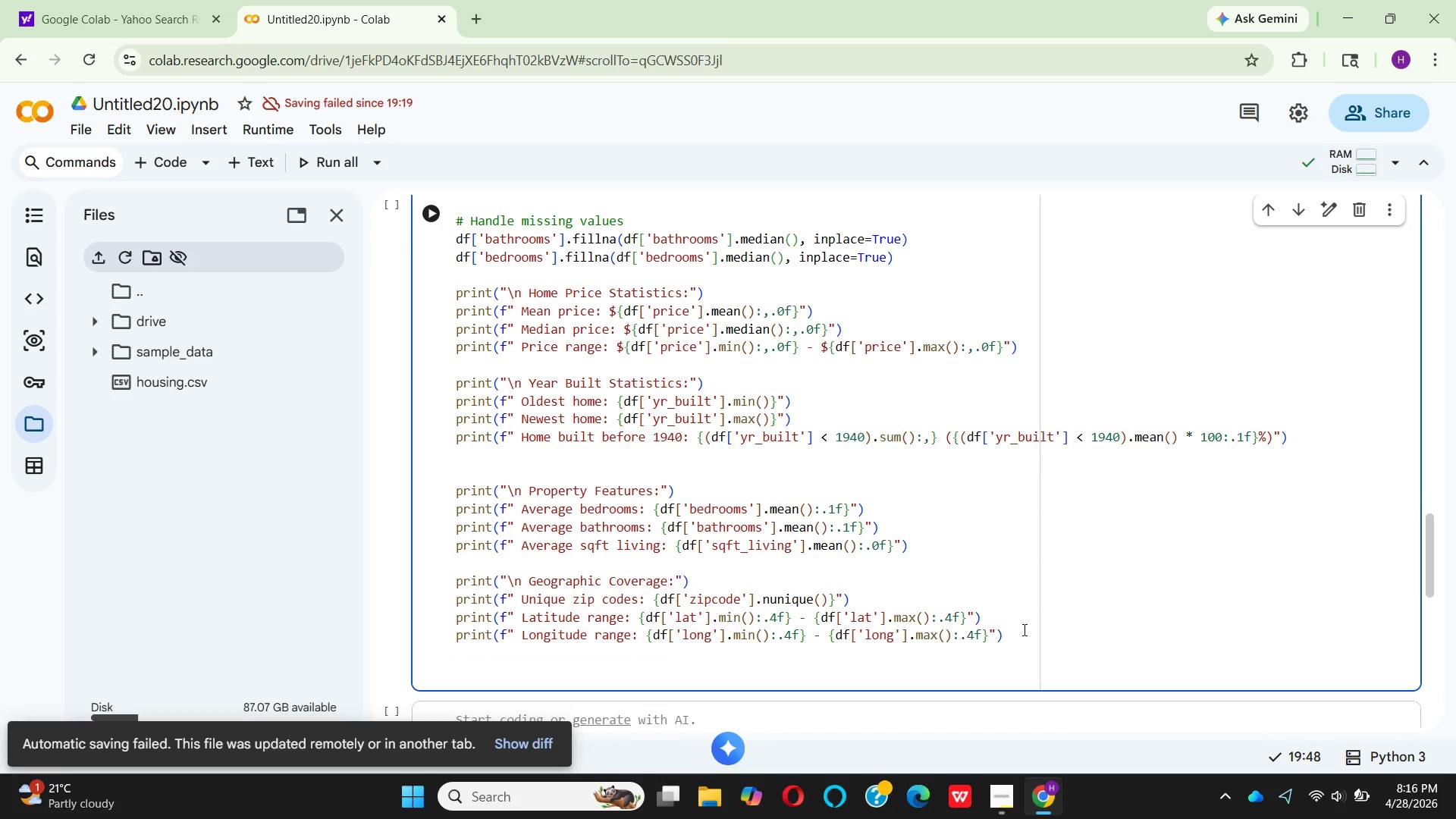 
type(print("\n Dataset ready for )
 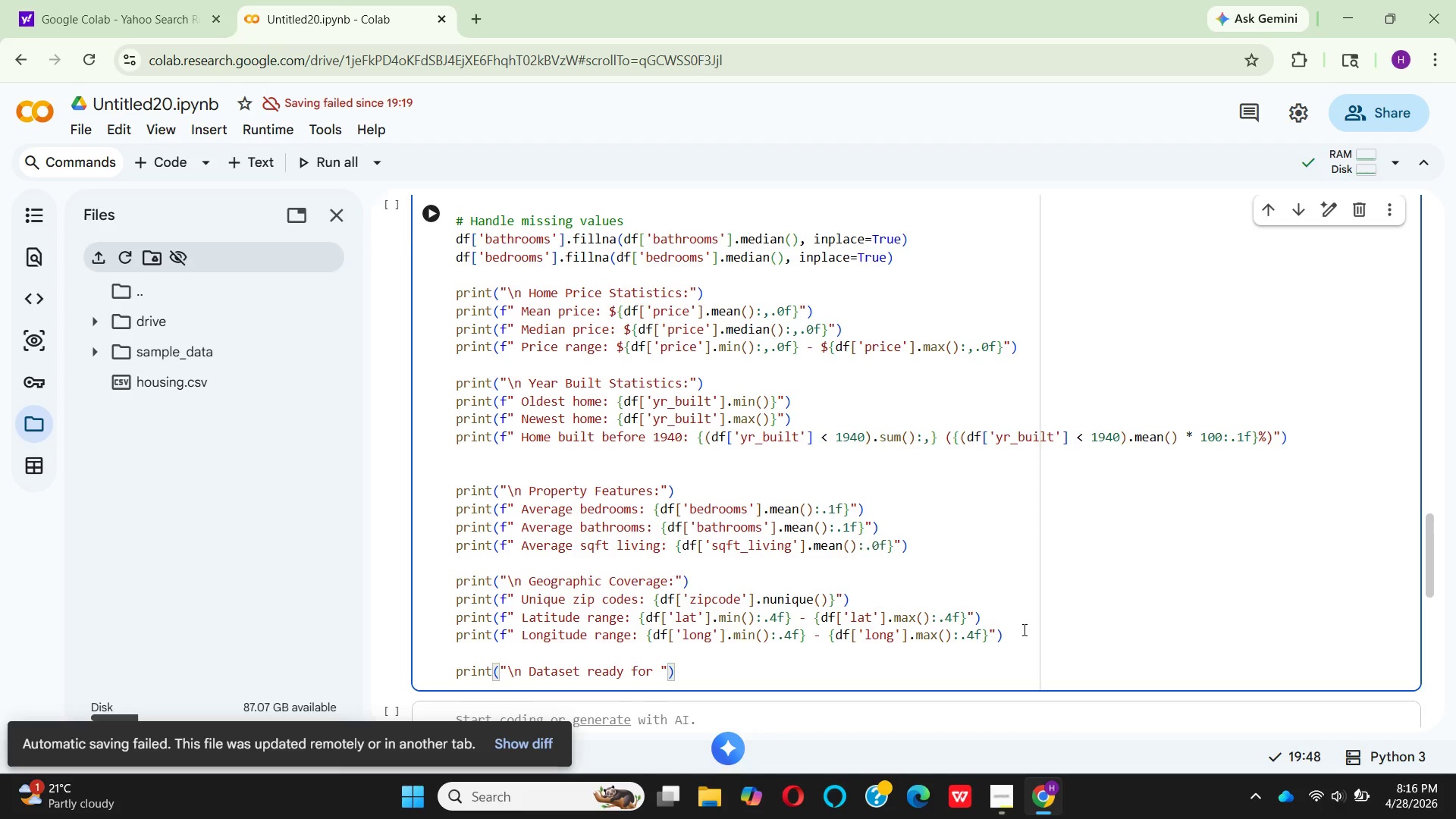 
type(enrichment with )
 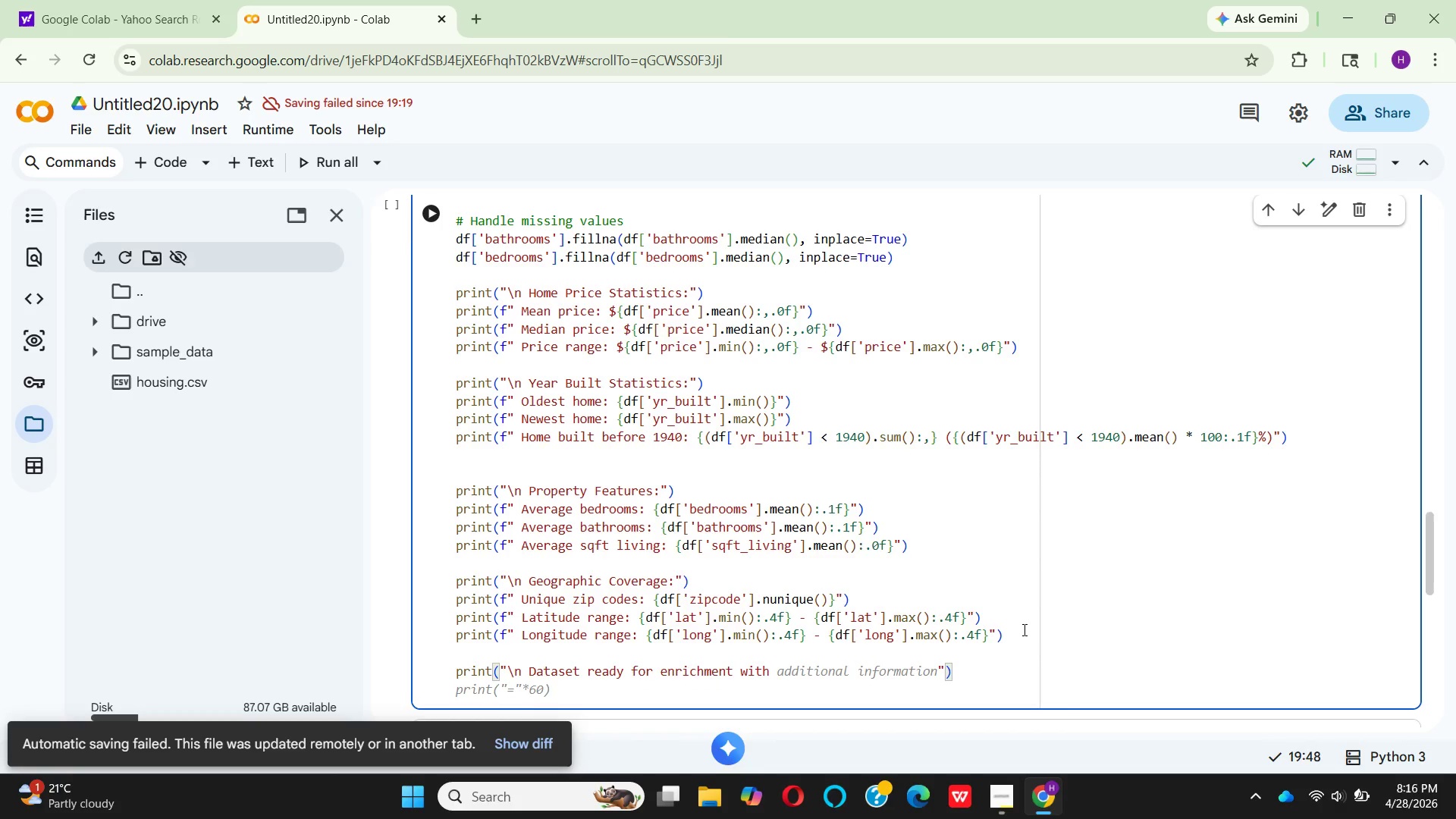 
wait(5.2)
 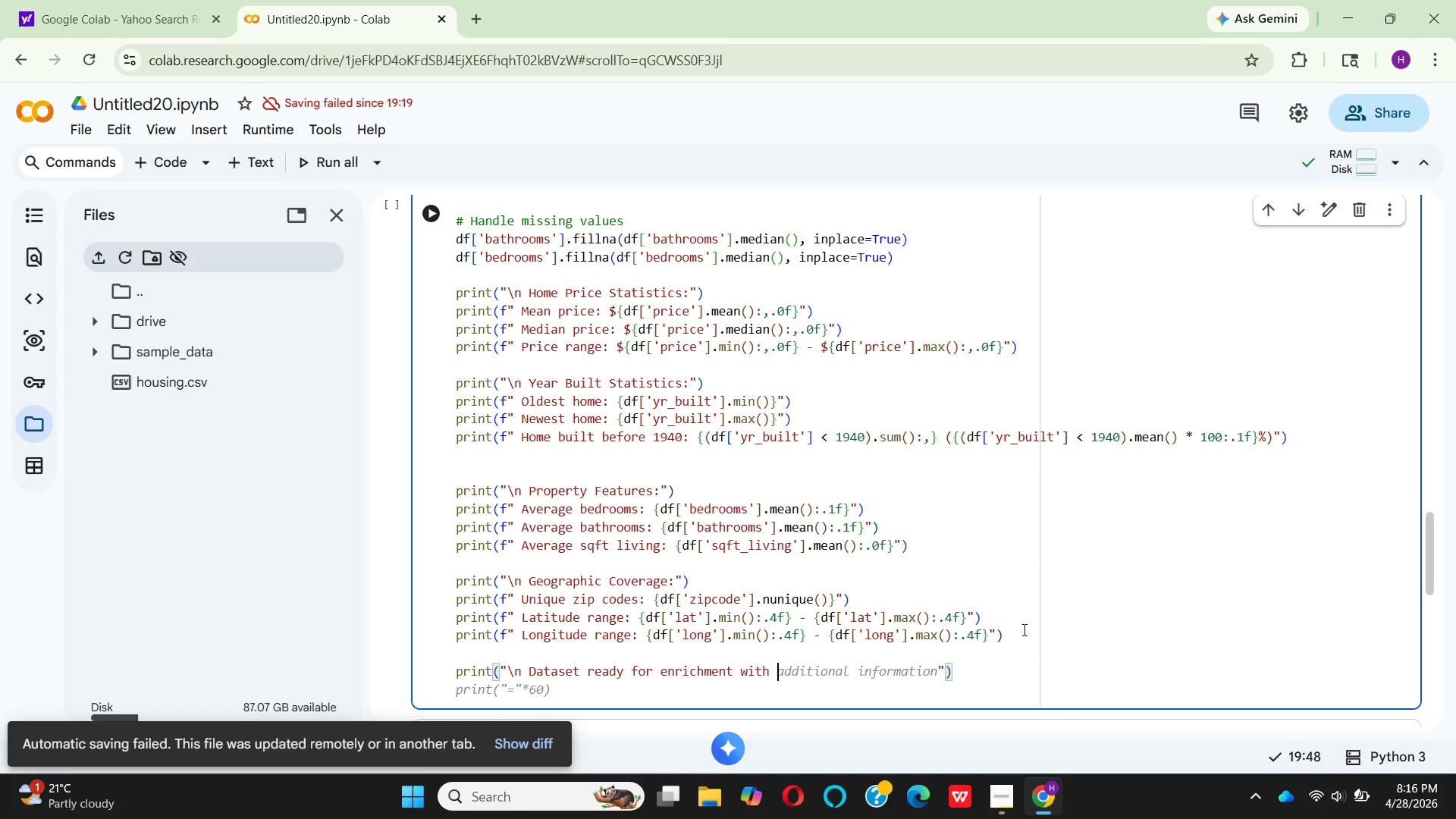 
type(se)
 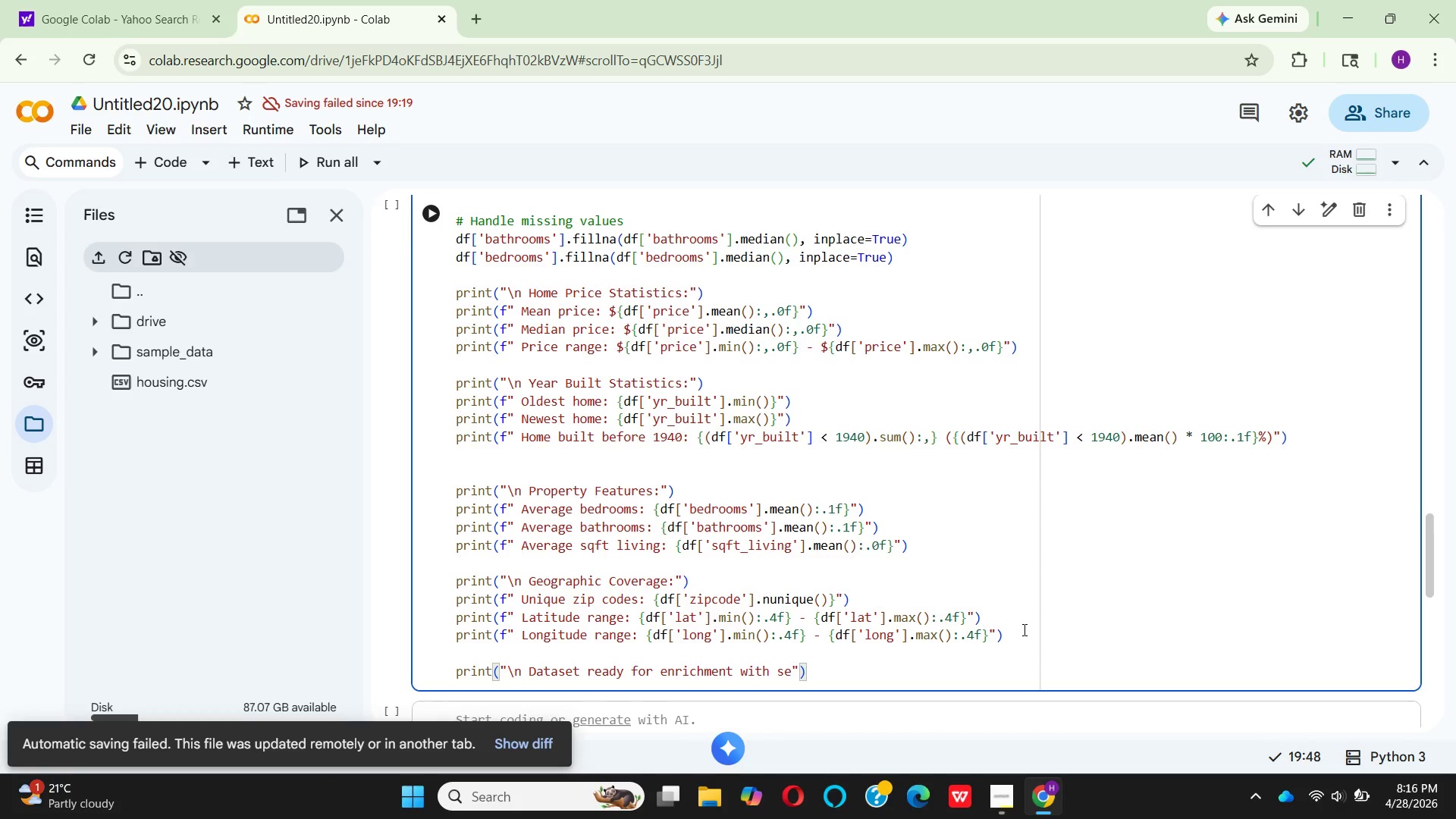 
wait(5.81)
 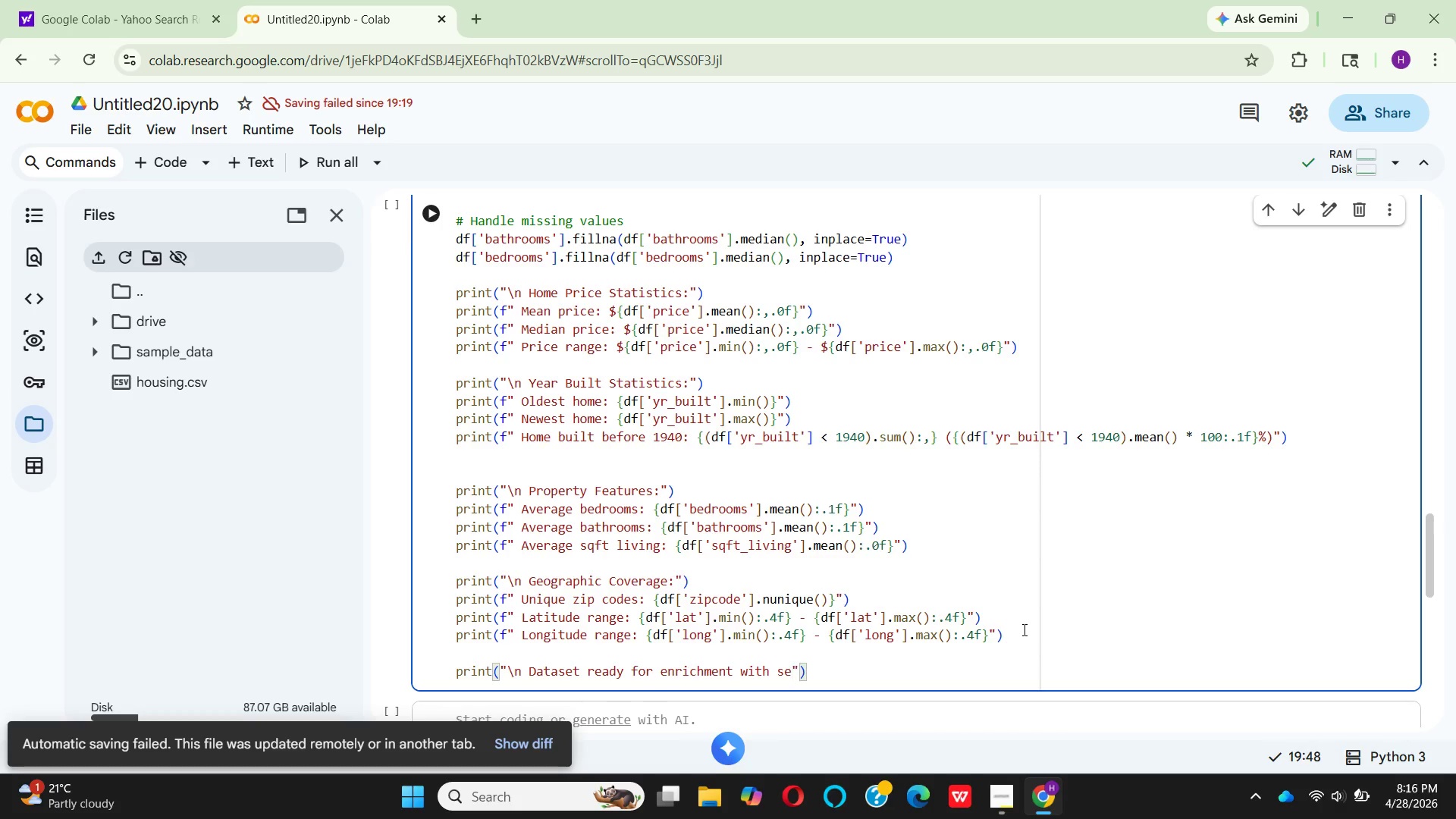 
type(nior population data)
 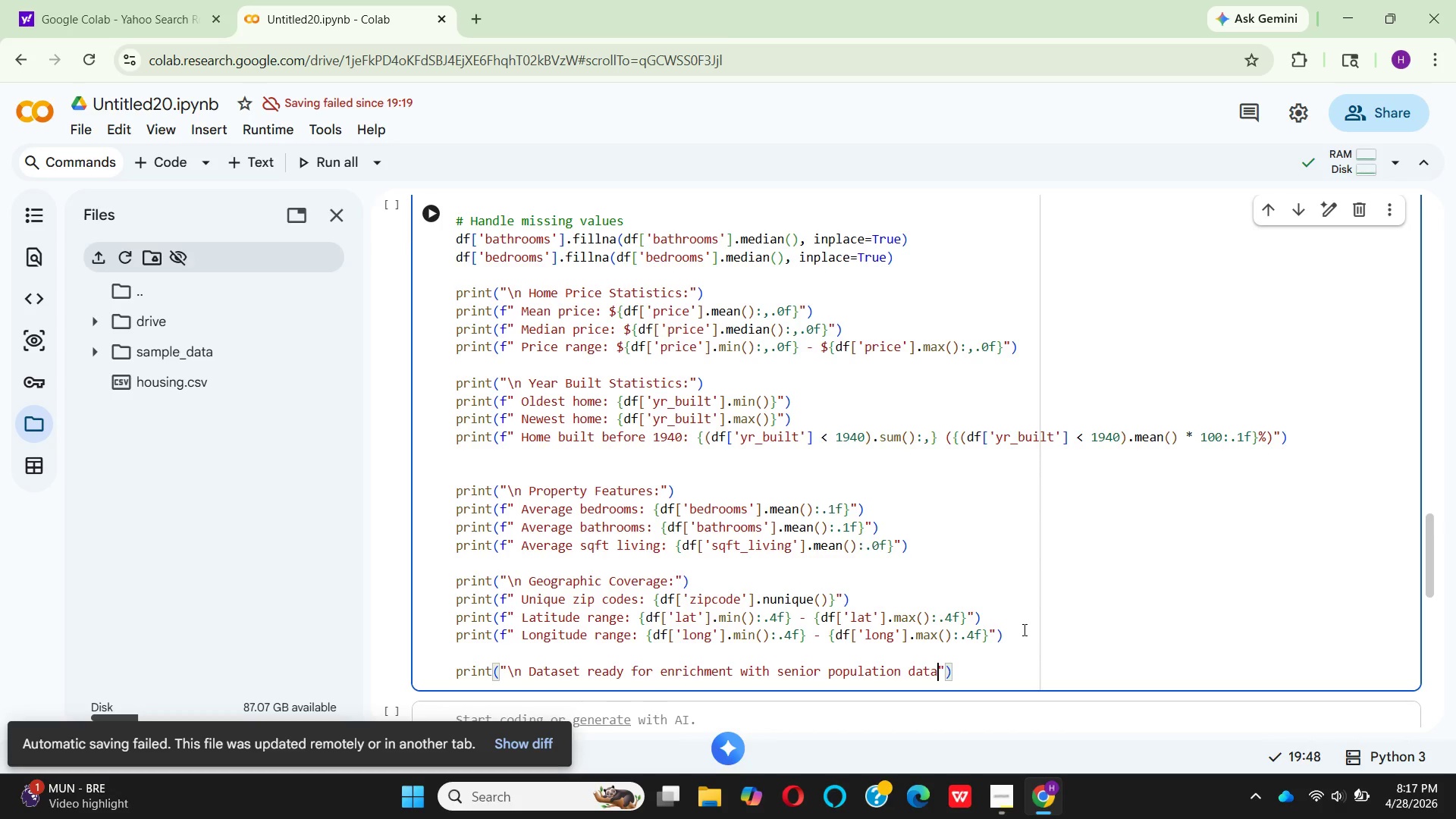 
key(ArrowRight)
 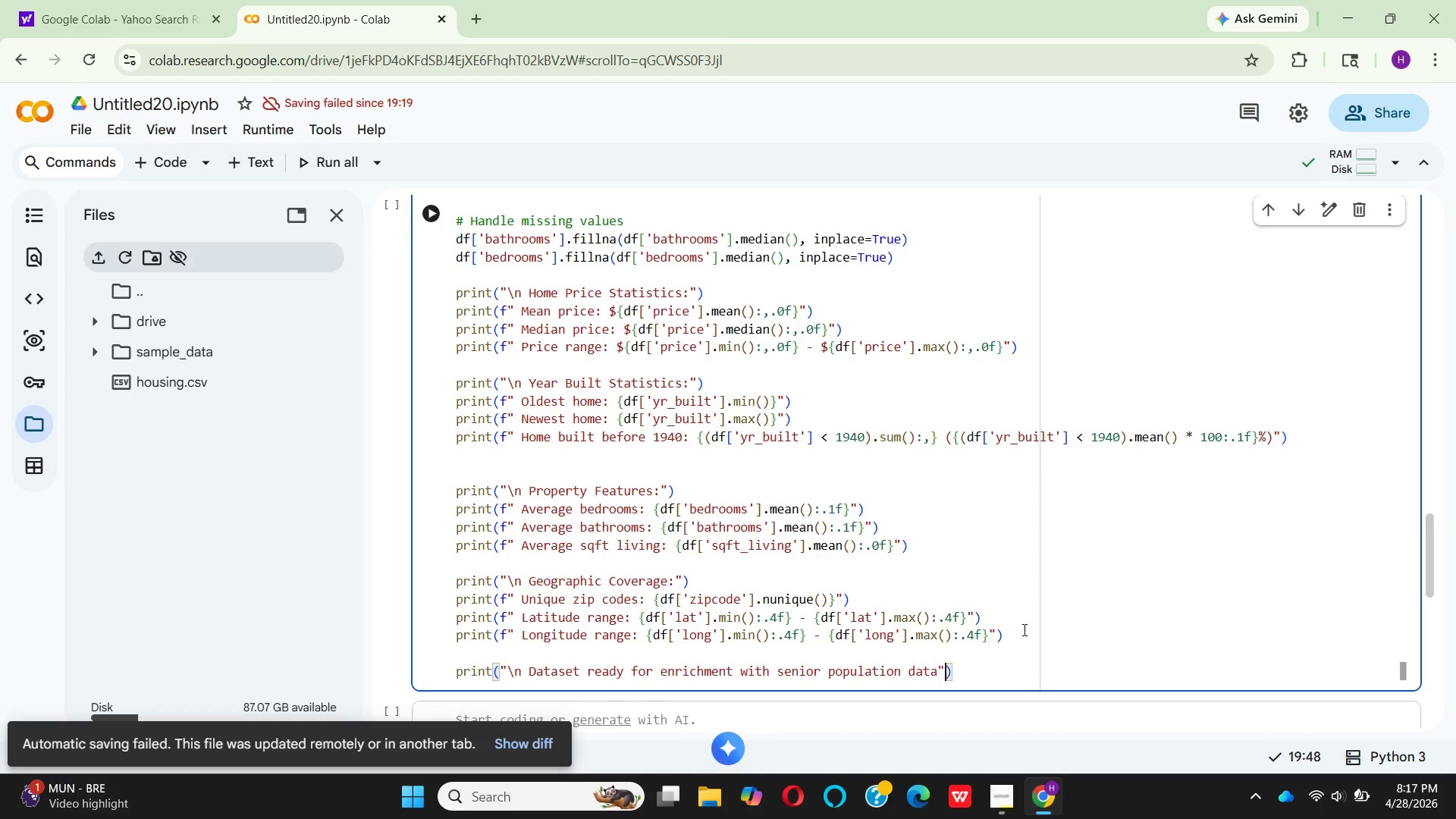 
key(ArrowRight)
 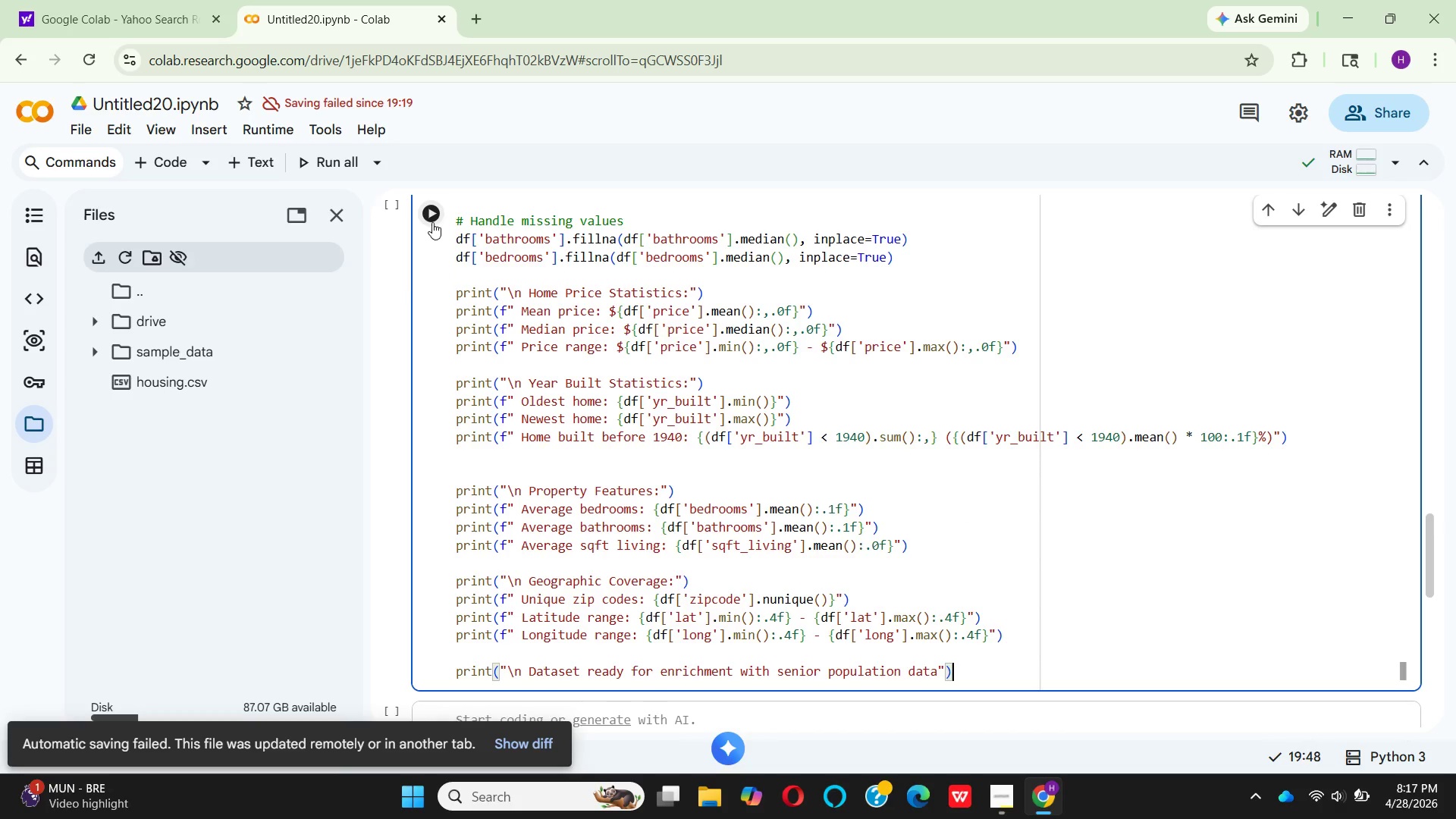 
left_click([427, 217])
 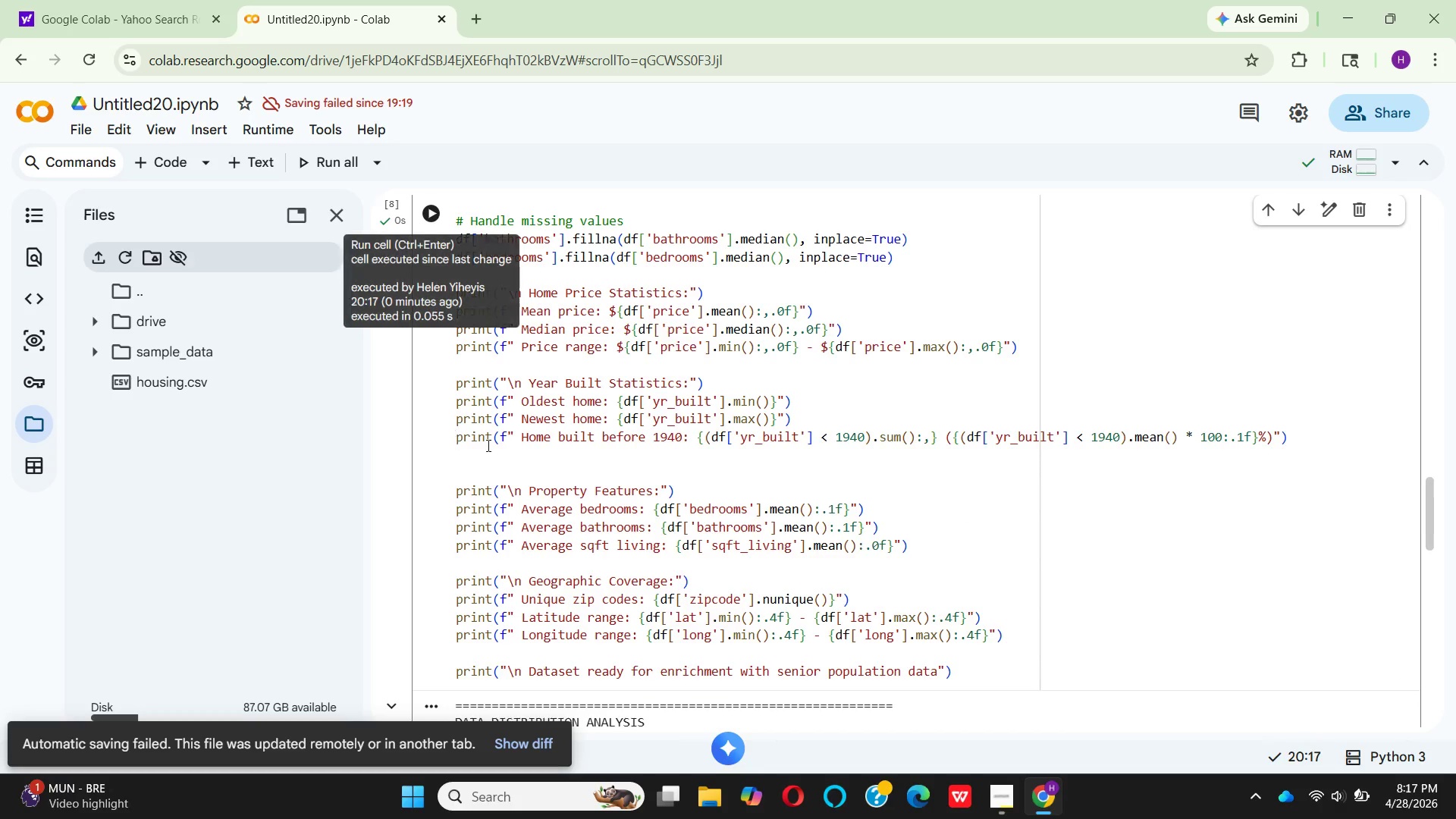 
scroll: coordinate [588, 463], scroll_direction: down, amount: 6.0
 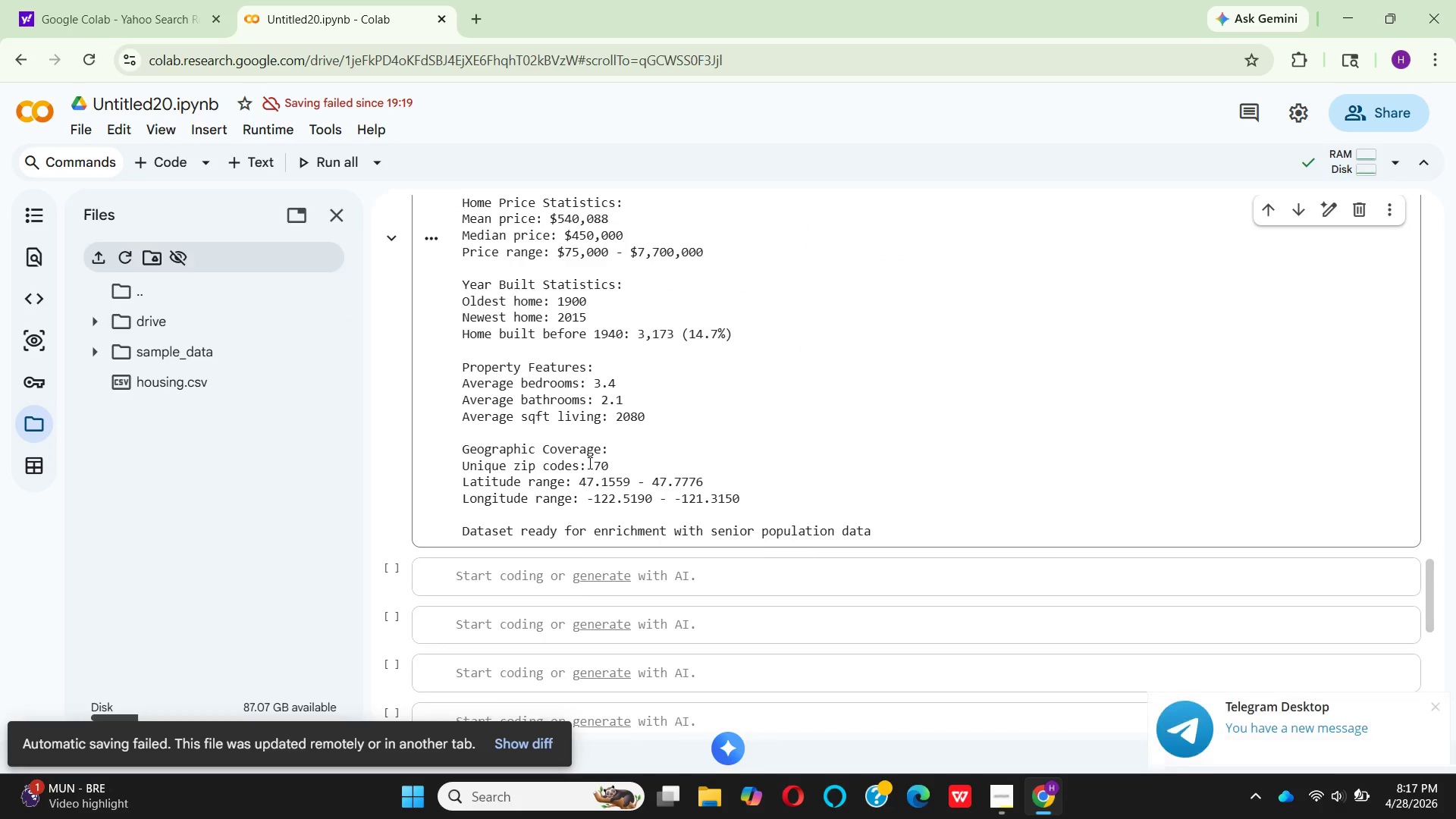 
scroll: coordinate [588, 463], scroll_direction: up, amount: 2.0
 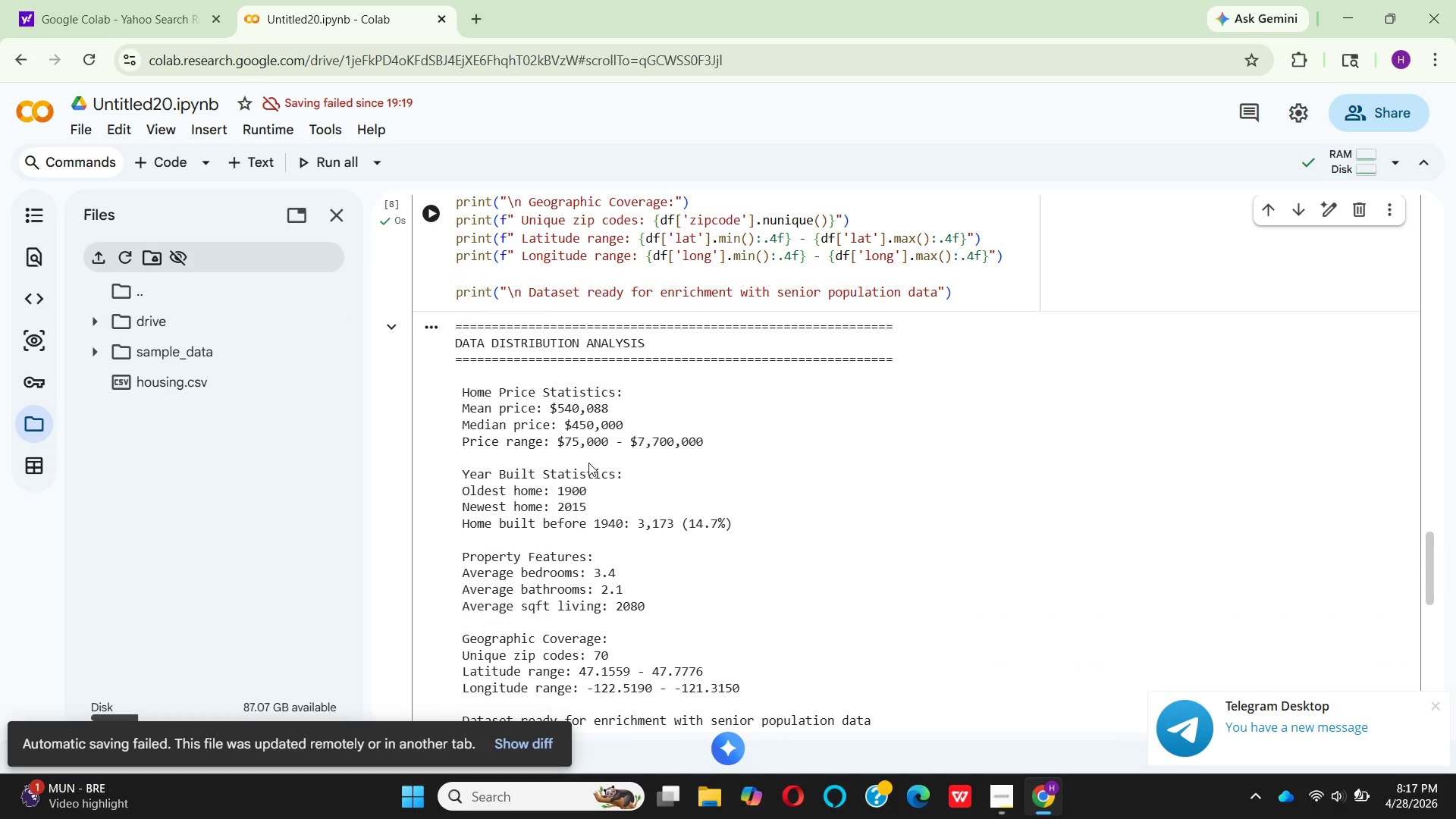 
scroll: coordinate [588, 463], scroll_direction: down, amount: 1.0
 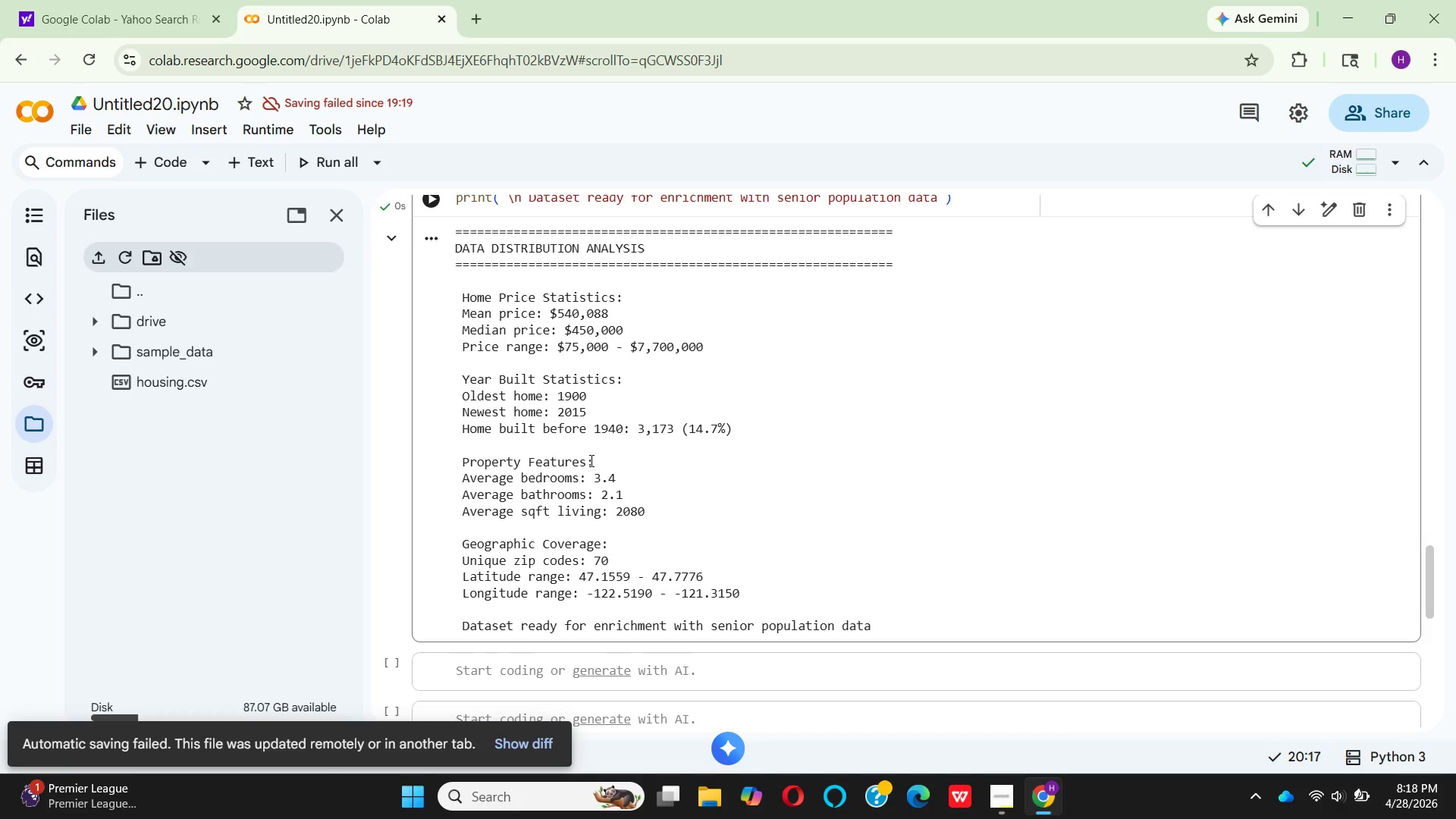 
wait(90.73)
 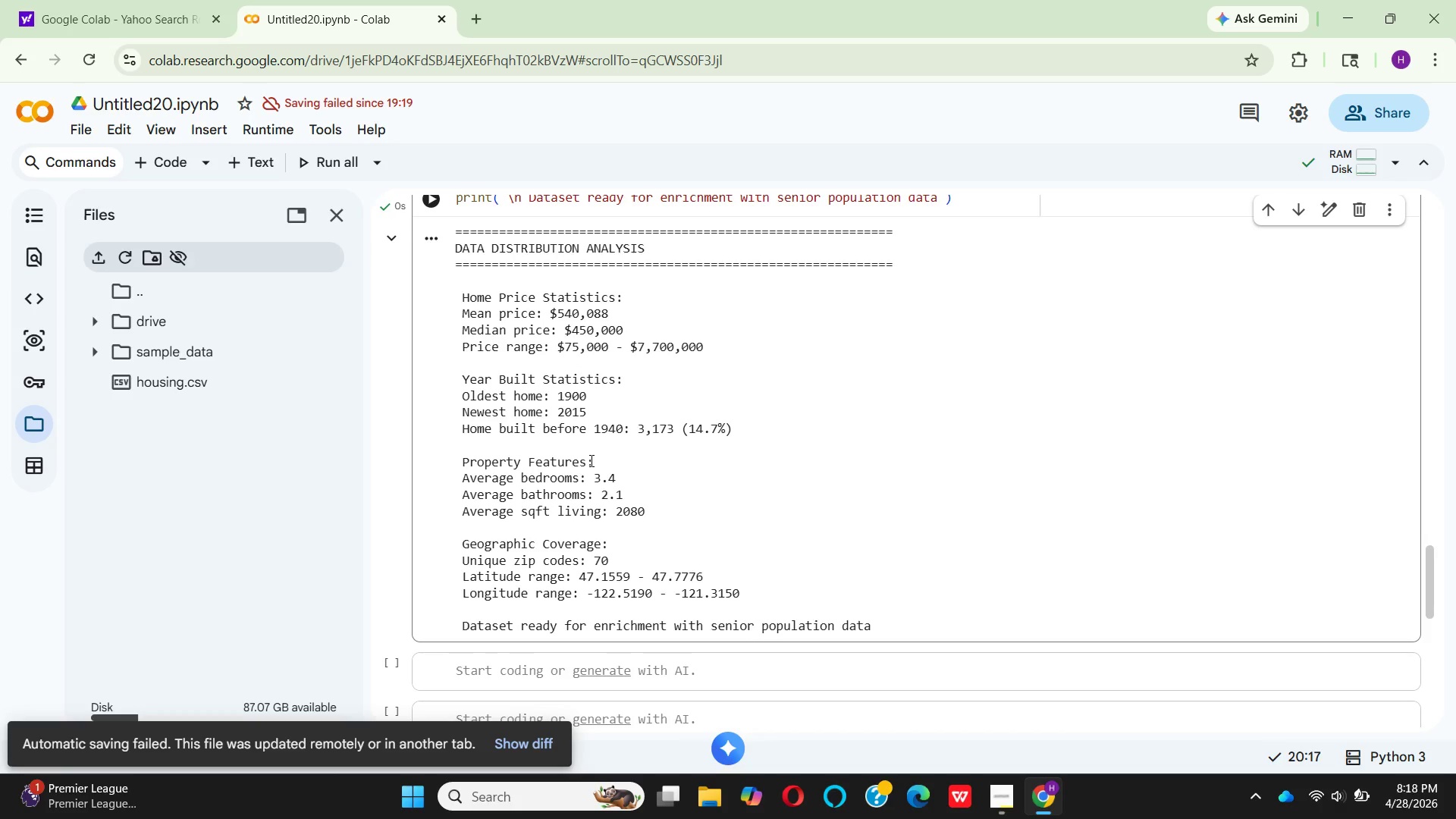 
scroll: coordinate [519, 296], scroll_direction: down, amount: 3.0
 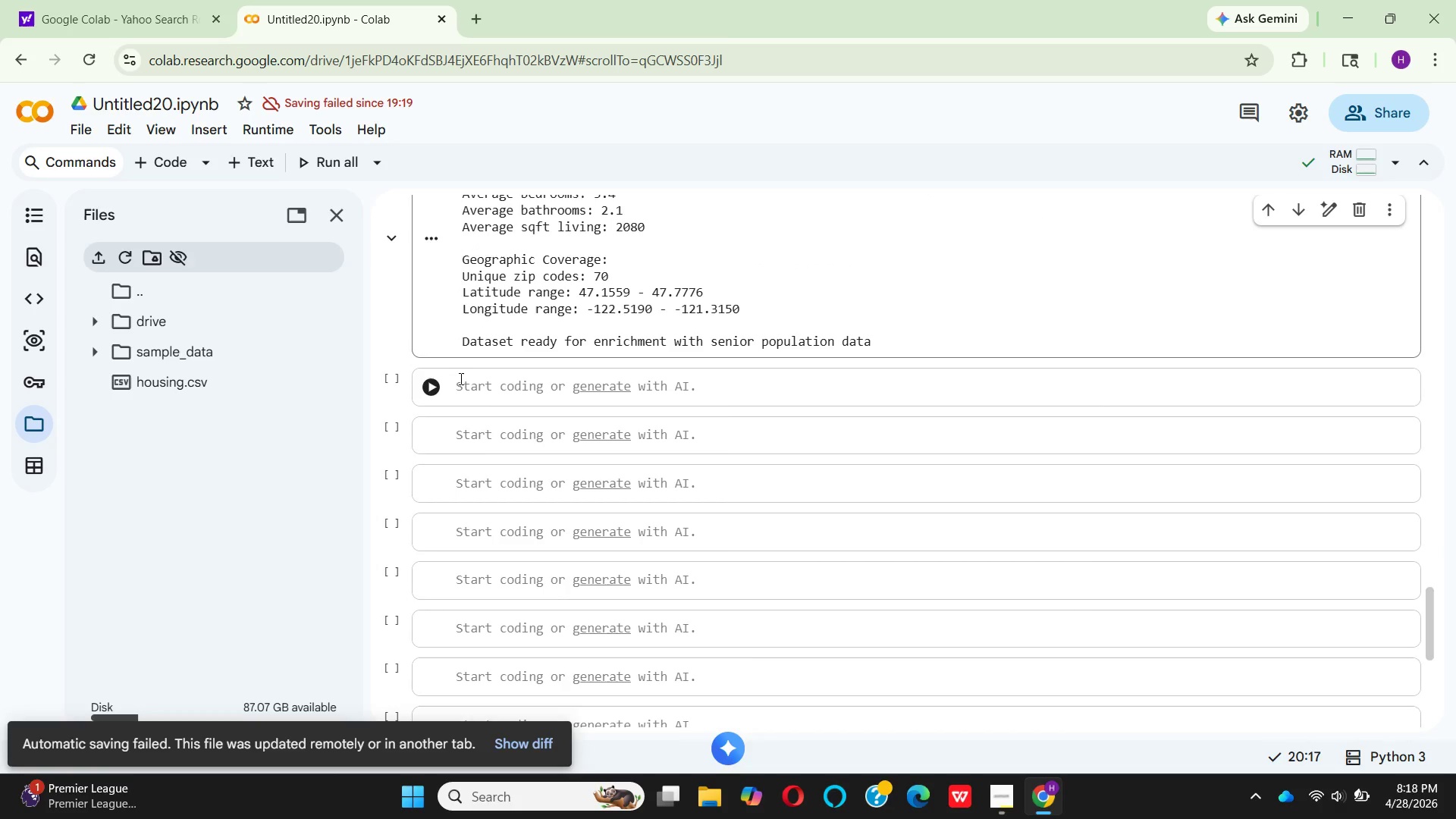 
left_click([460, 378])
 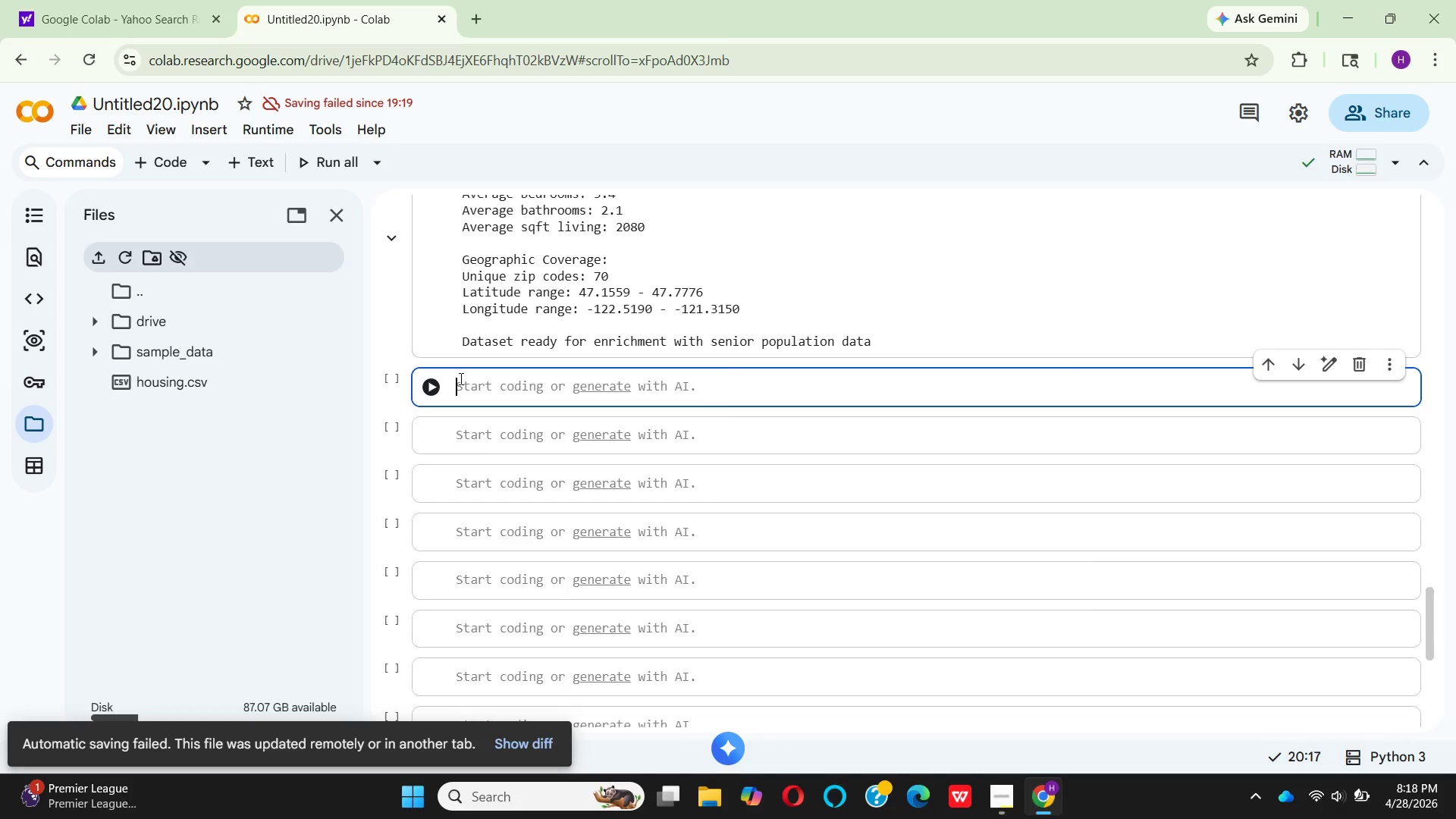 
hold_key(key=ShiftLeft, duration=1.22)
 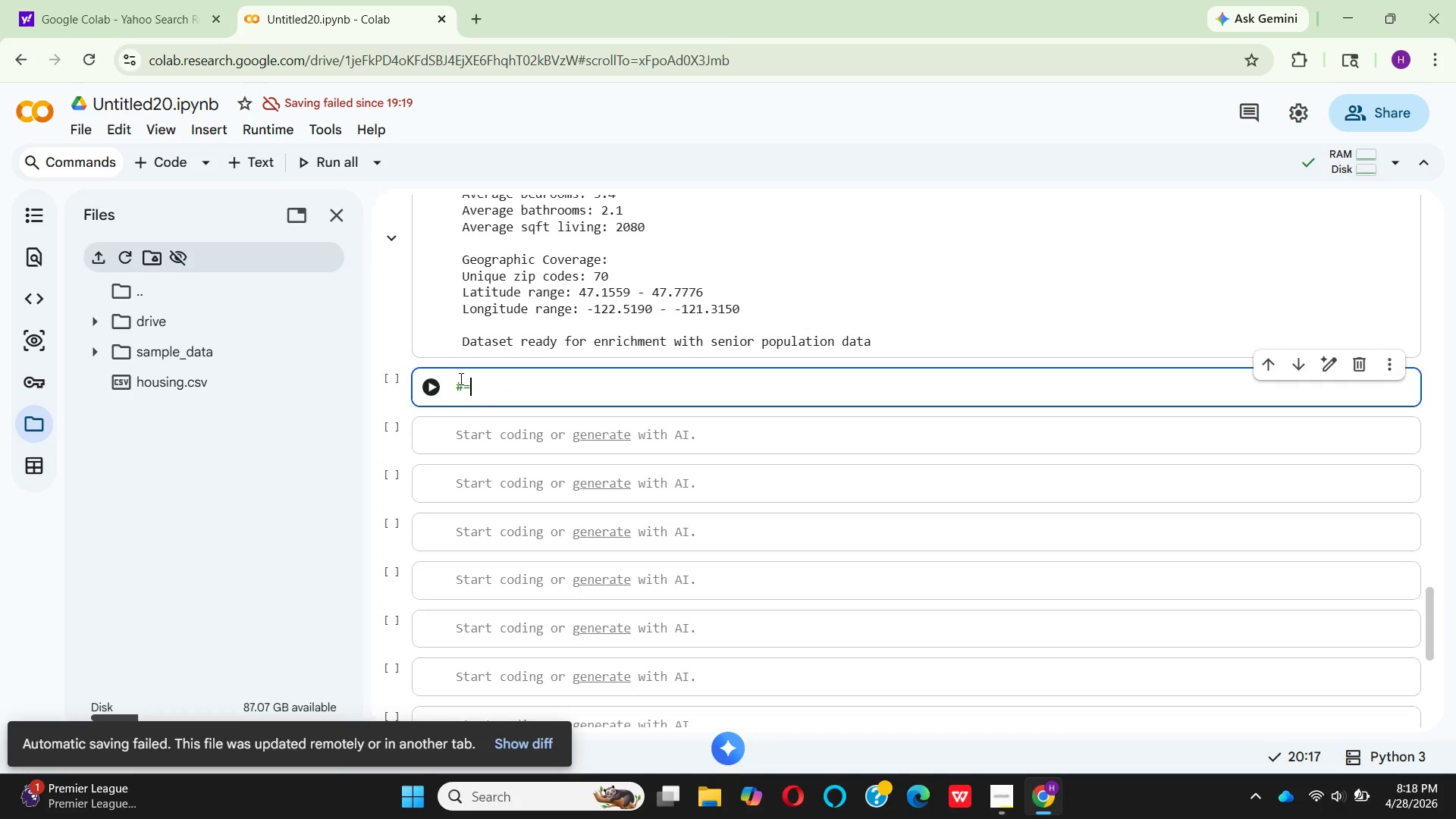 
hold_key(key=3, duration=0.45)
 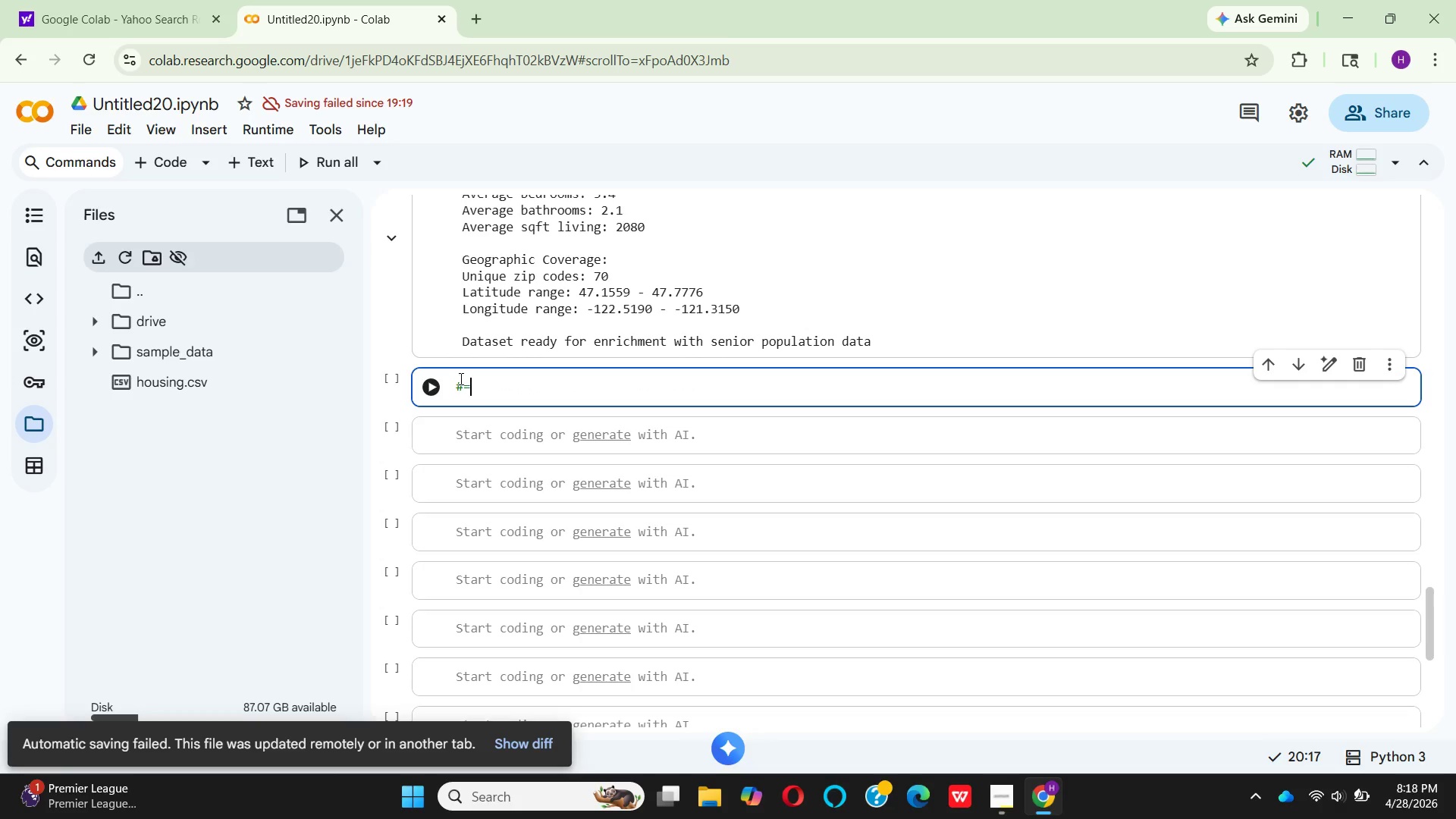 
hold_key(key=Equal, duration=1.5)
 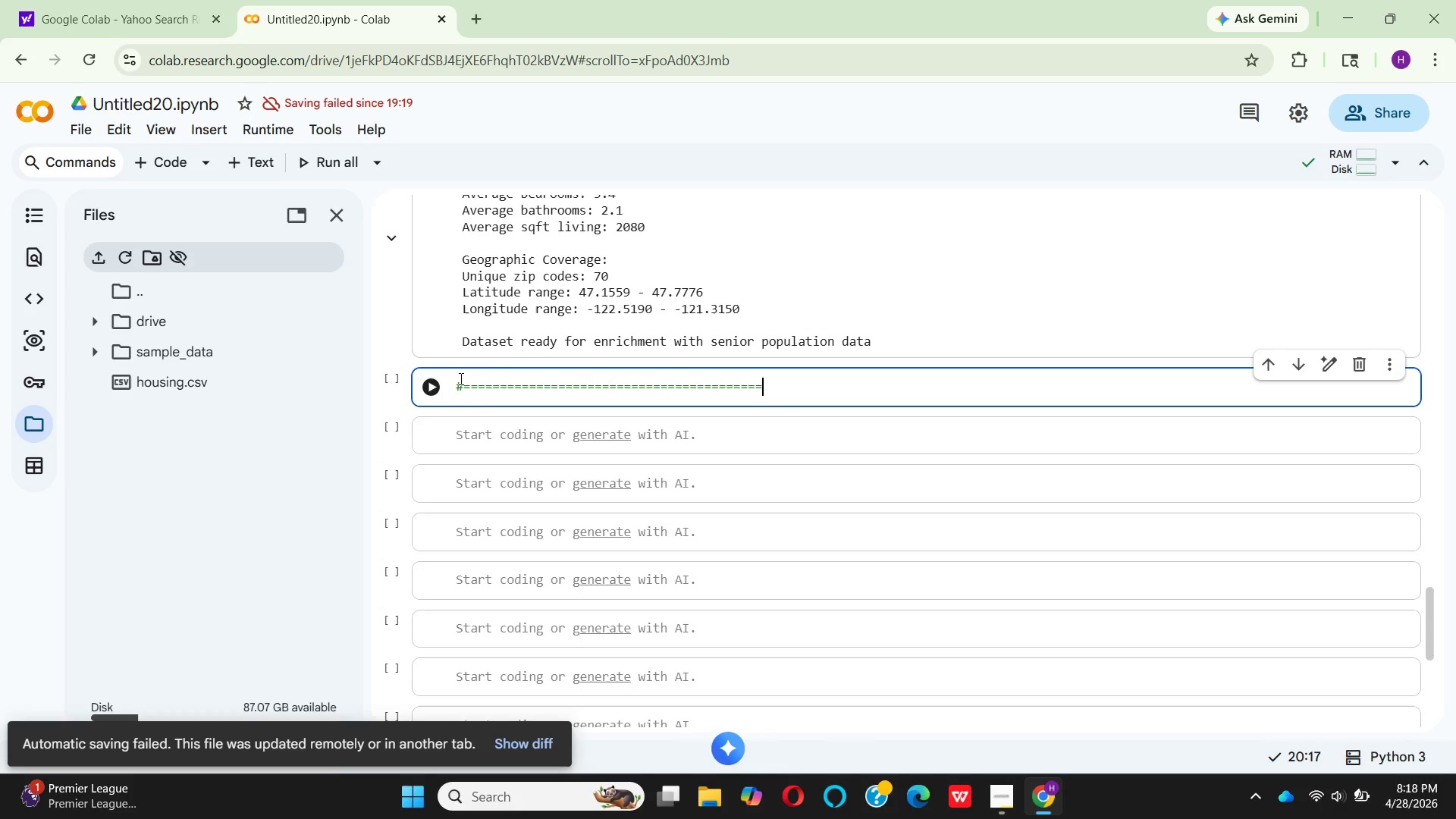 
hold_key(key=Equal, duration=0.38)
 